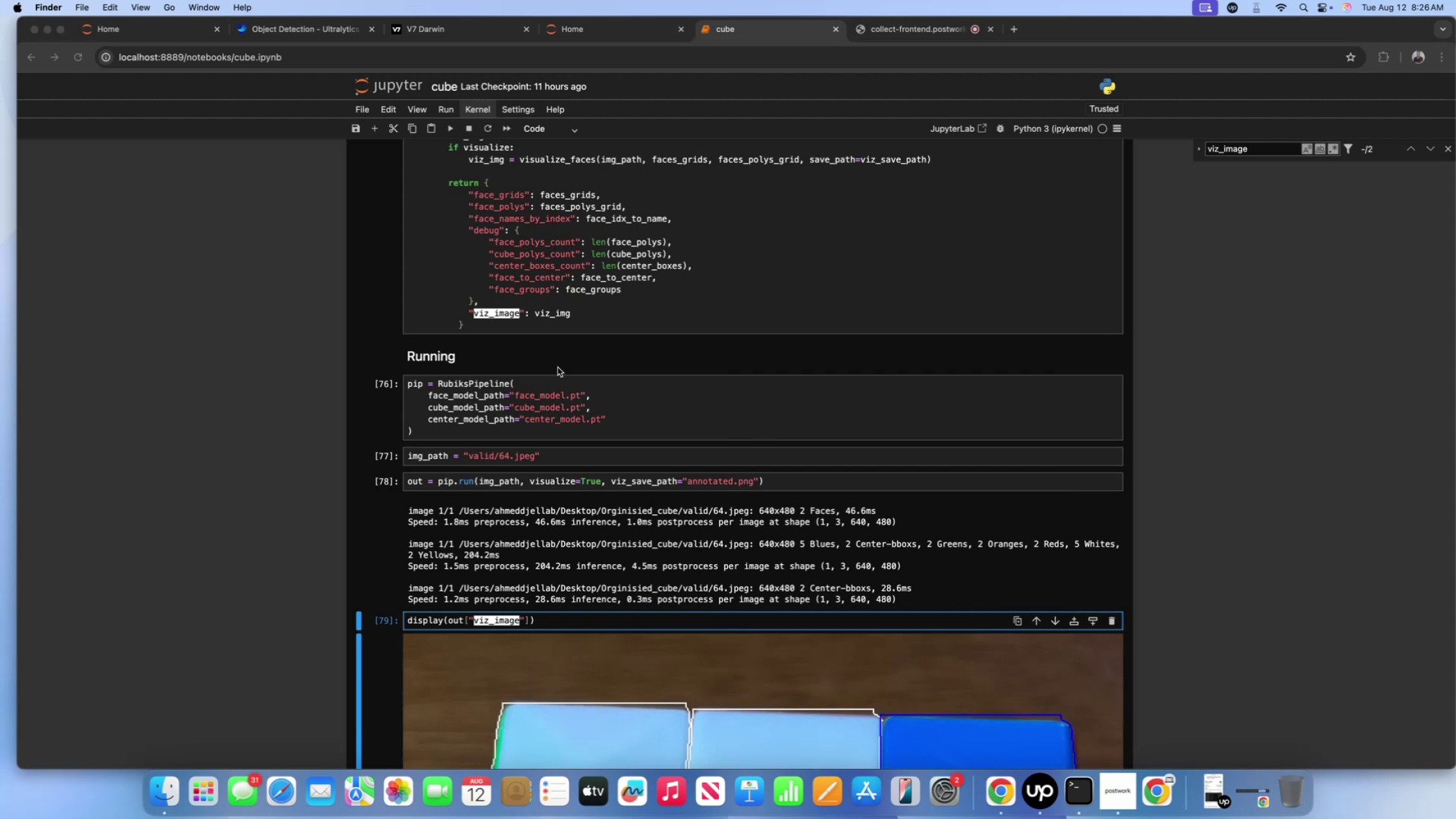 
wait(8.49)
 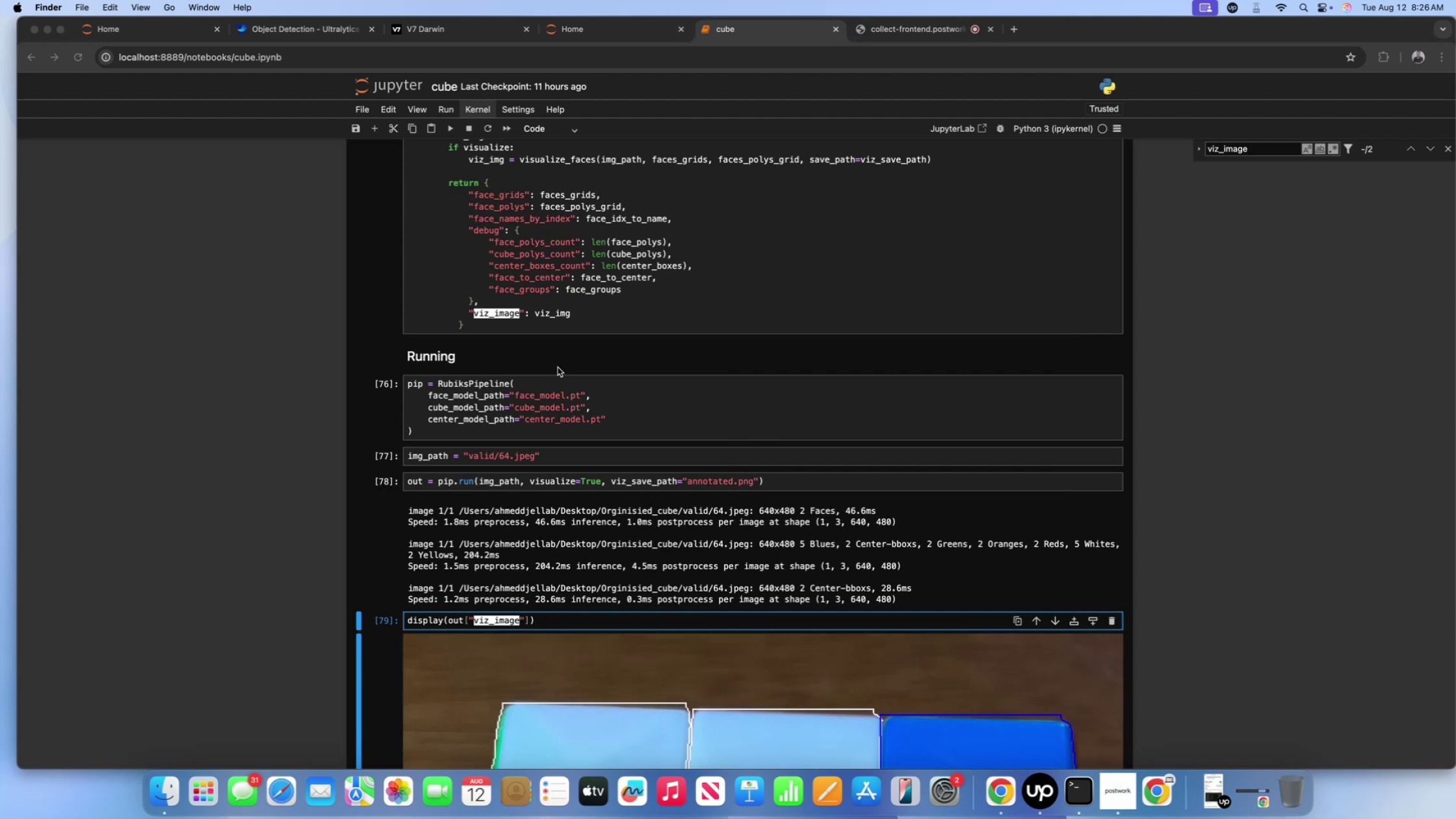 
scroll: coordinate [597, 436], scroll_direction: down, amount: 23.0
 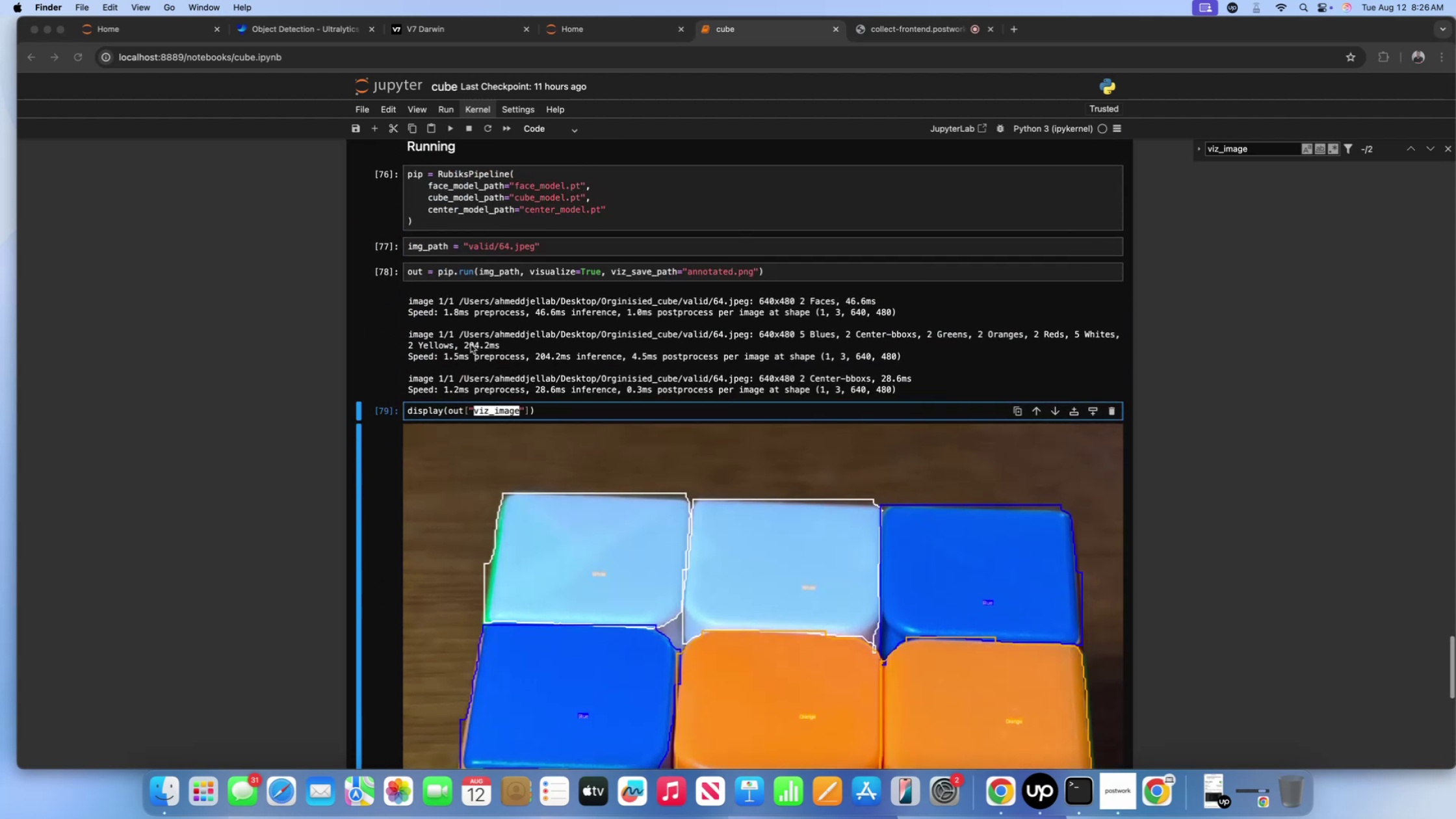 
left_click([470, 344])
 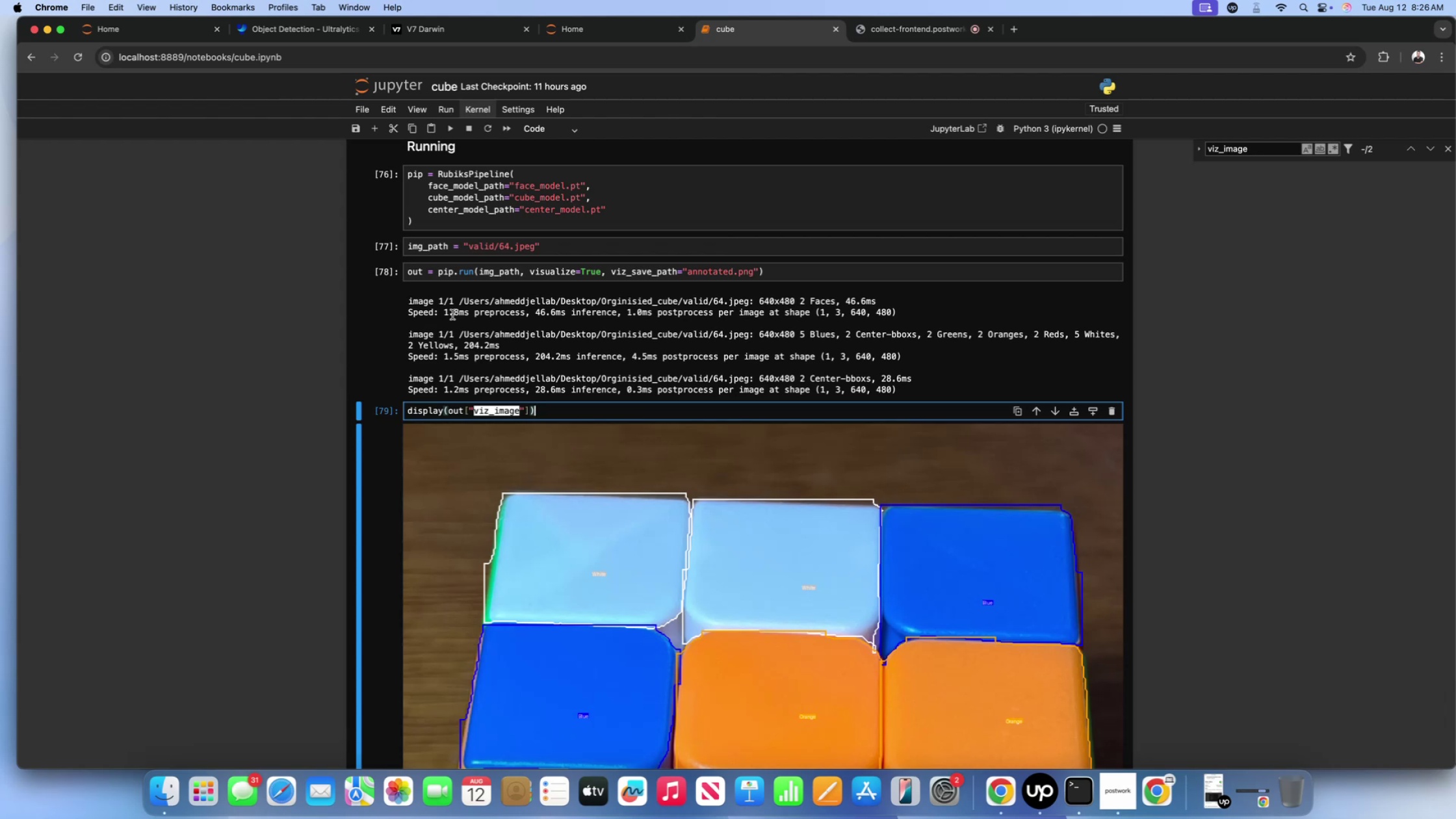 
wait(7.57)
 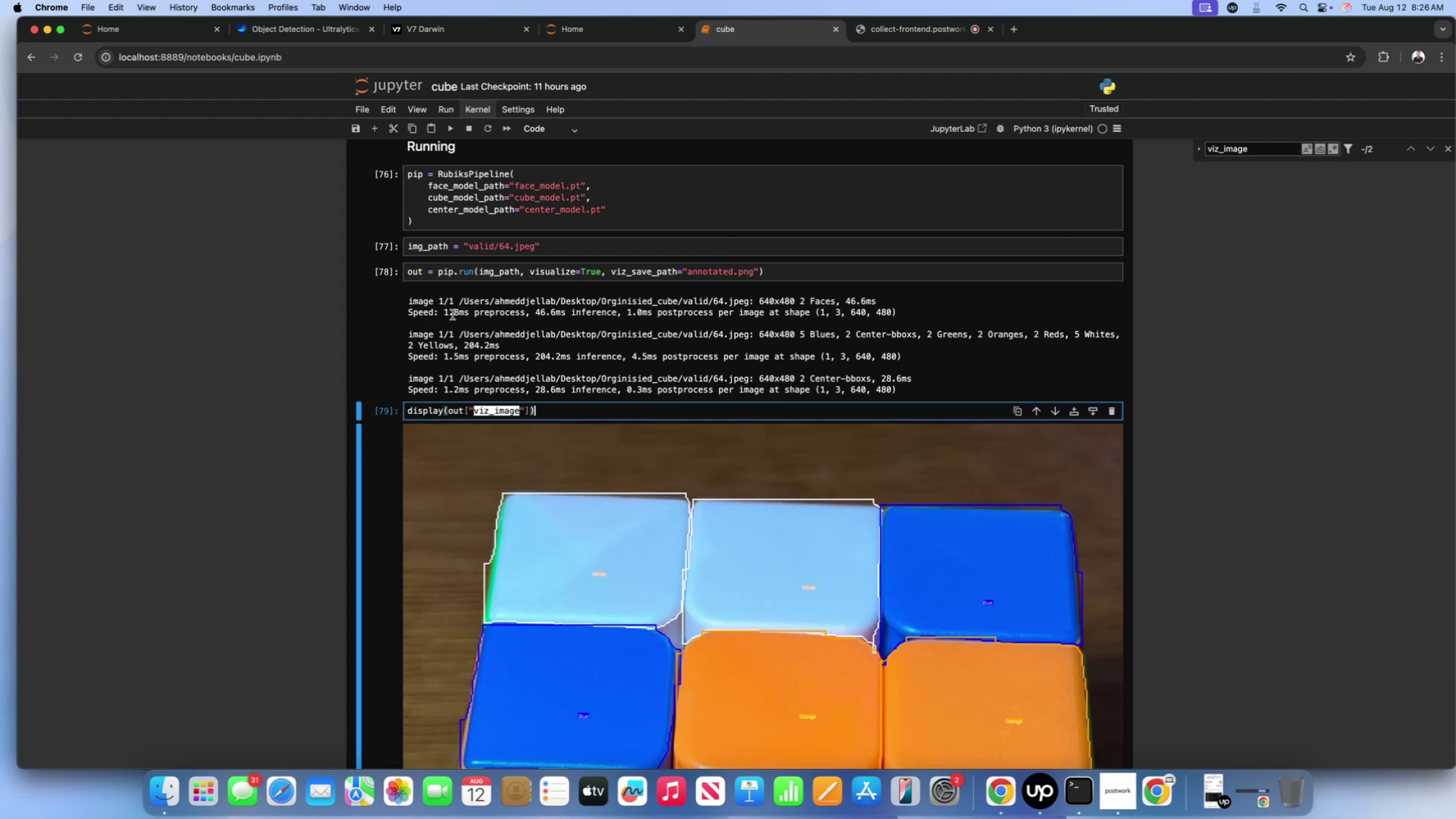 
left_click([471, 317])
 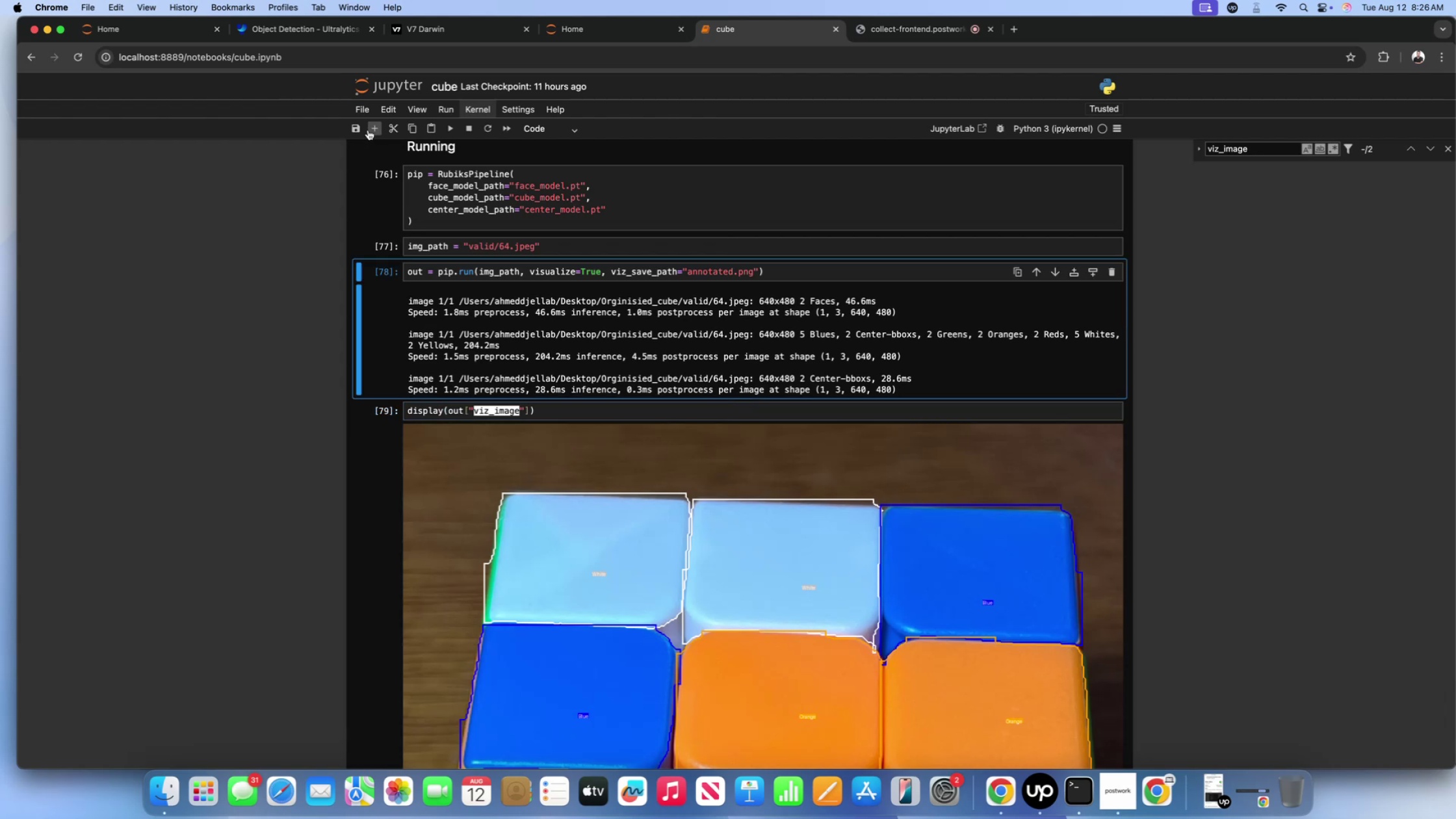 
left_click([369, 127])
 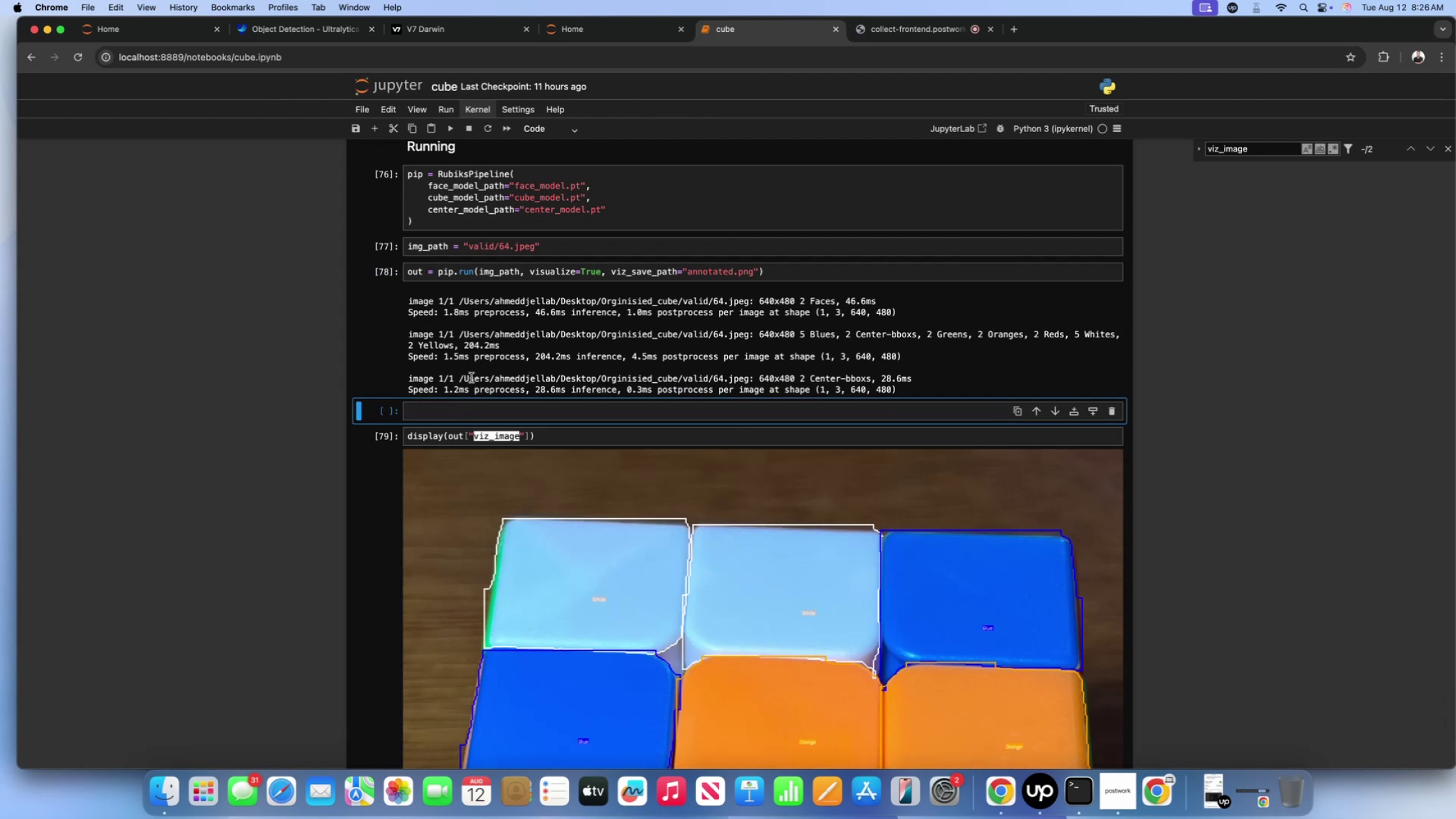 
left_click([476, 408])
 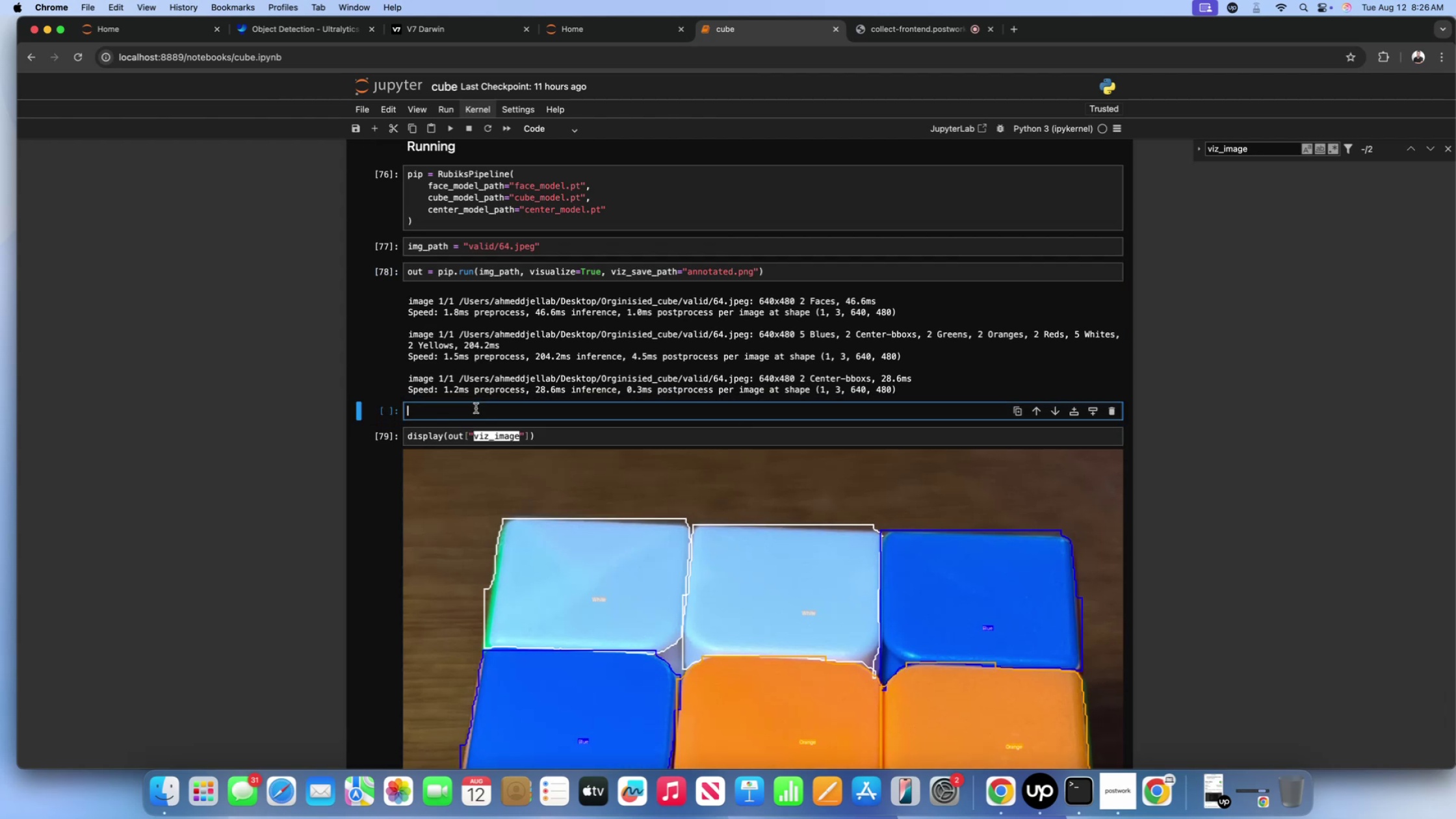 
key(Meta+CommandLeft)
 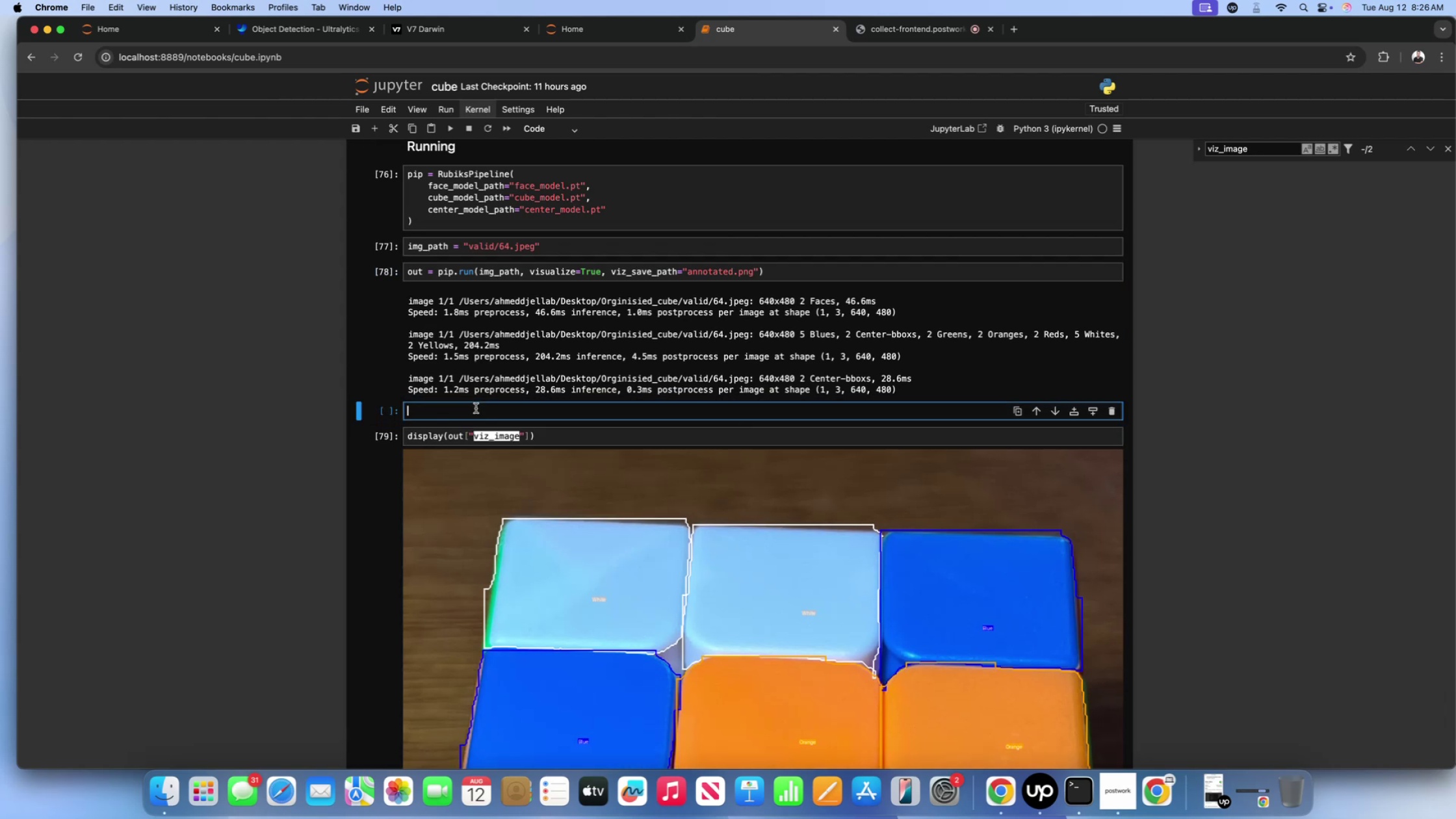 
key(Meta+V)
 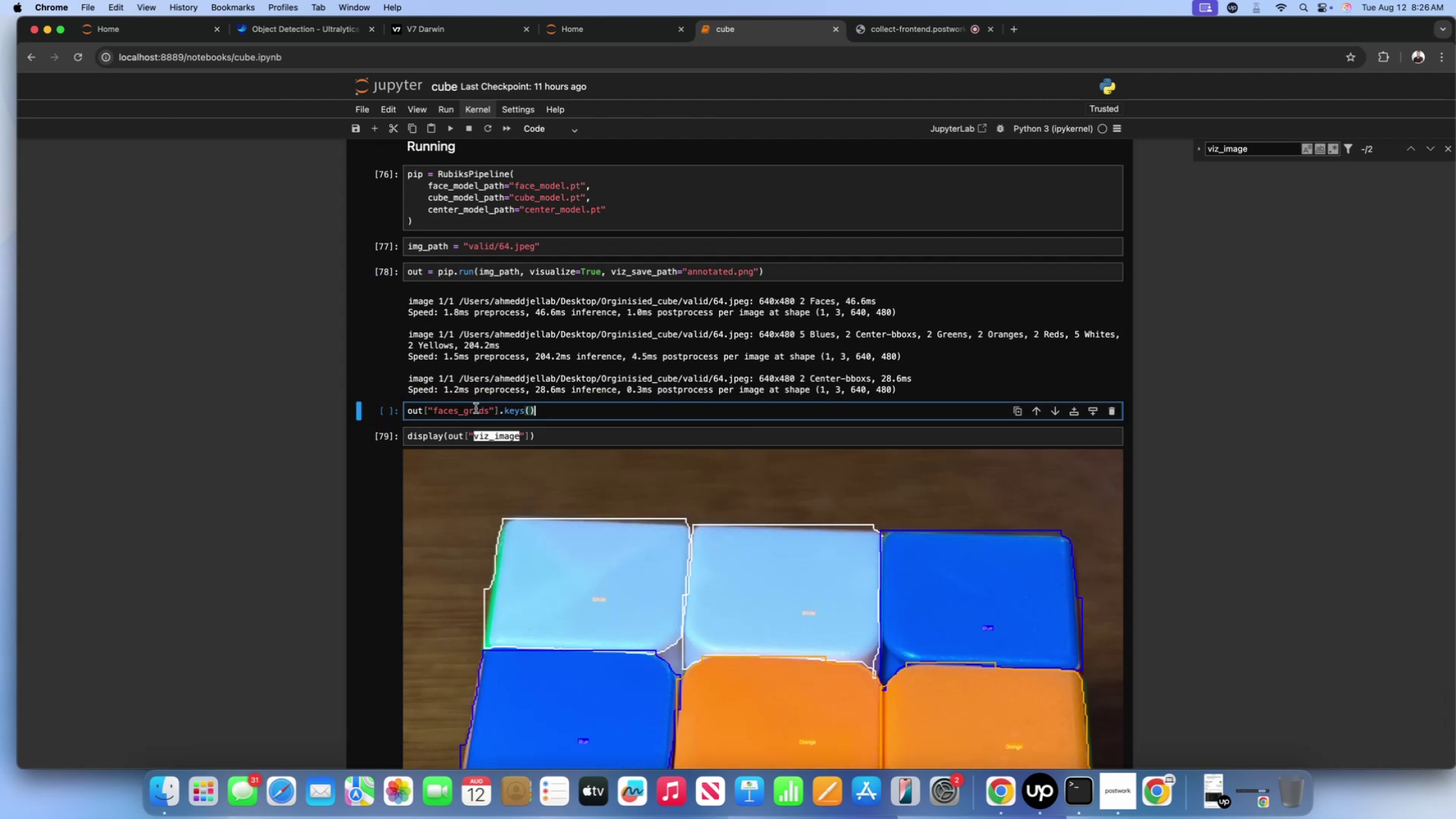 
key(Shift+Enter)
 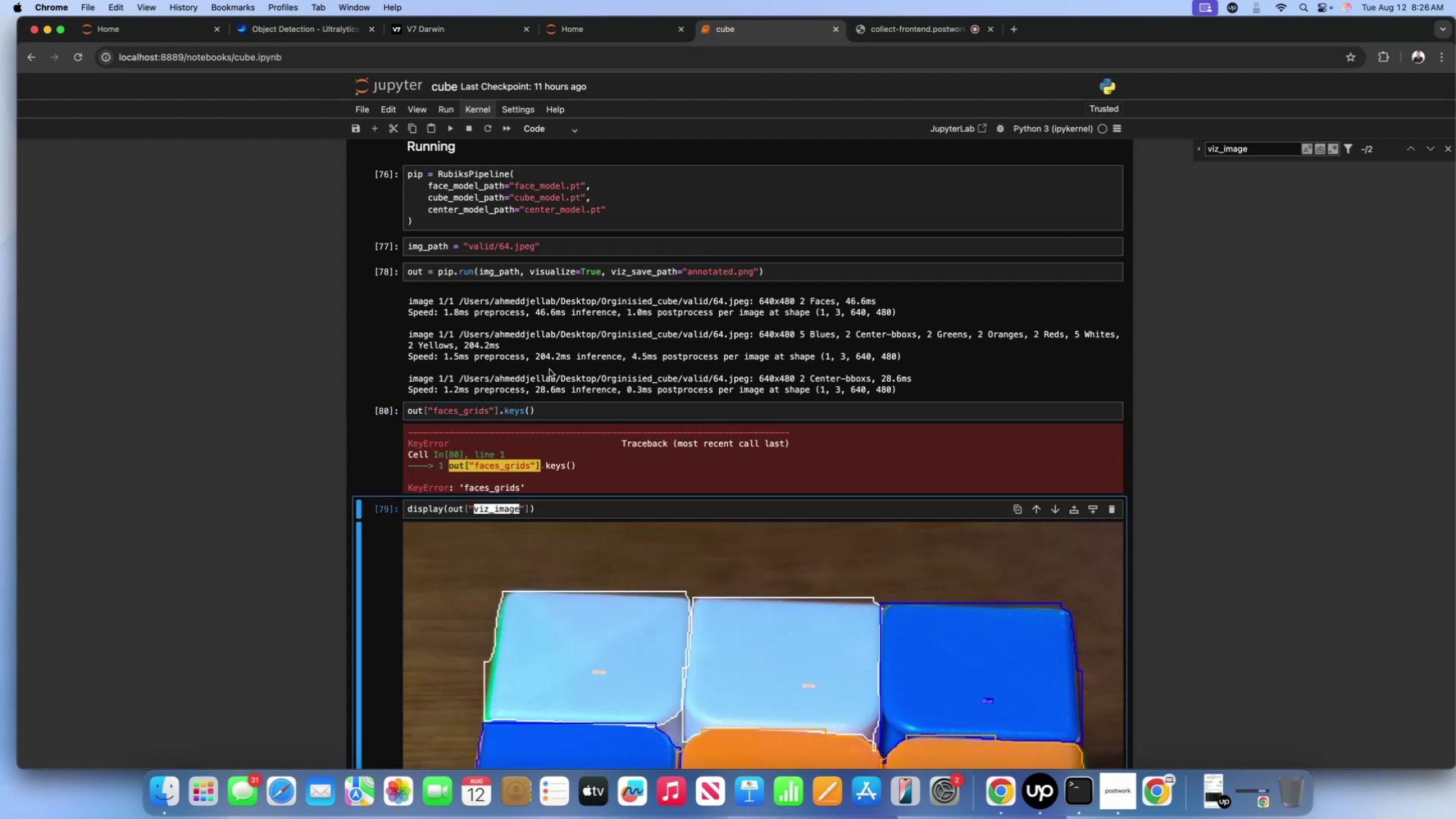 
scroll: coordinate [547, 365], scroll_direction: up, amount: 141.0
 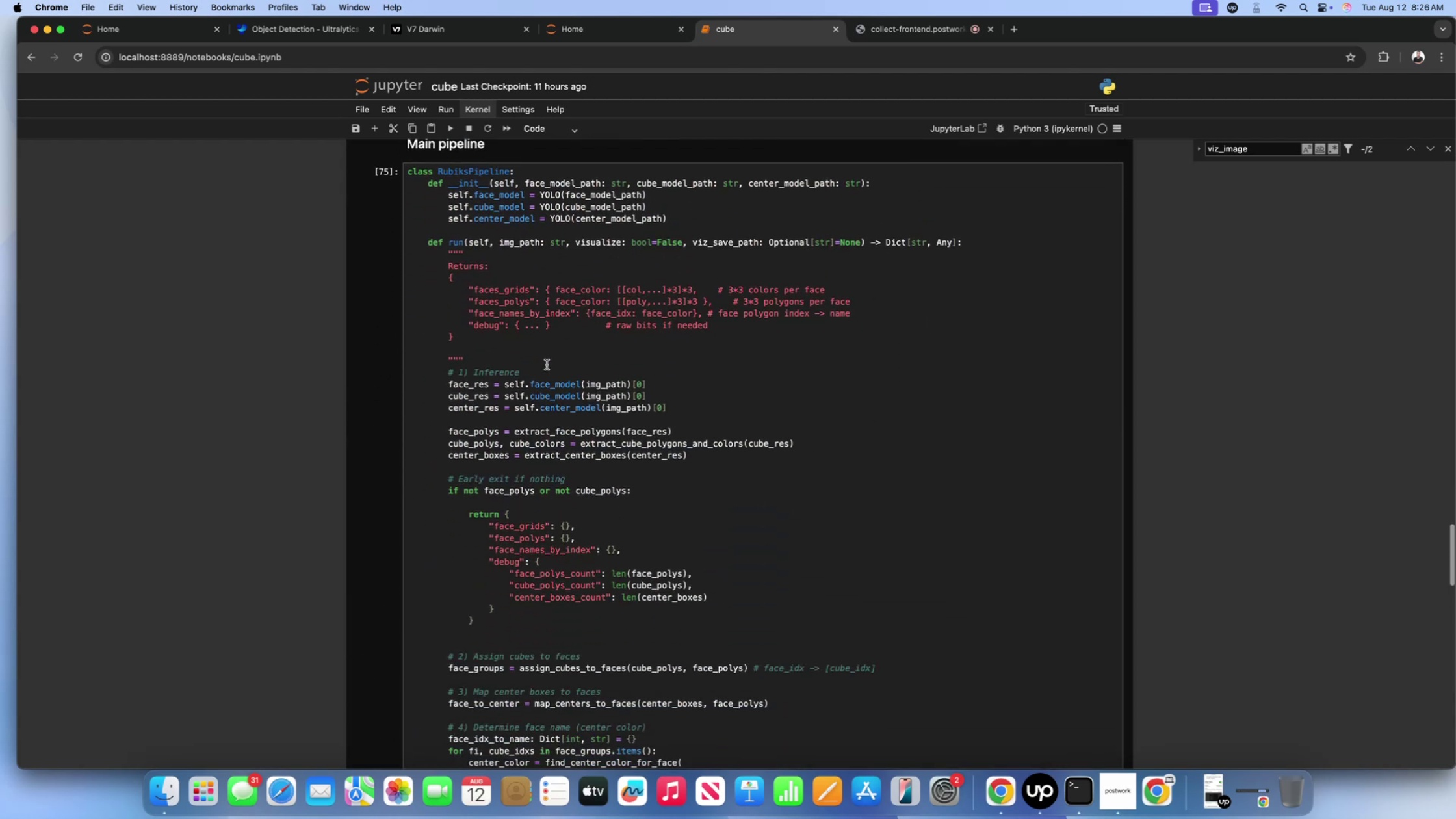 
scroll: coordinate [488, 614], scroll_direction: down, amount: 107.0
 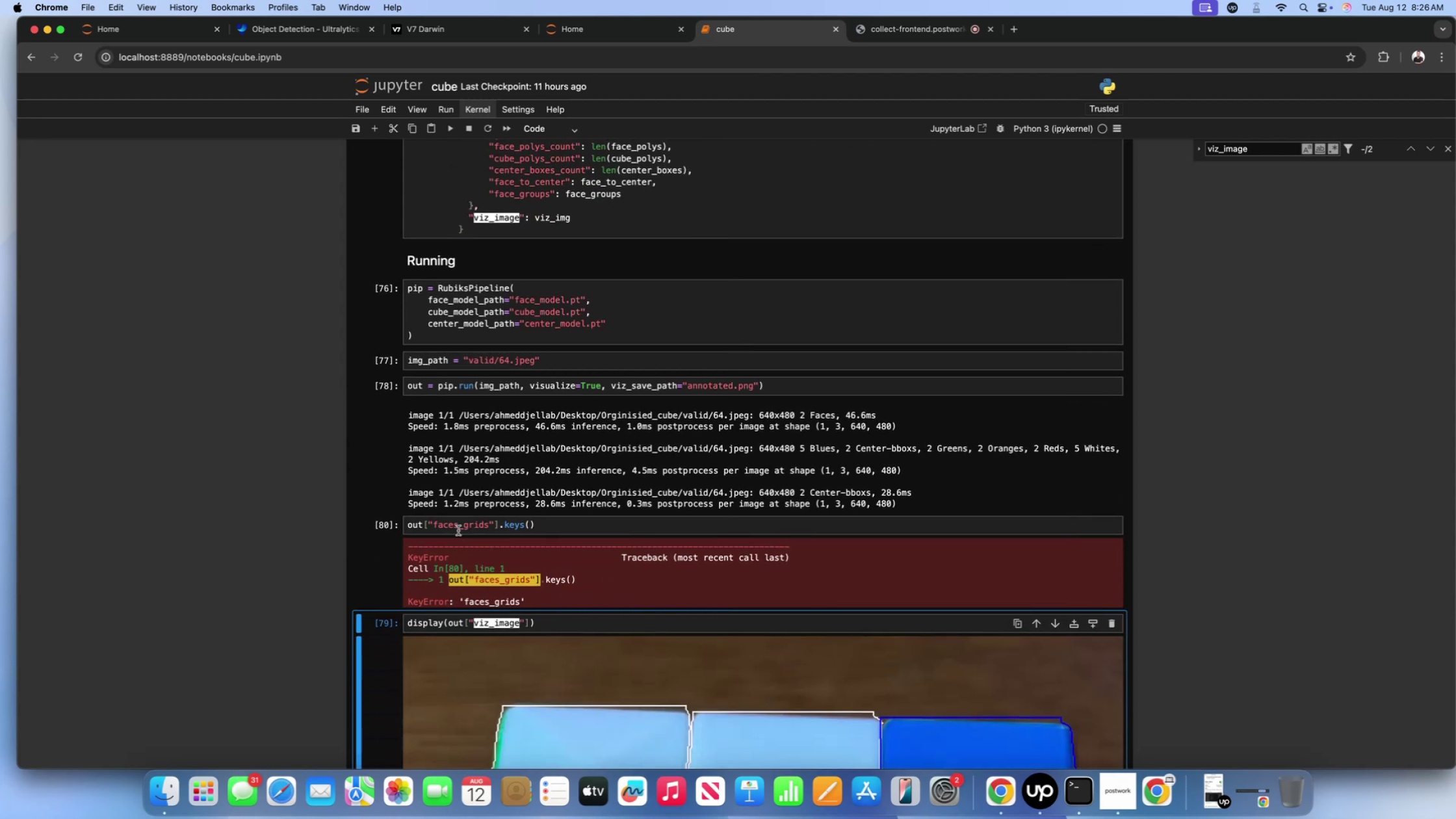 
left_click([456, 530])
 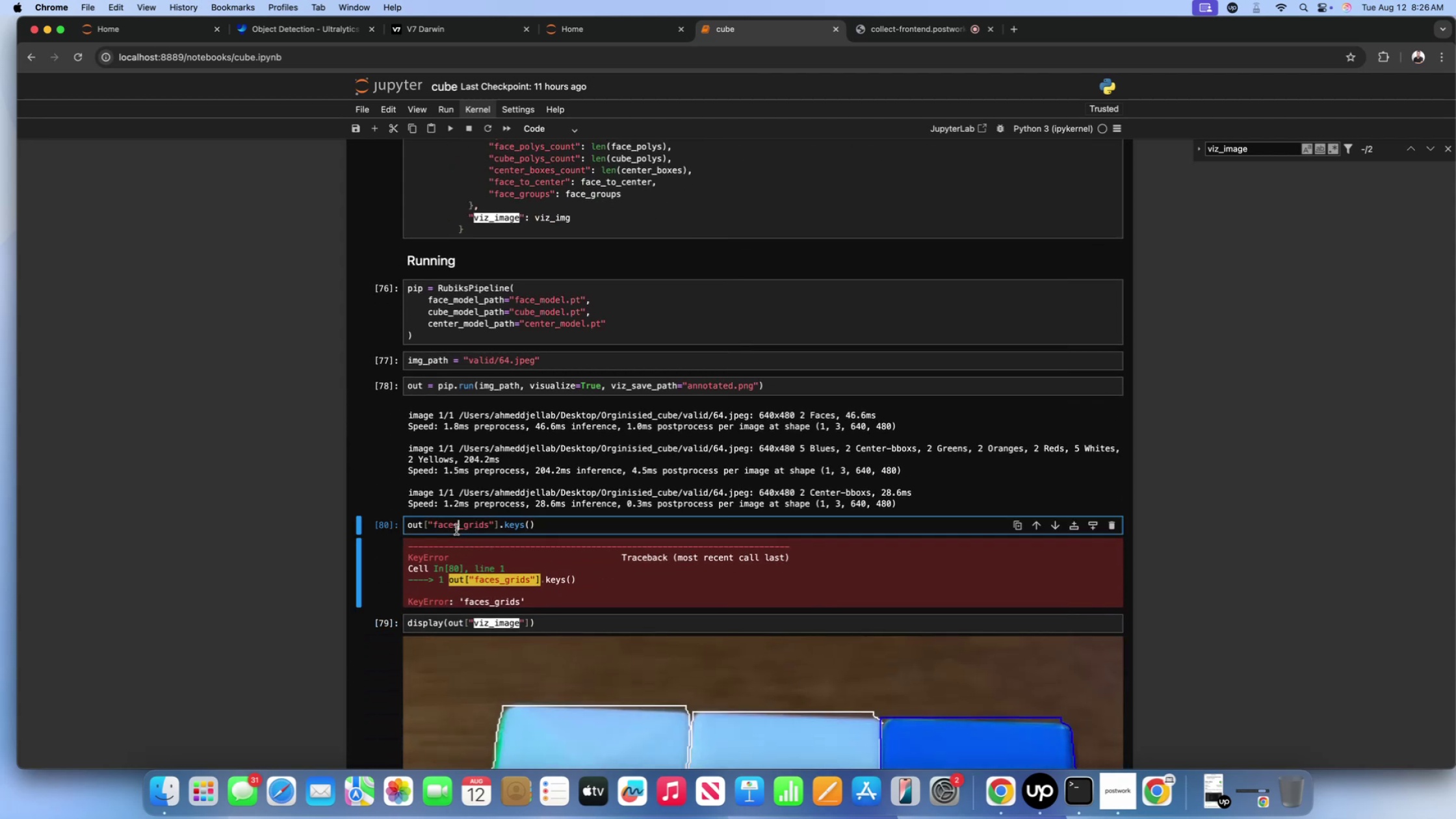 
key(Backspace)
 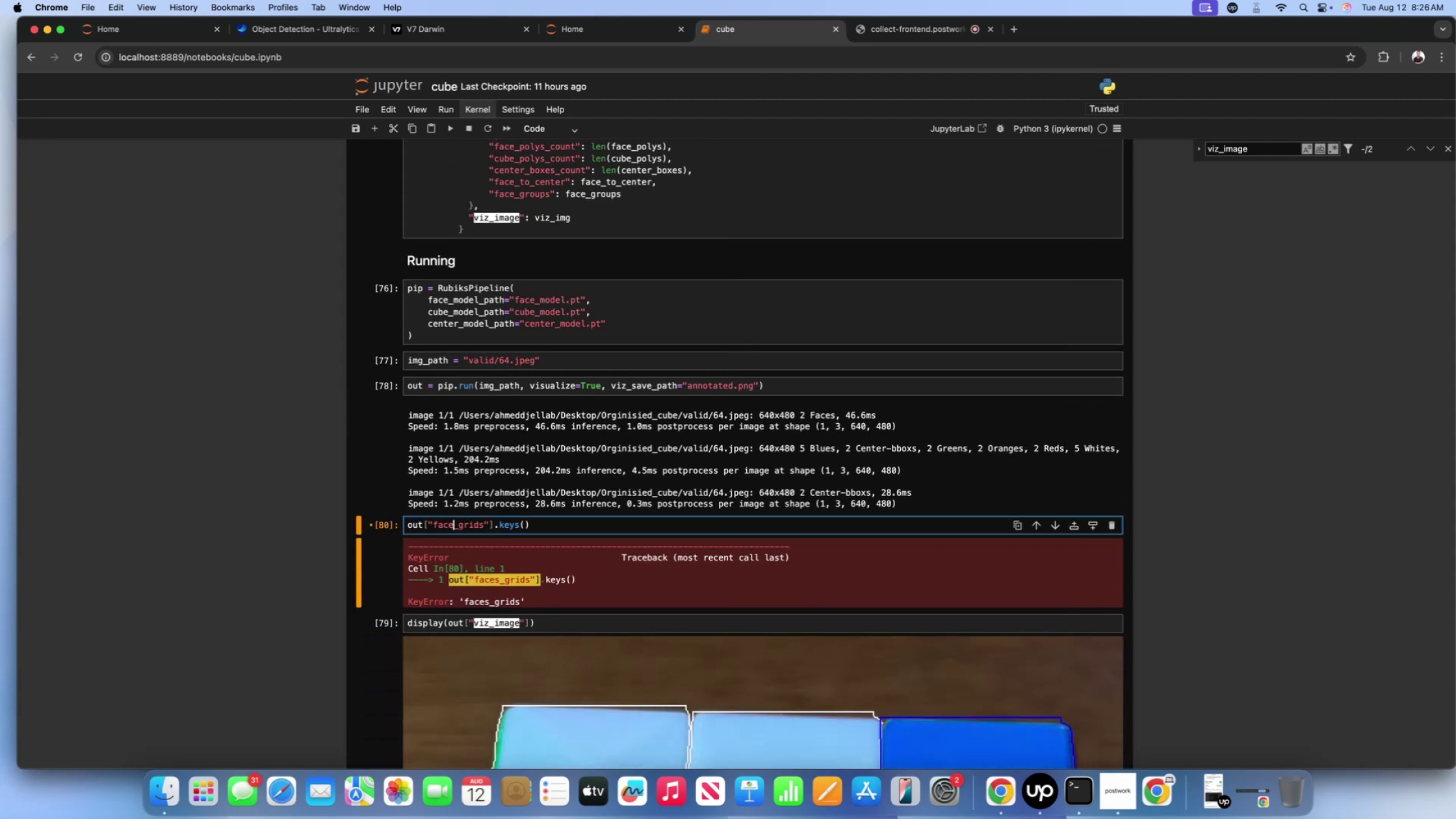 
key(Shift+ShiftLeft)
 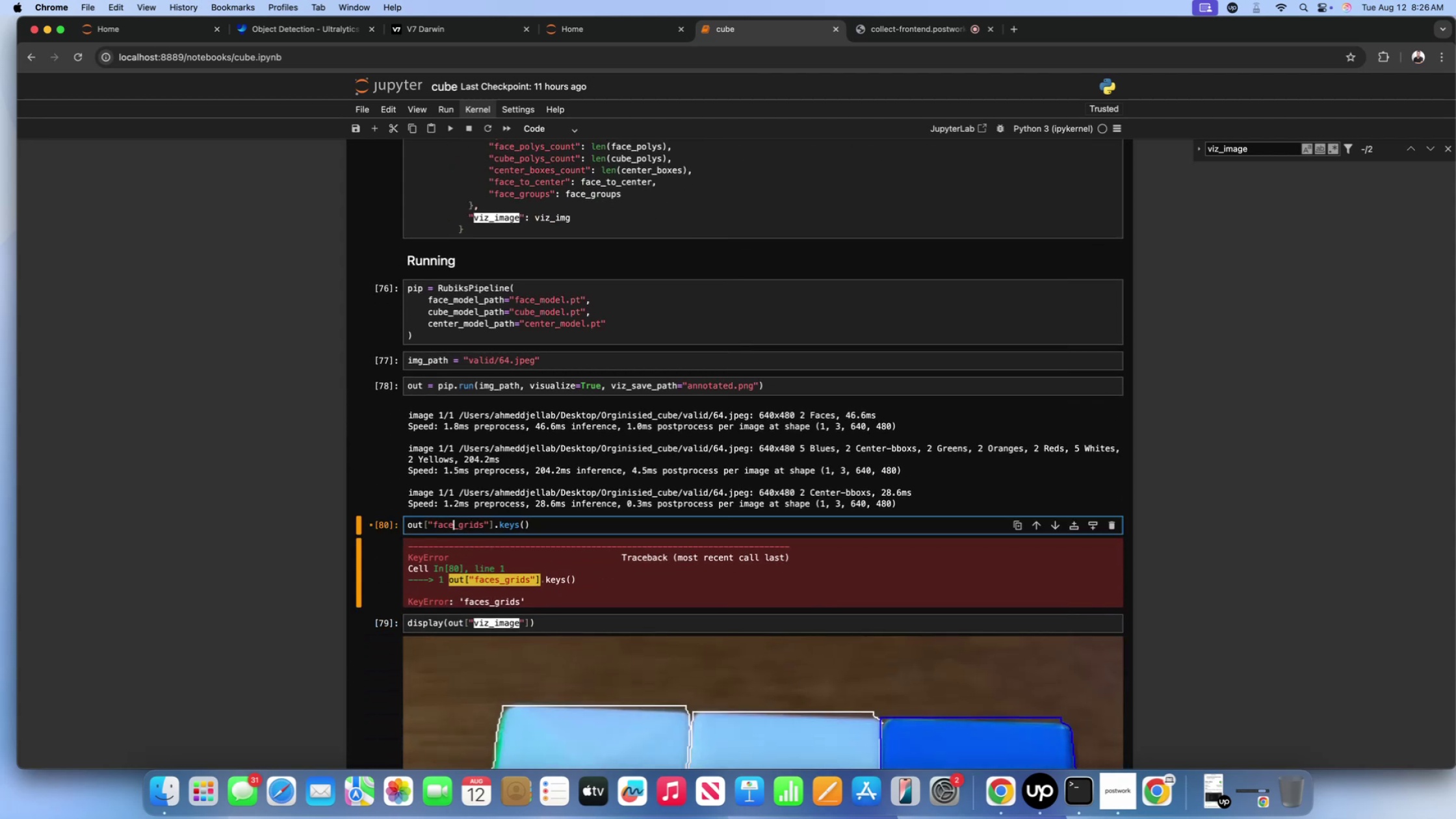 
key(Shift+Enter)
 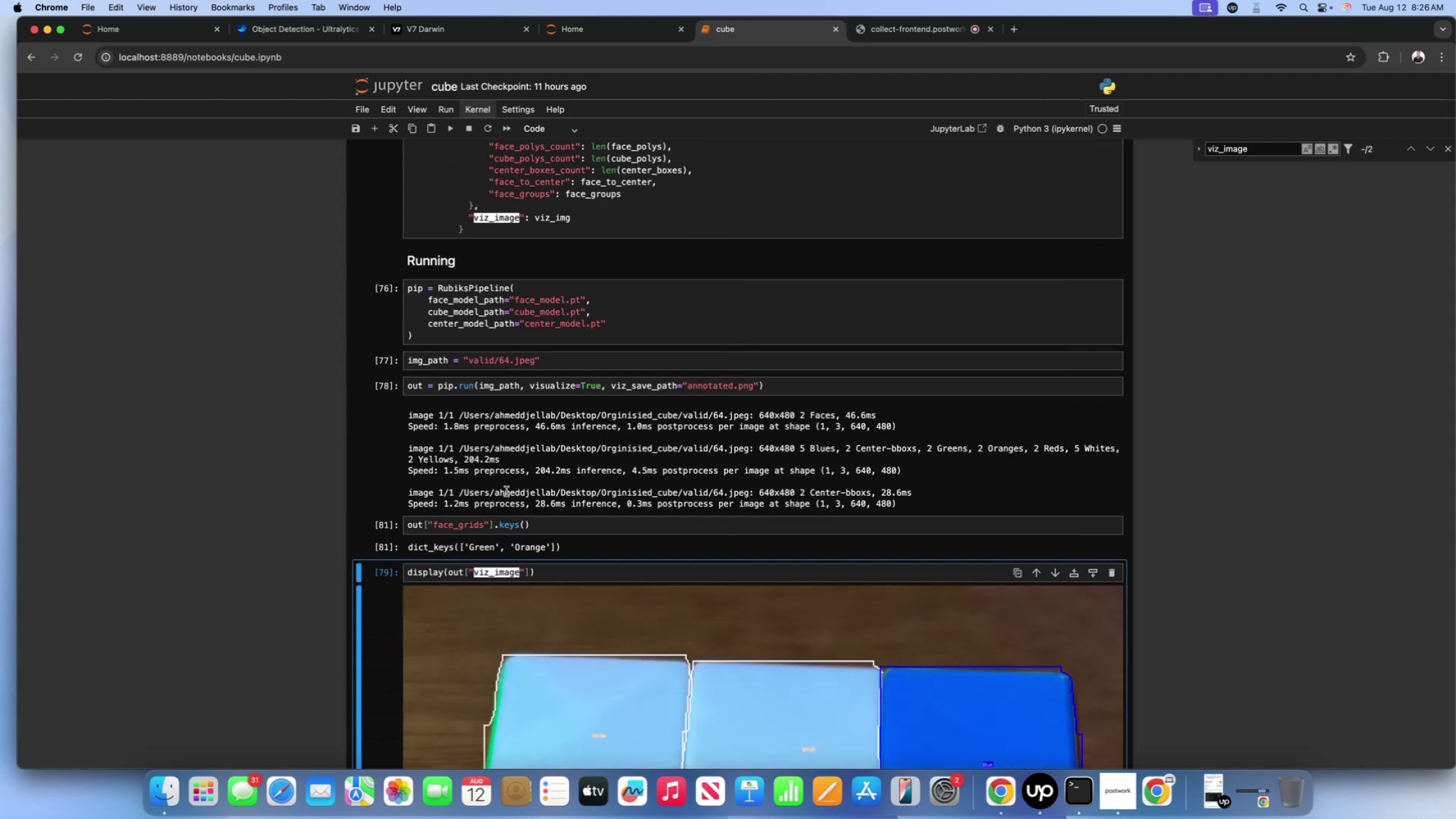 
scroll: coordinate [516, 480], scroll_direction: down, amount: 16.0
 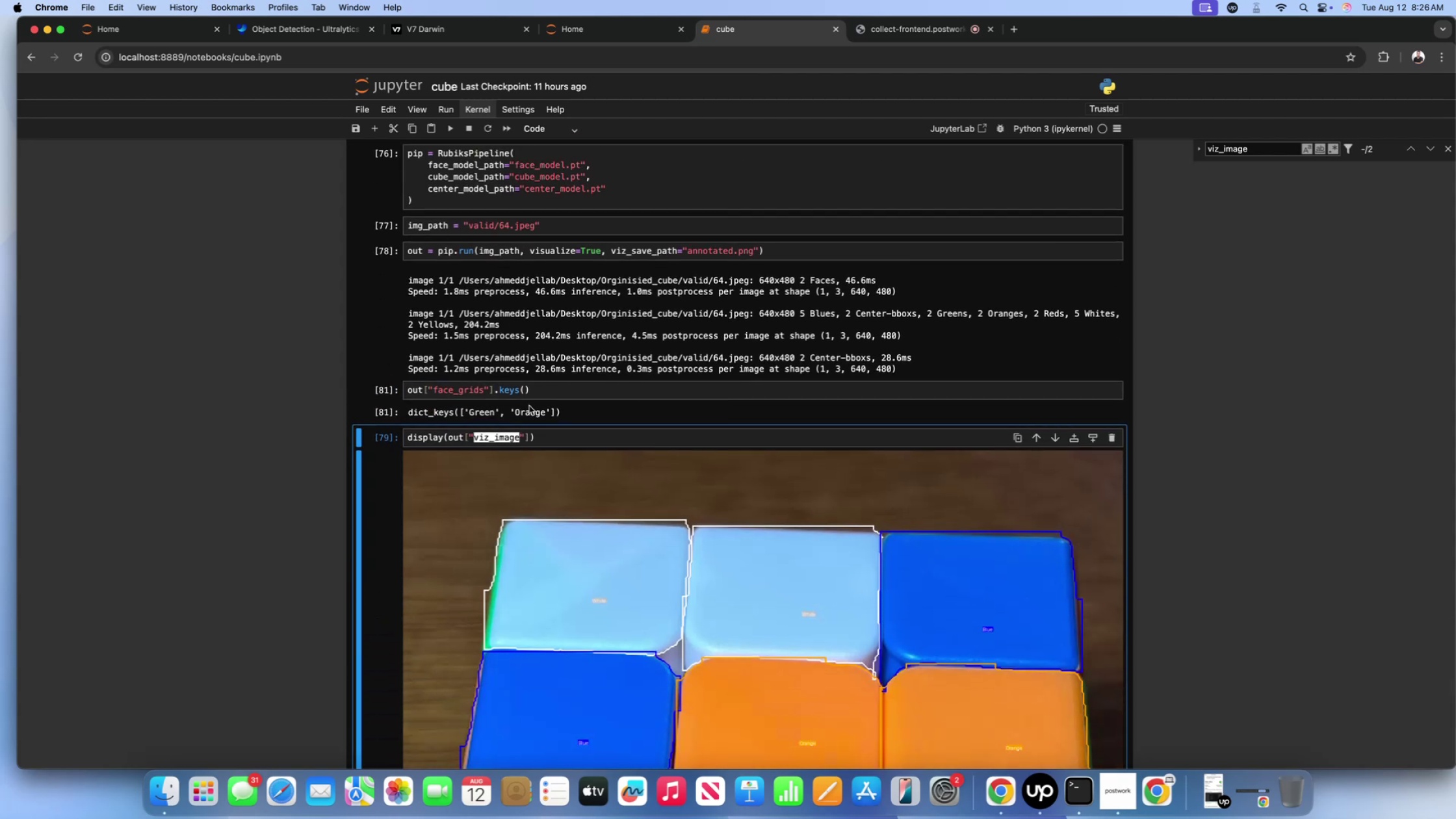 
scroll: coordinate [535, 480], scroll_direction: up, amount: 32.0
 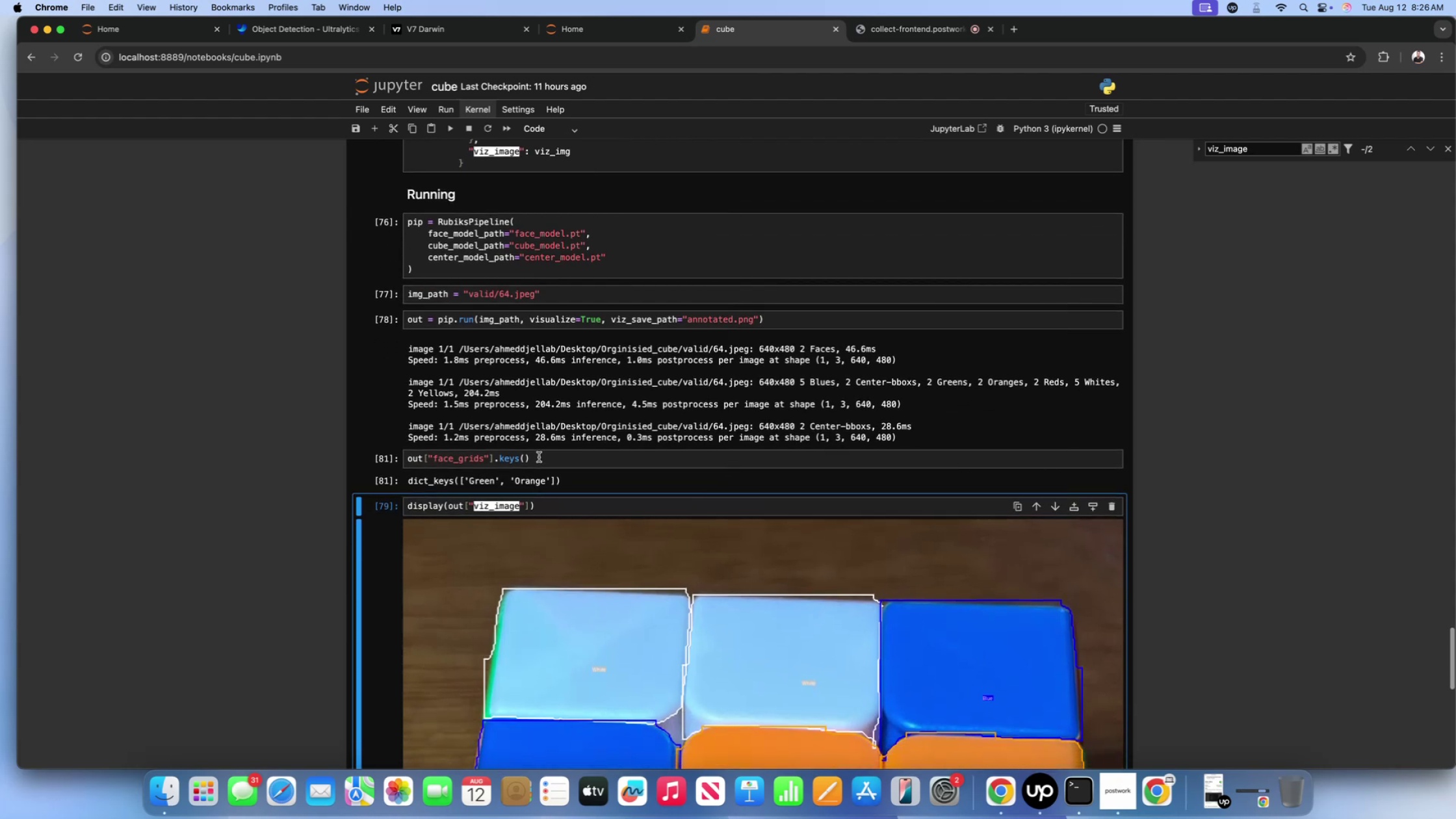 
left_click([539, 457])
 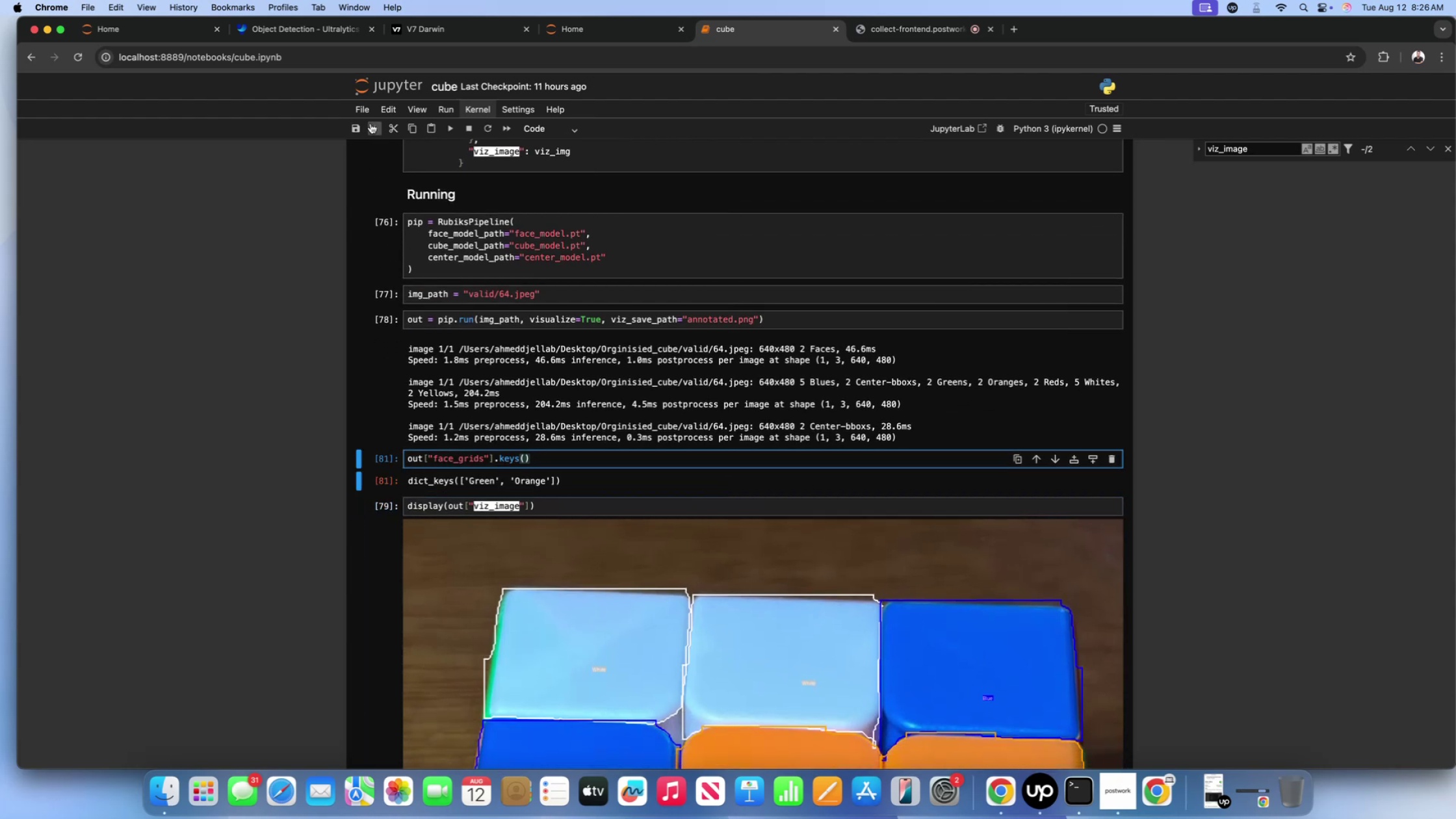 
left_click([373, 124])
 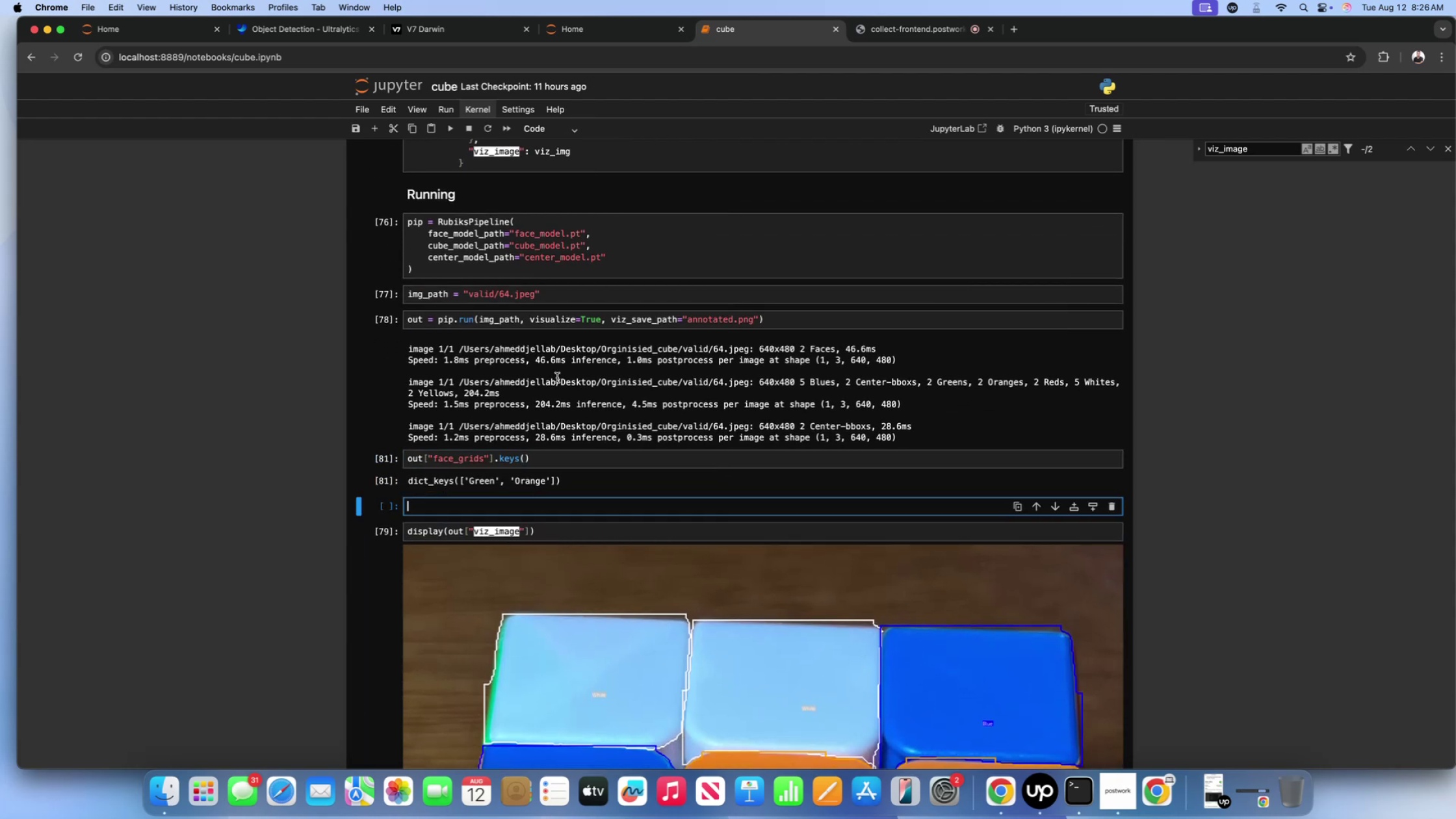 
scroll: coordinate [558, 384], scroll_direction: up, amount: 31.0
 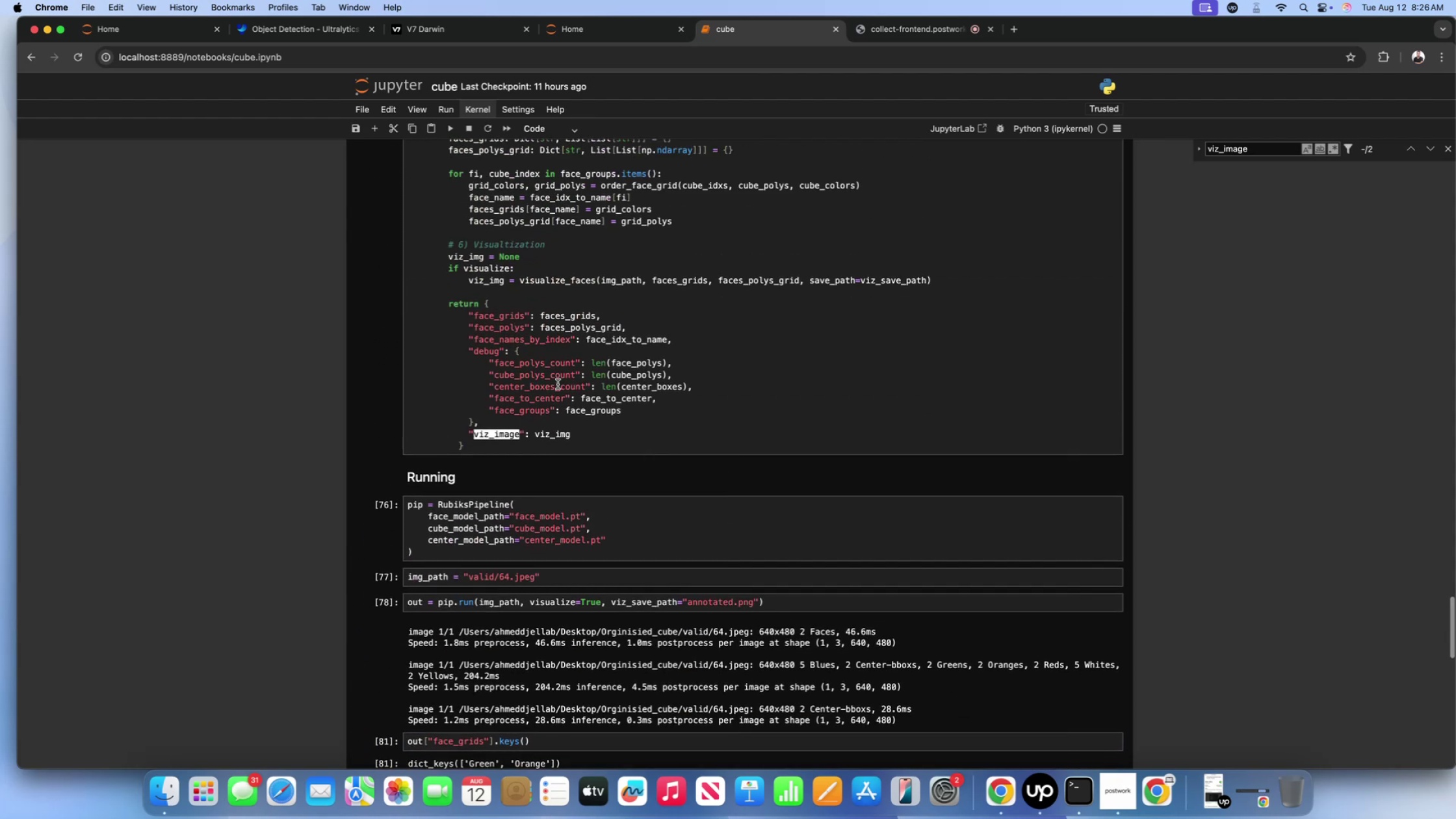 
scroll: coordinate [567, 336], scroll_direction: down, amount: 32.0
 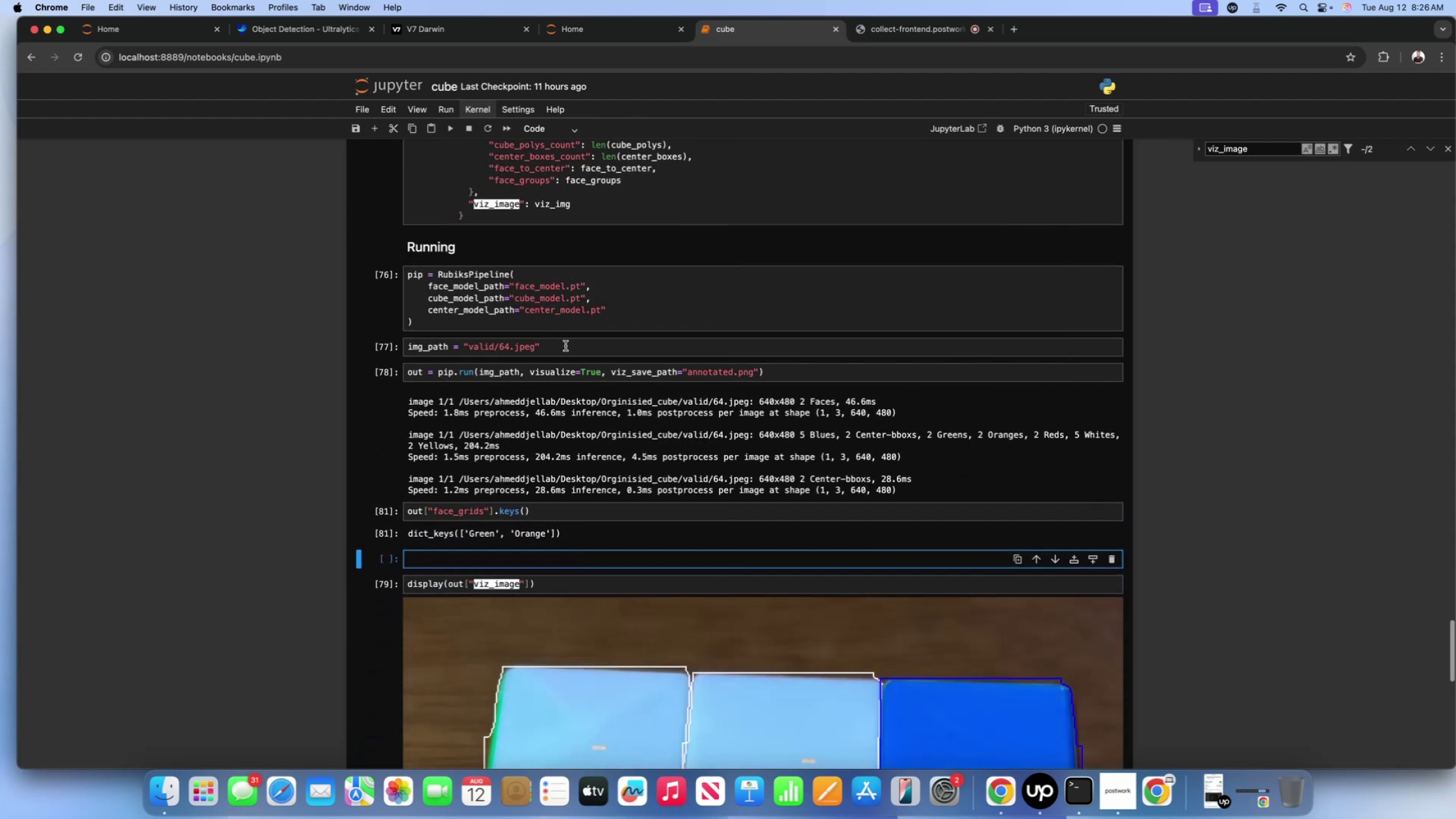 
scroll: coordinate [566, 346], scroll_direction: up, amount: 15.0
 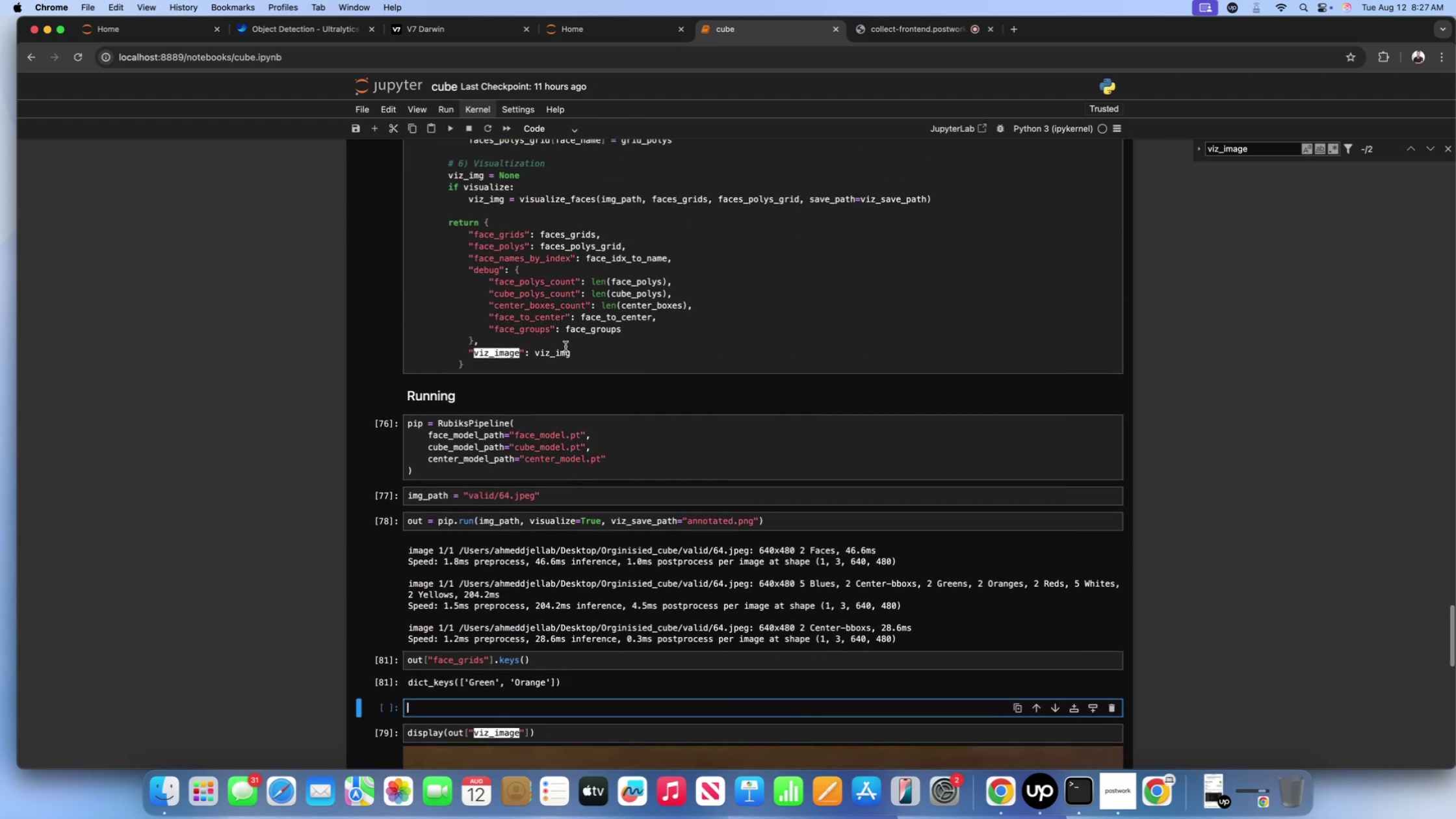 
scroll: coordinate [566, 346], scroll_direction: down, amount: 4.0
 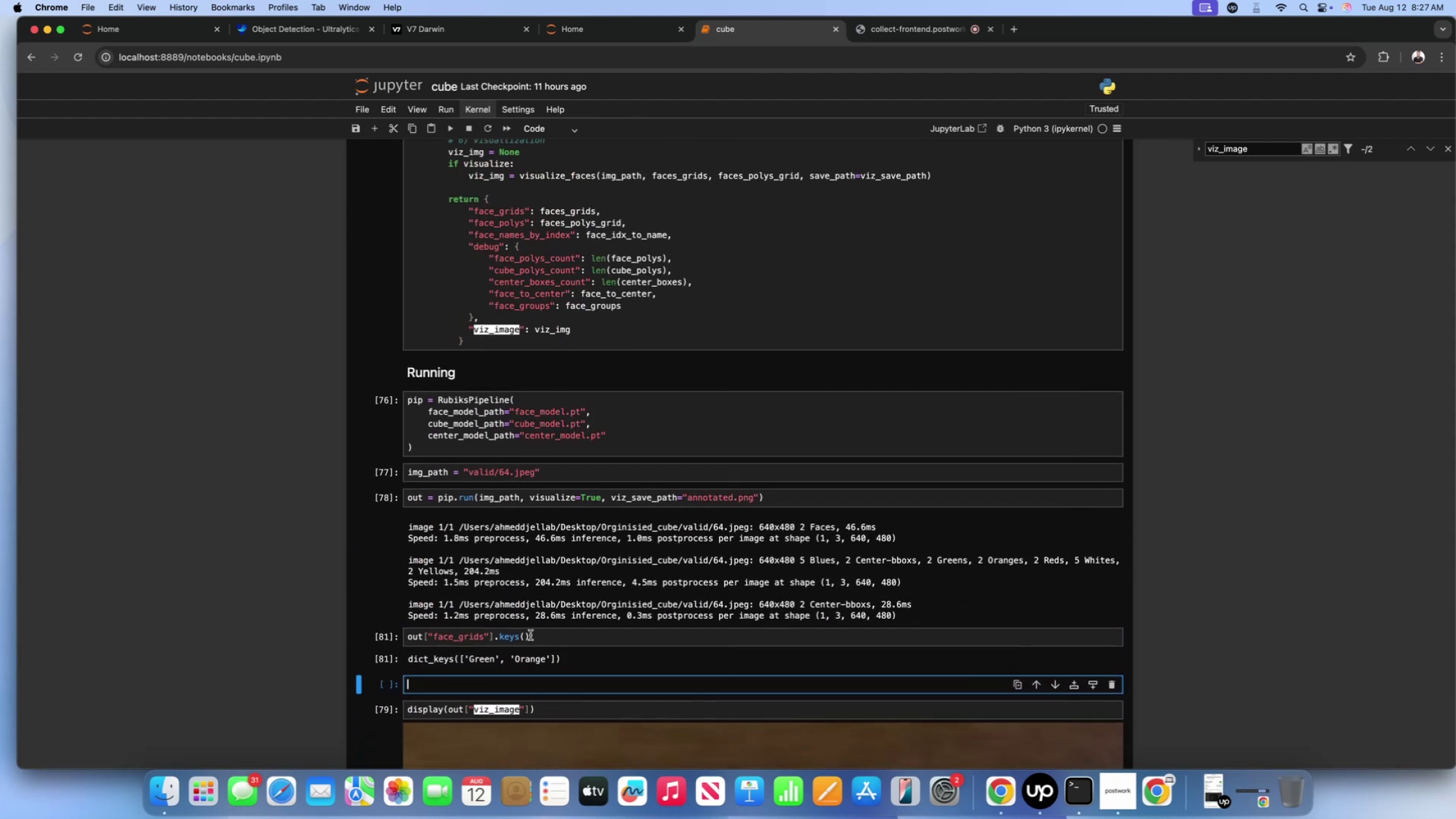 
left_click_drag(start_coordinate=[530, 637], to_coordinate=[390, 639])
 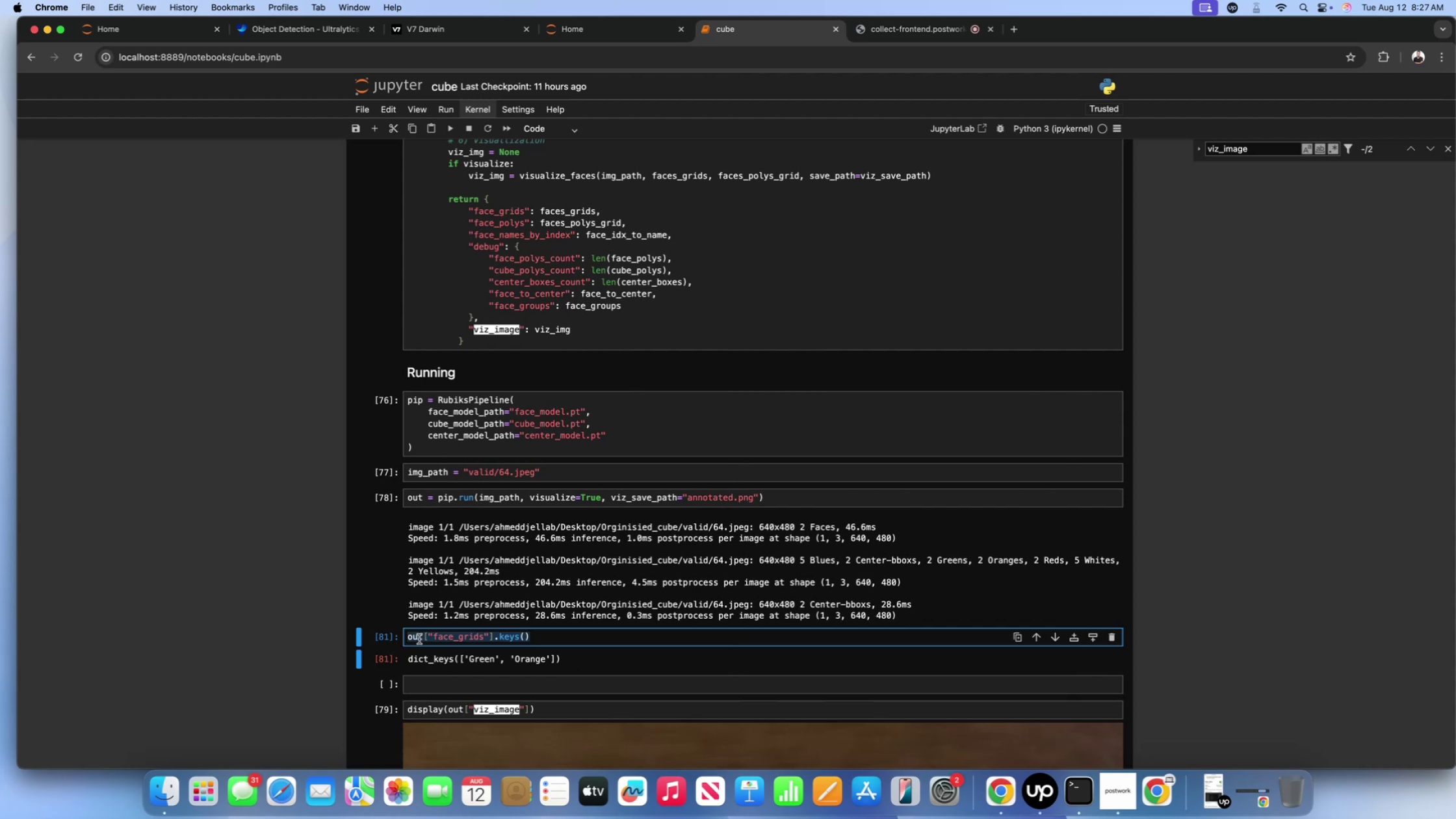 
key(Meta+CommandLeft)
 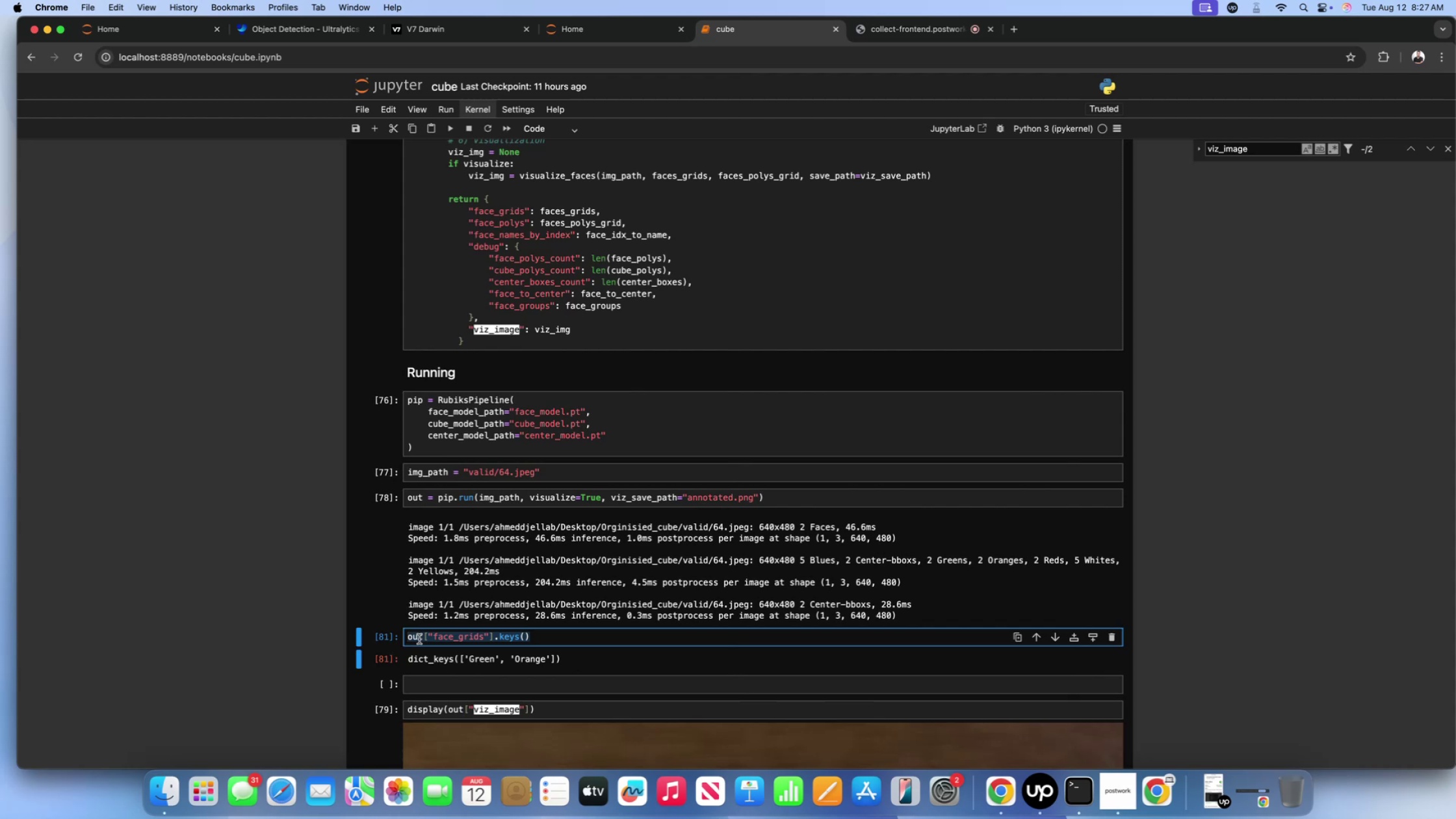 
key(Meta+C)
 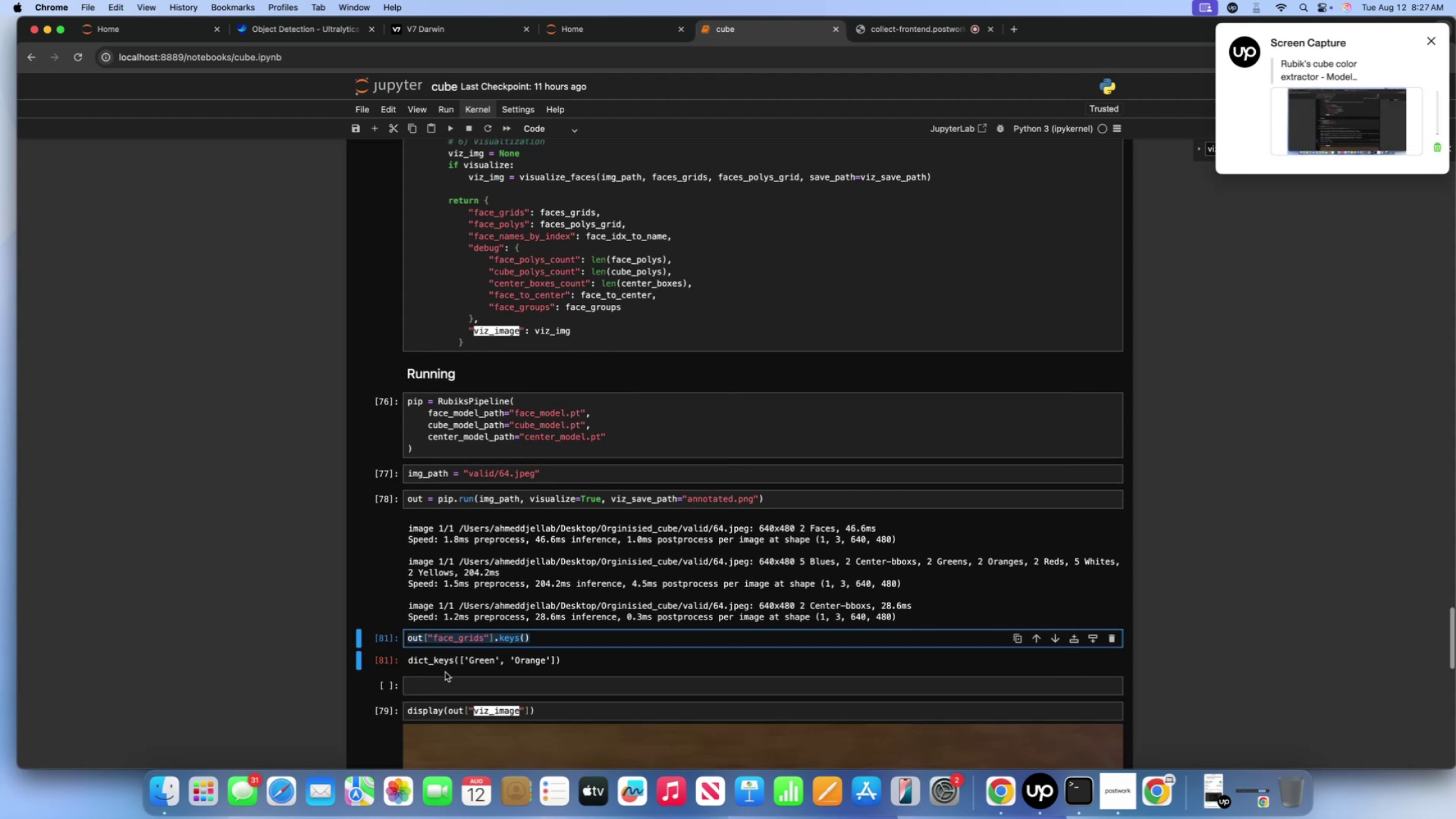 
left_click([448, 677])
 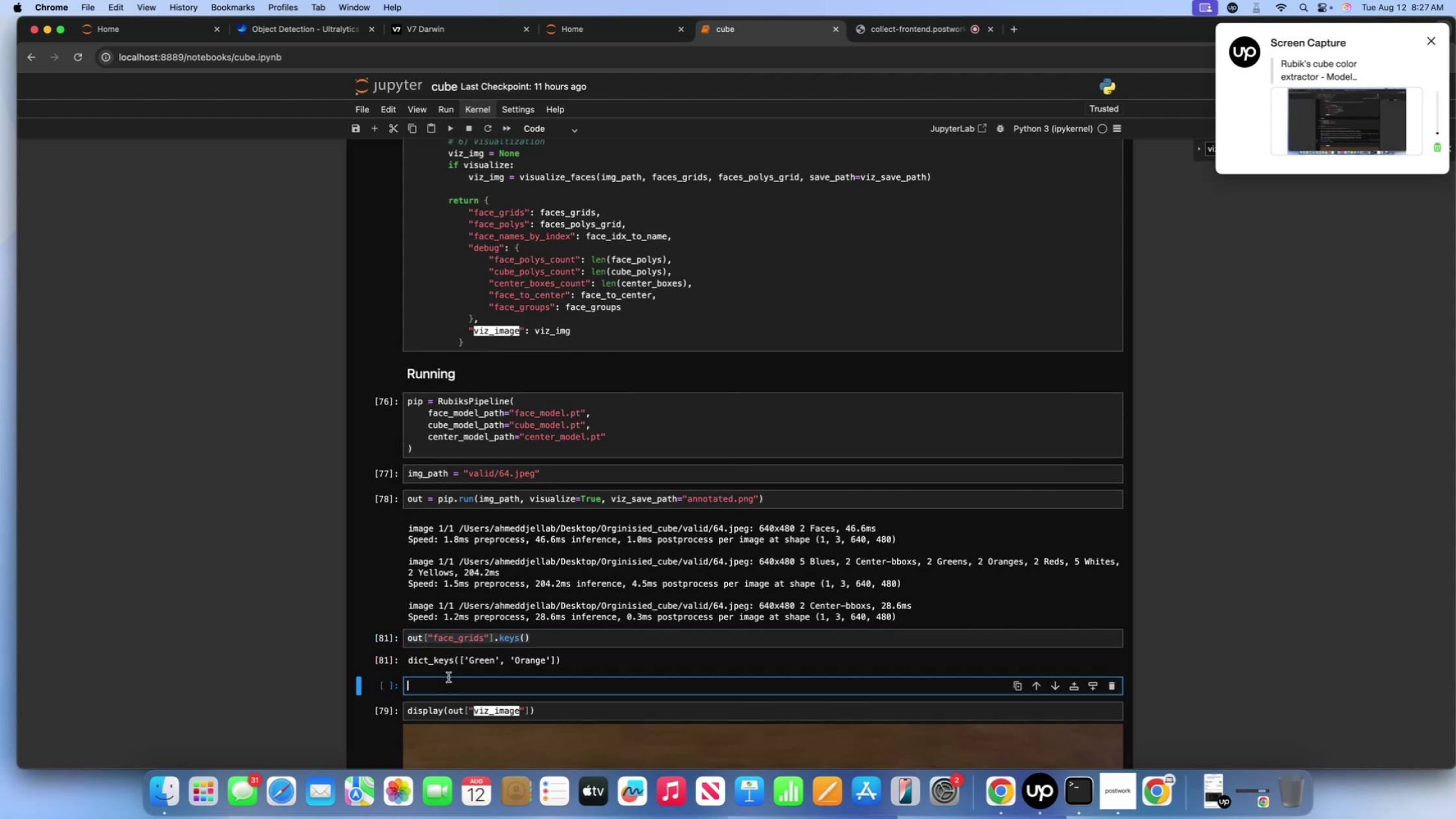 
key(Meta+V)
 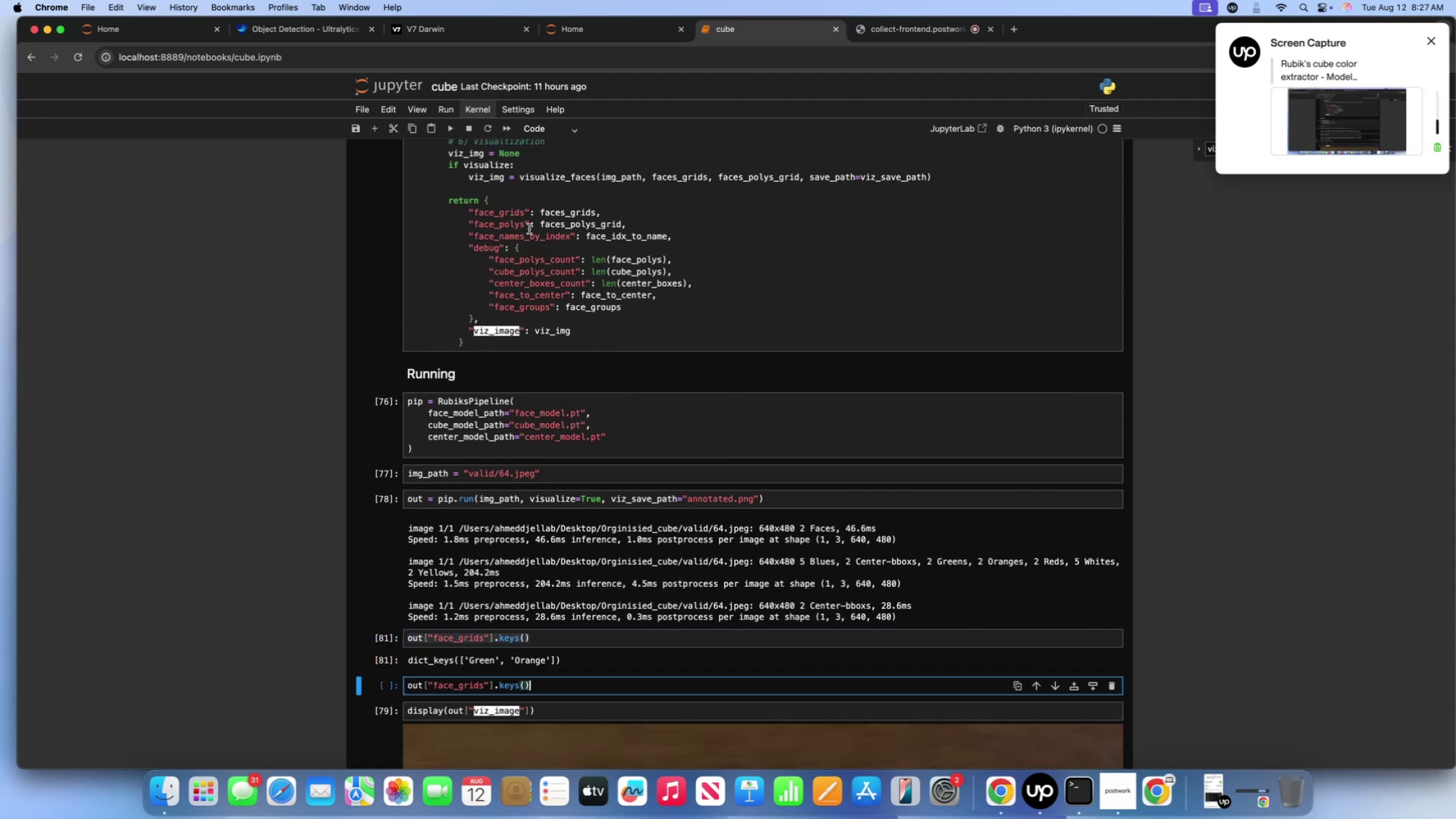 
left_click_drag(start_coordinate=[526, 228], to_coordinate=[476, 227])
 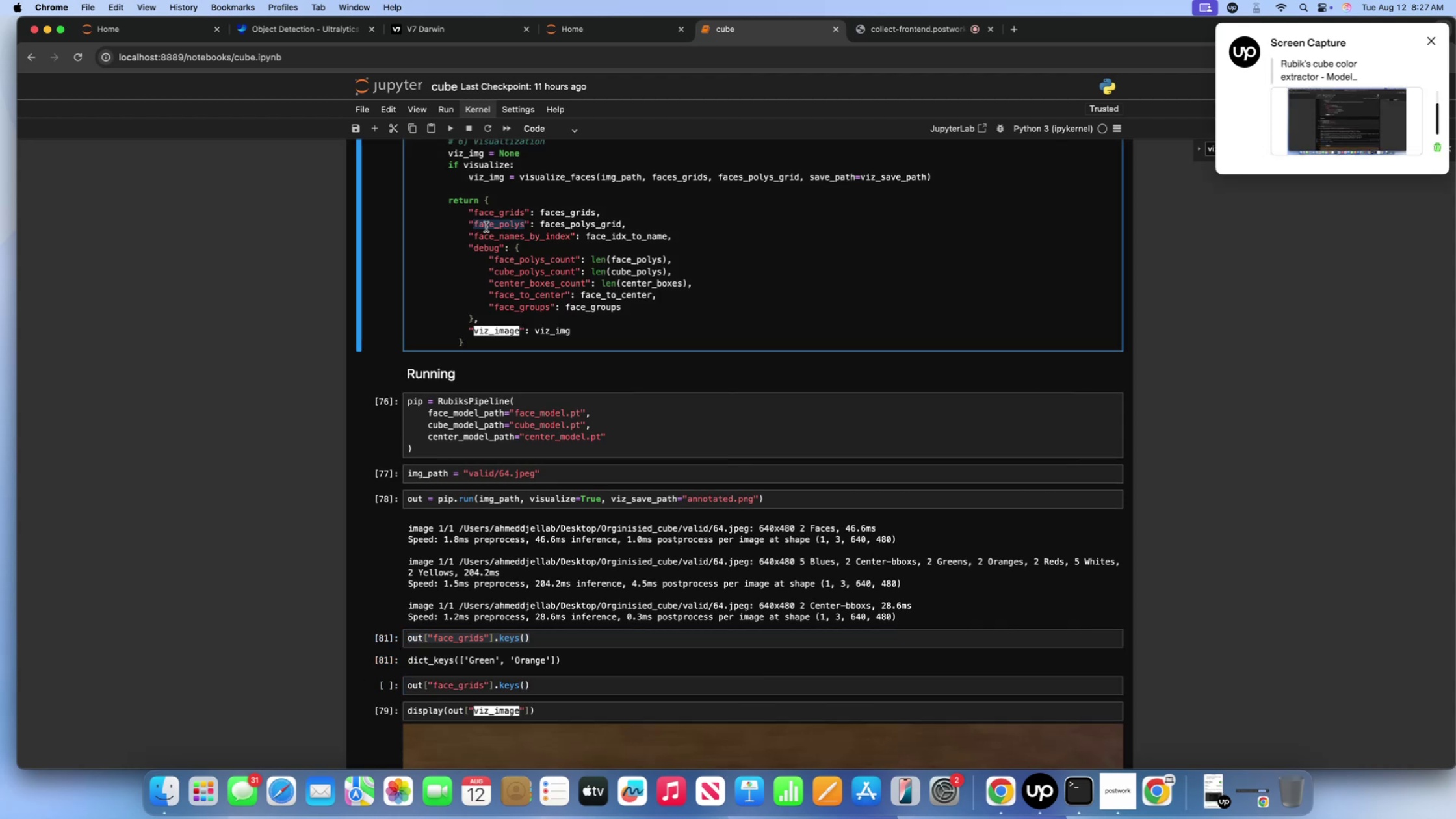 
key(Meta+C)
 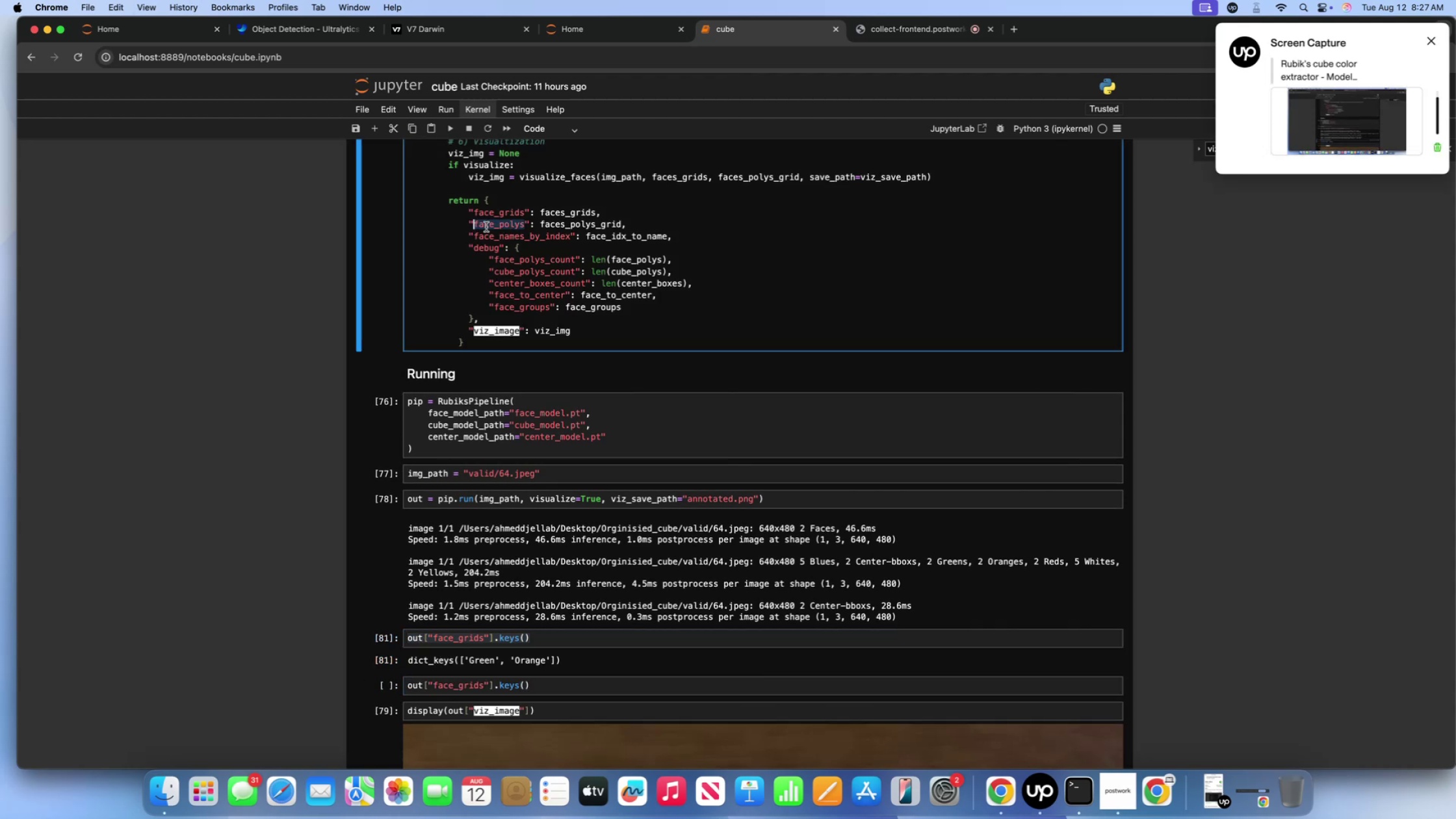 
scroll: coordinate [490, 287], scroll_direction: down, amount: 29.0
 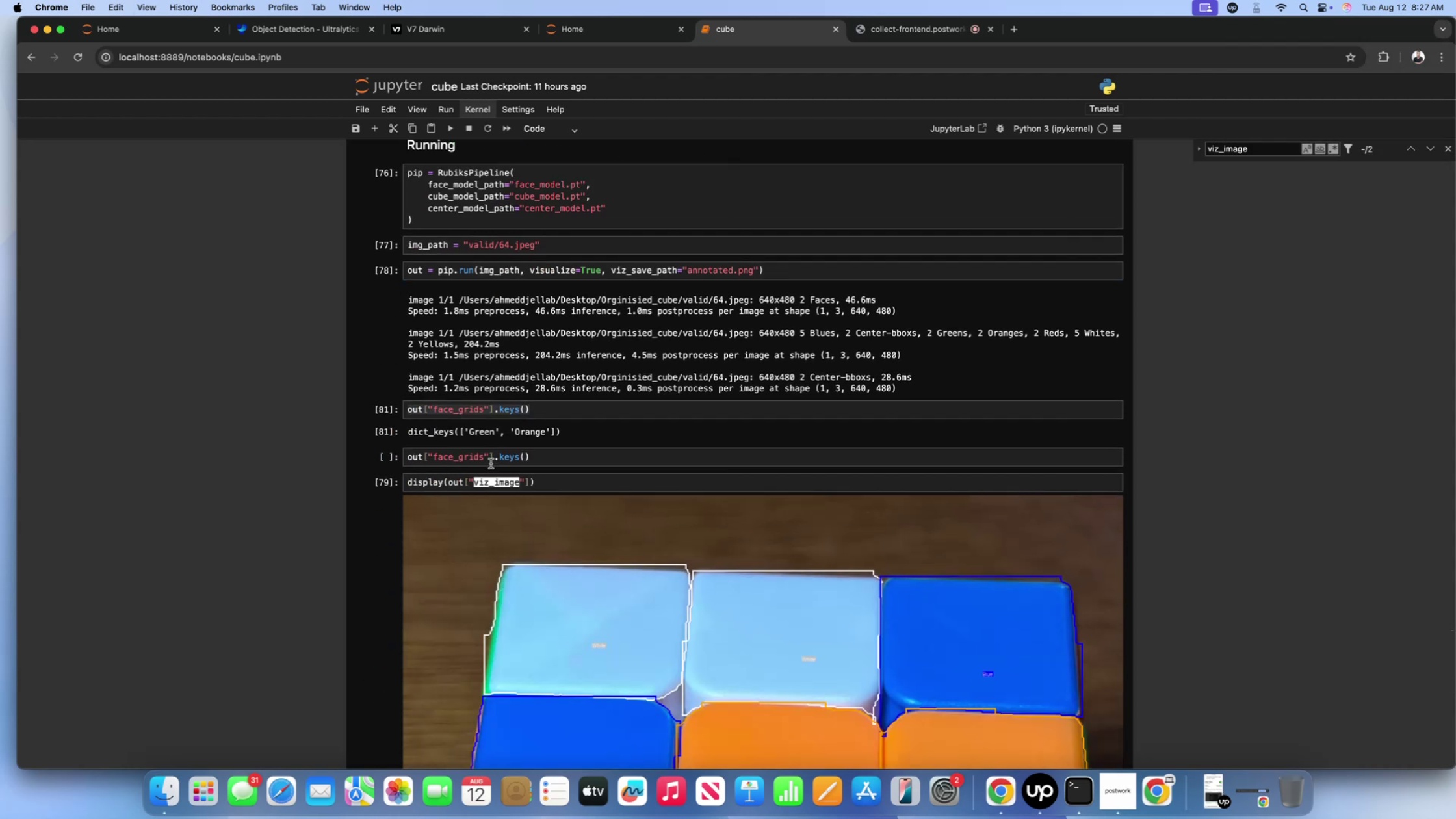 
left_click([484, 461])
 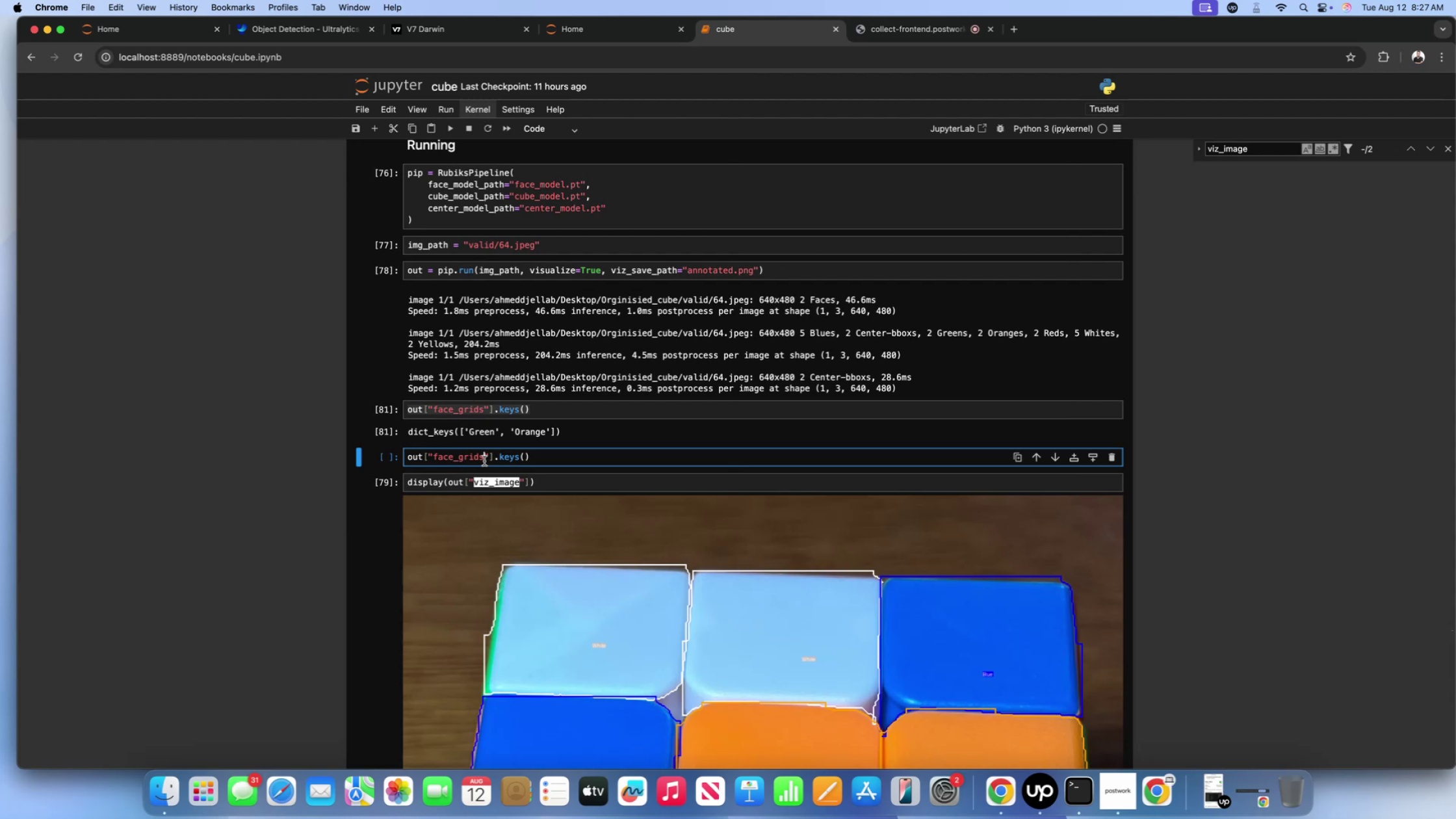 
key(Backspace)
 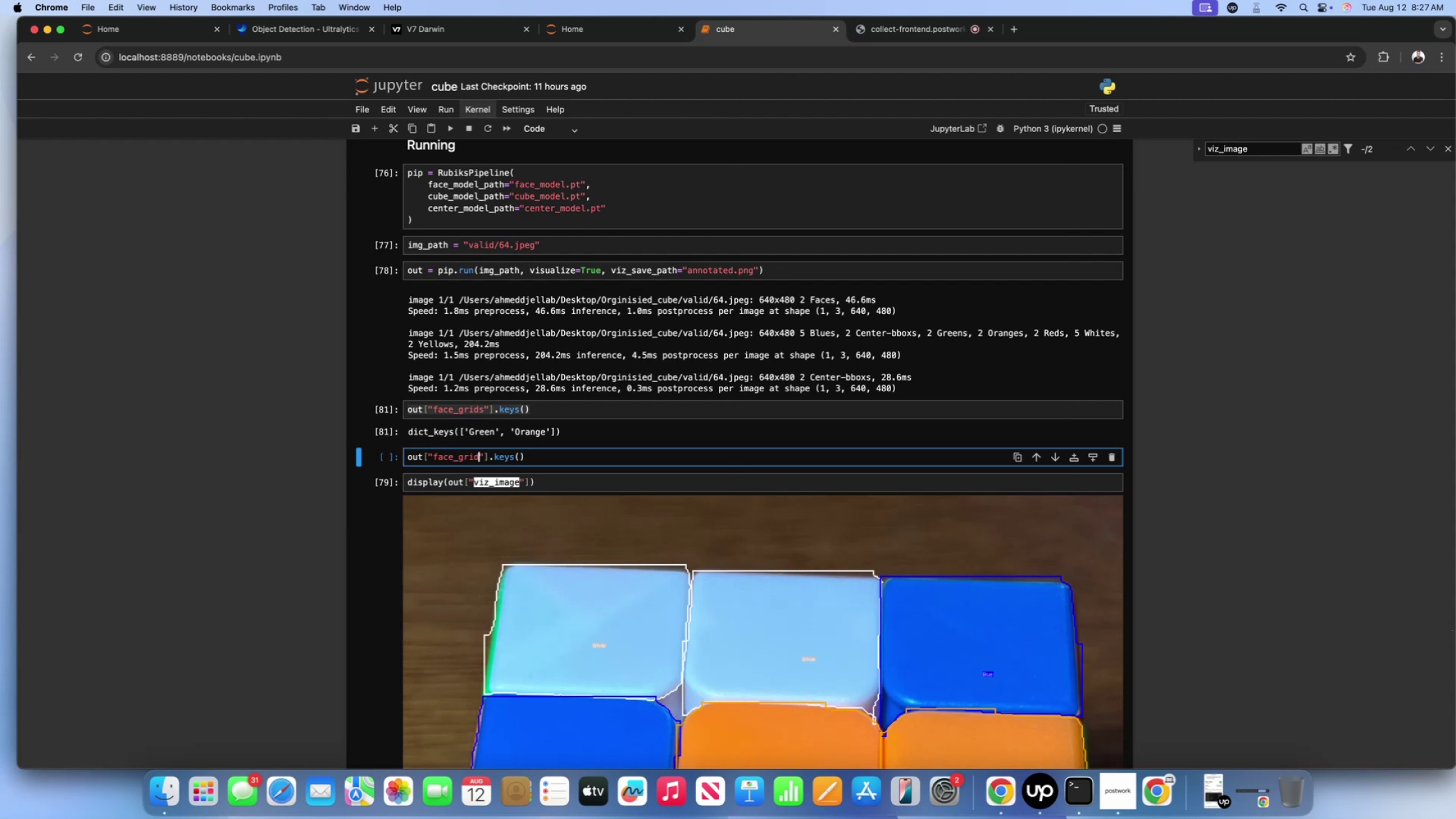 
key(Backspace)
 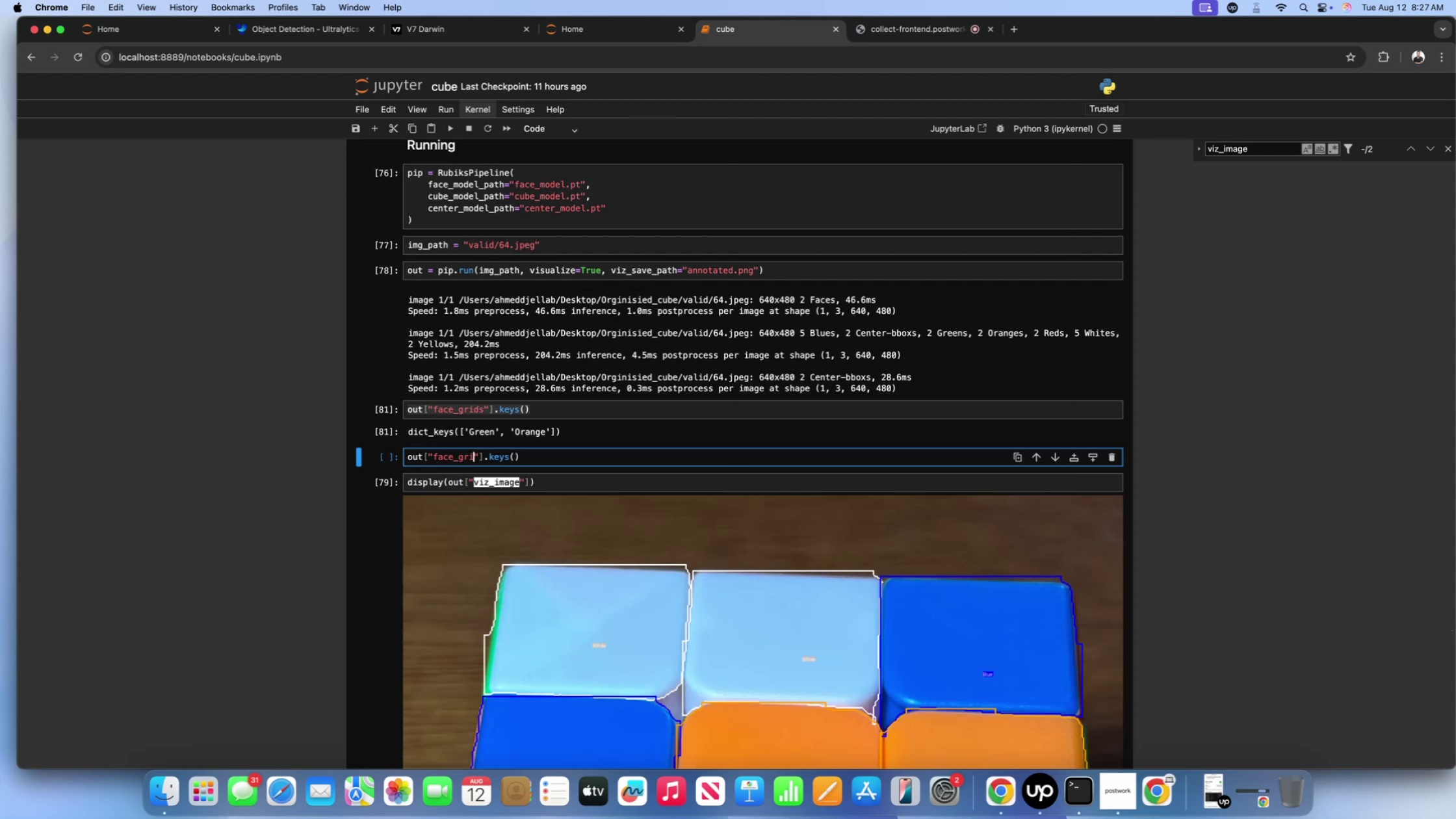 
key(Backspace)
 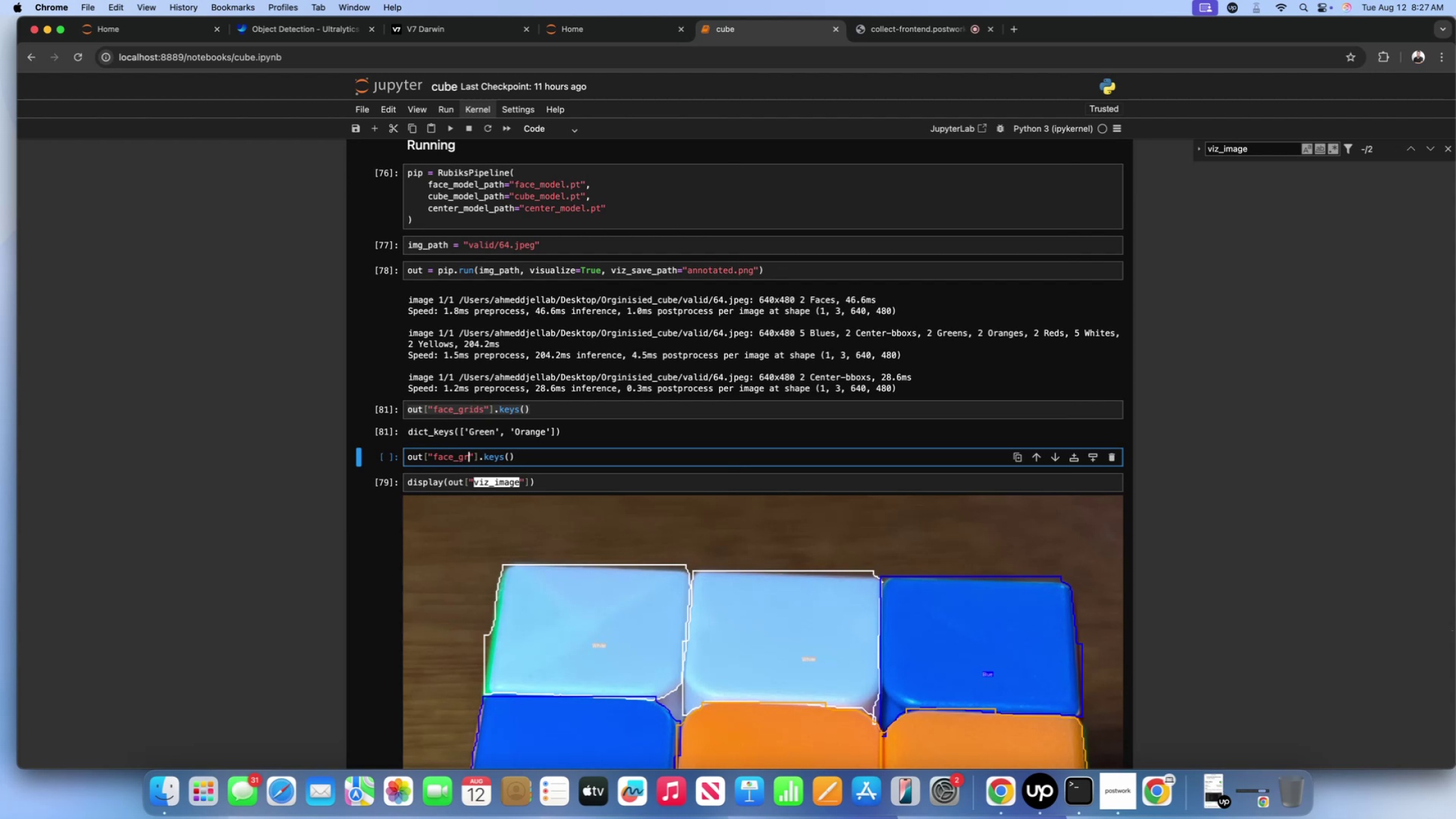 
key(Backspace)
 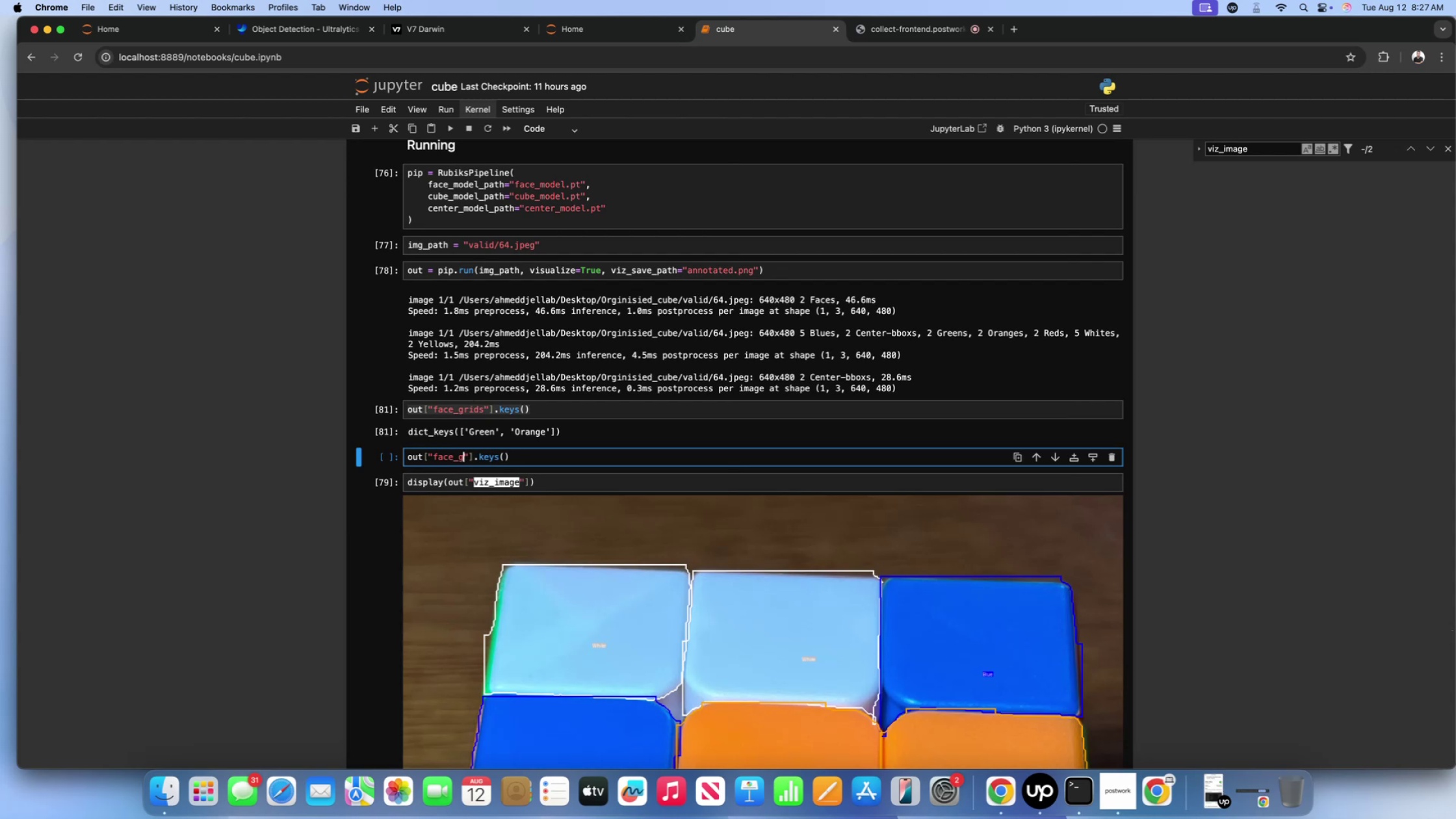 
key(Backspace)
 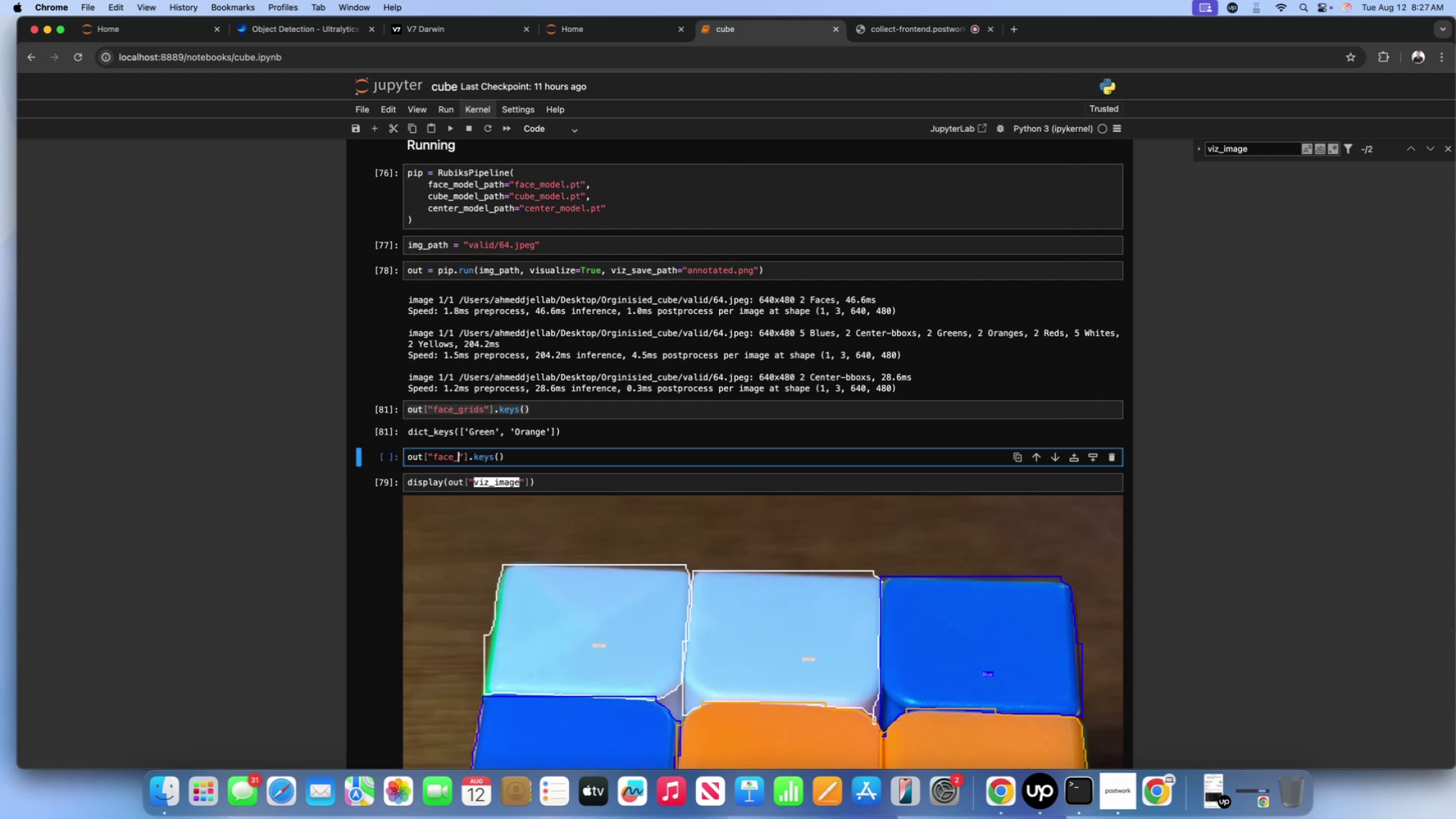 
key(Backspace)
 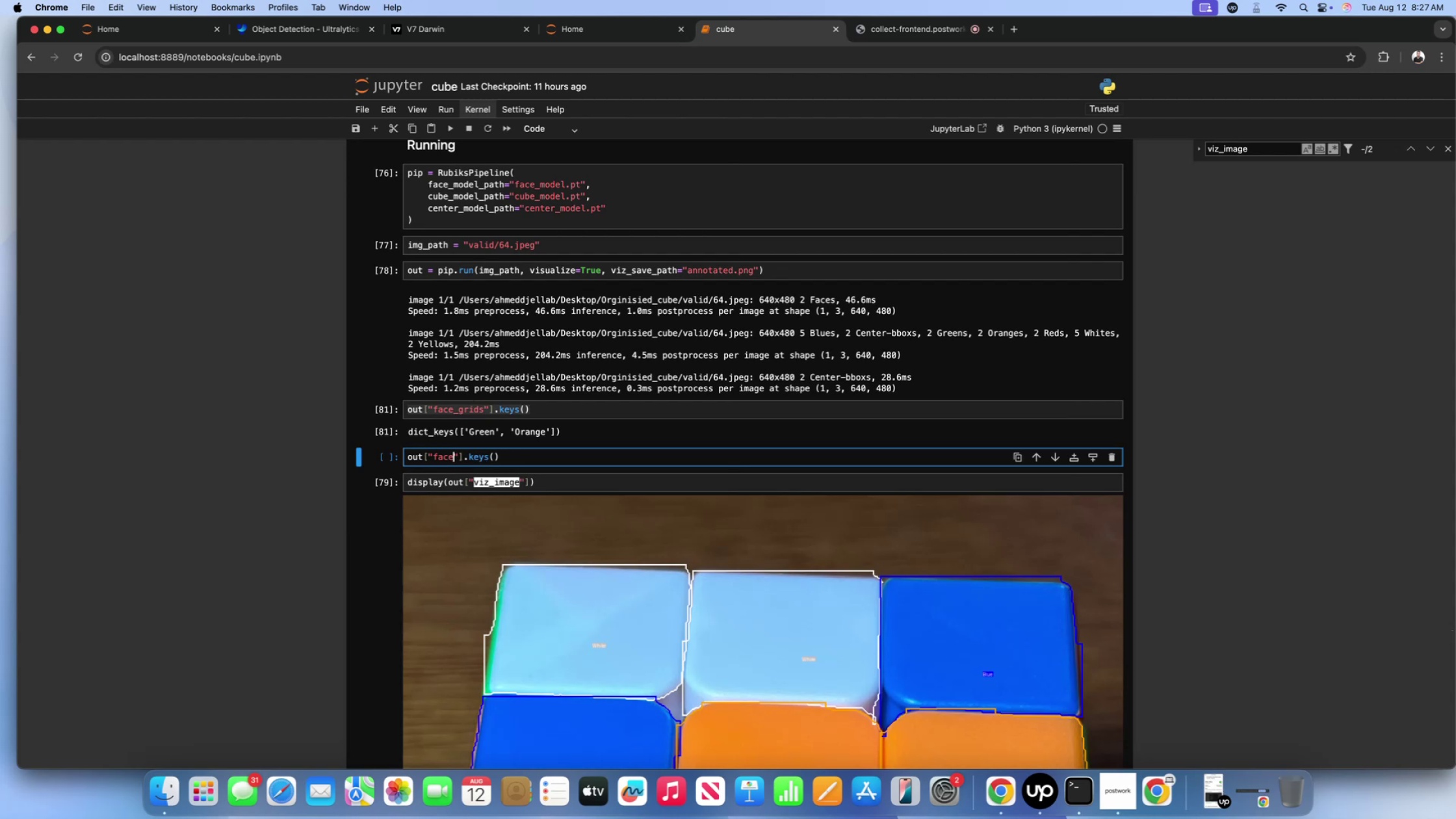 
key(Backspace)
 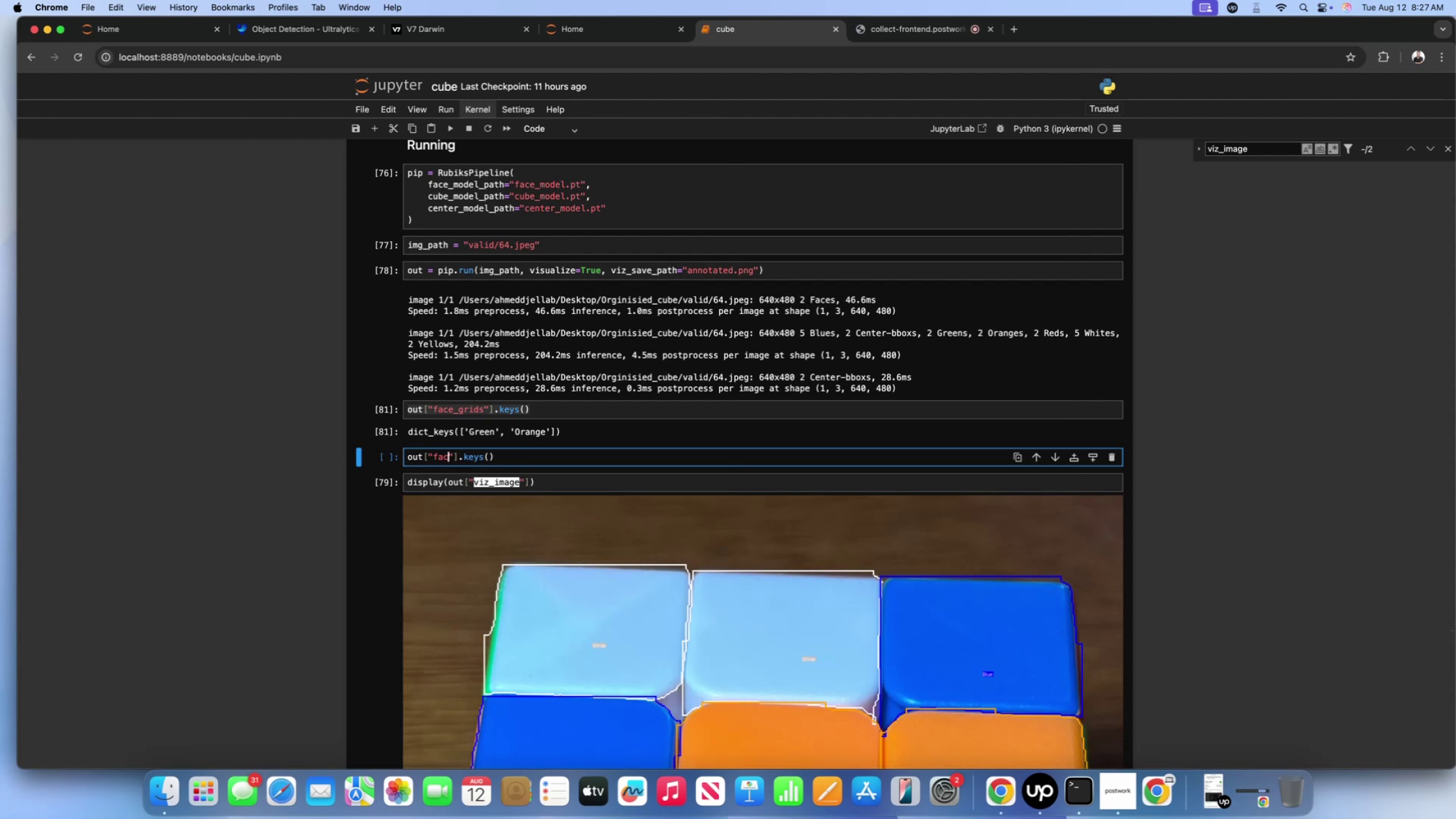 
key(Backspace)
 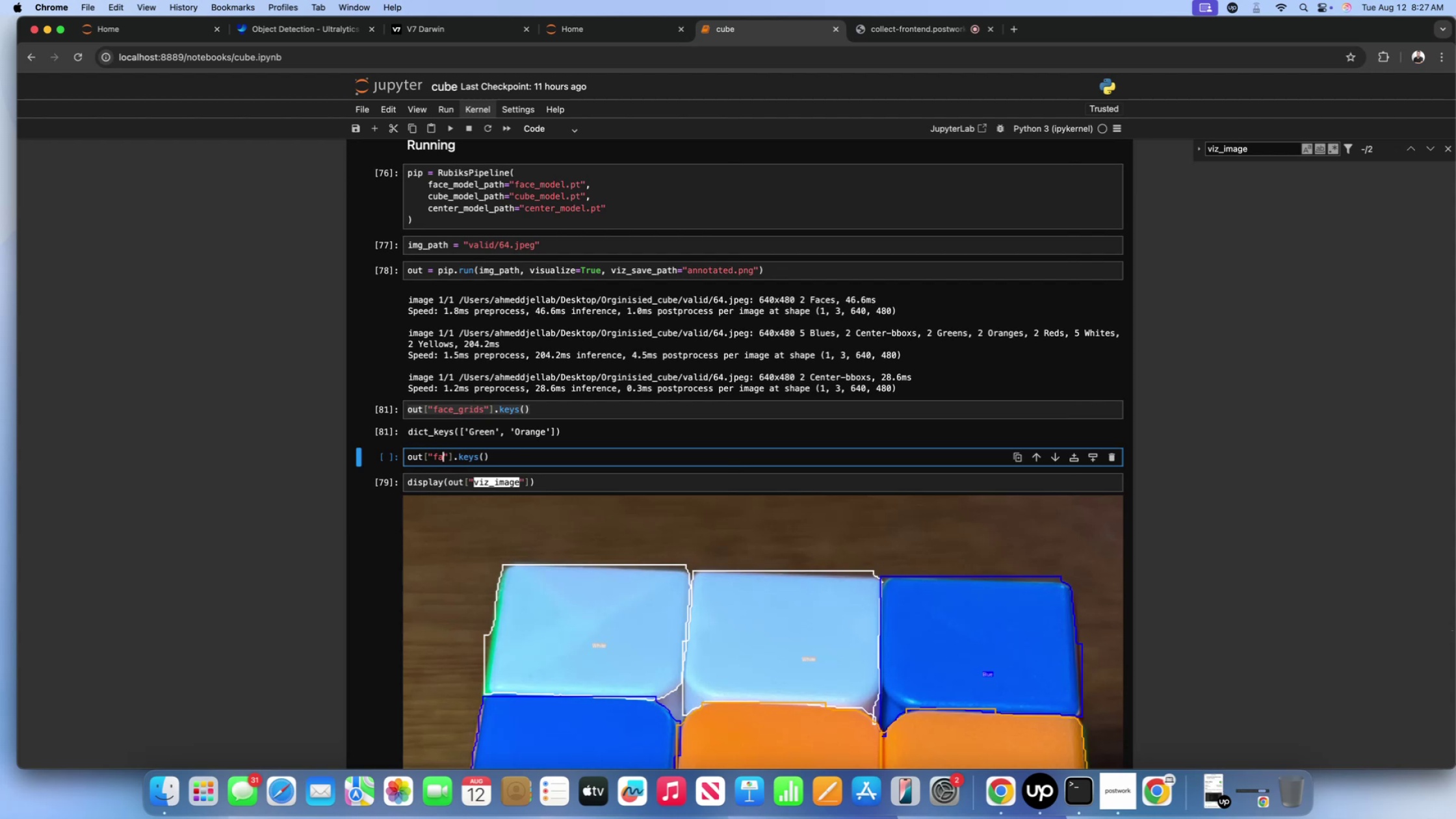 
key(Backspace)
 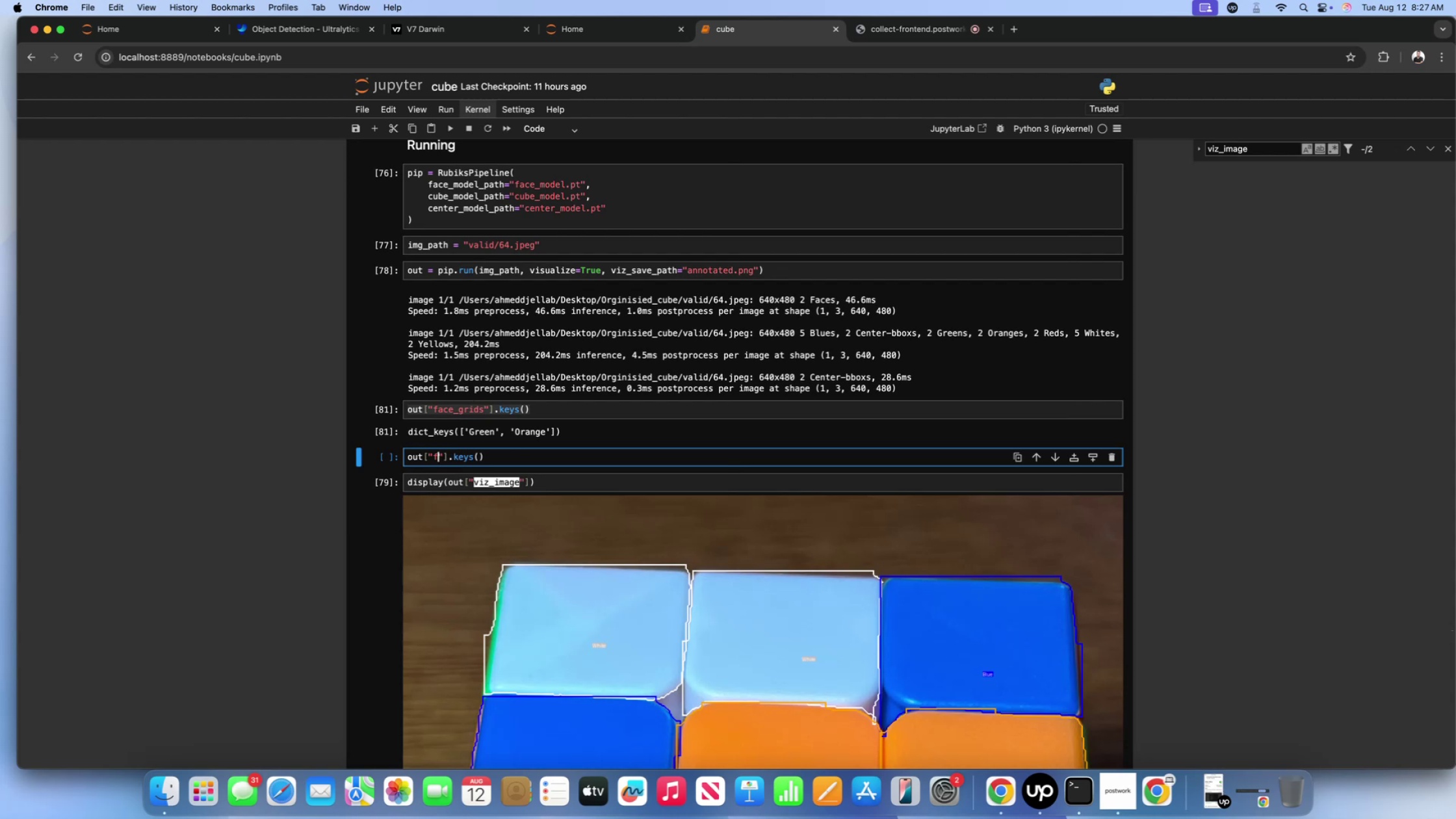 
key(Backspace)
 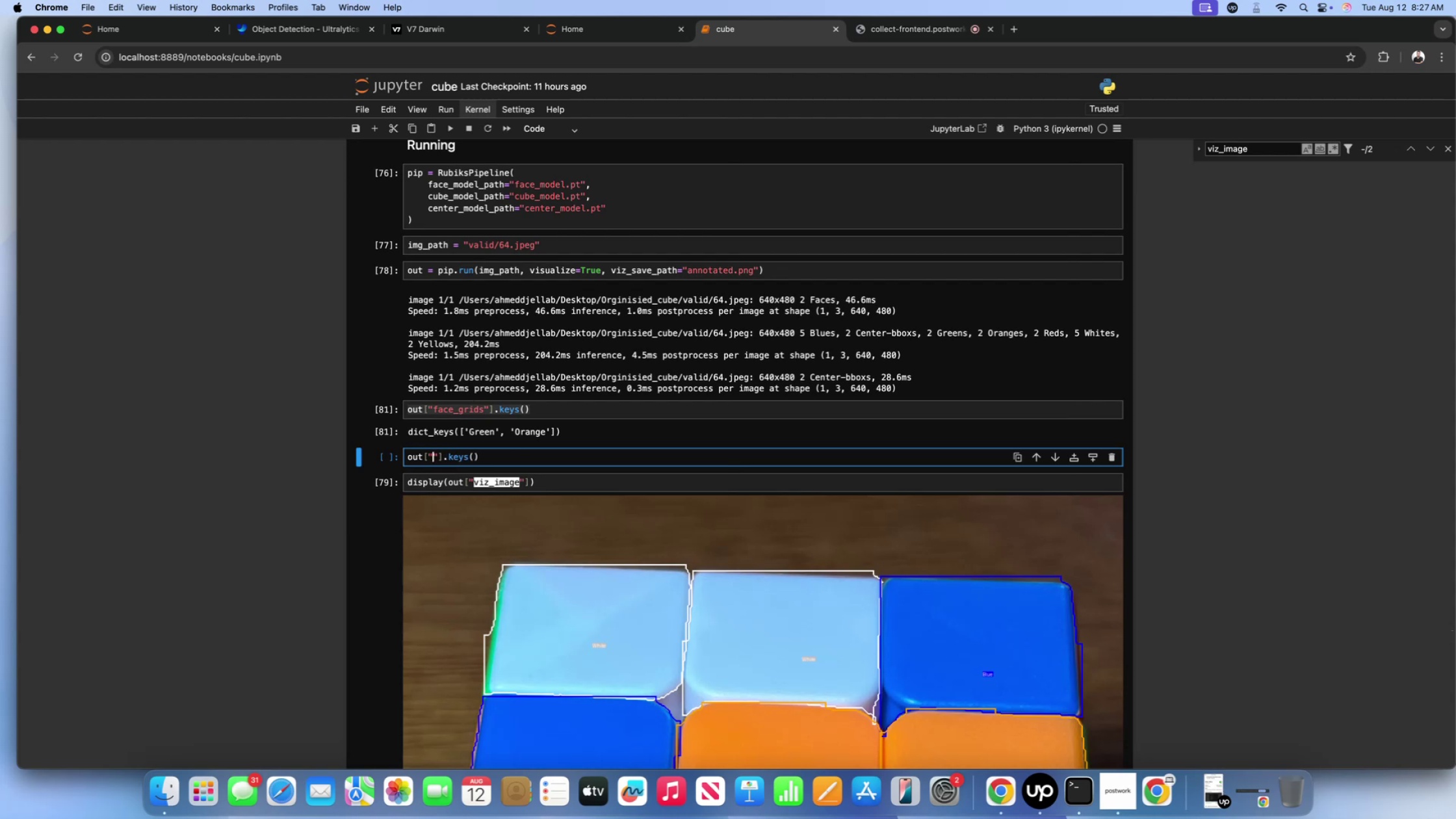 
key(Meta+V)
 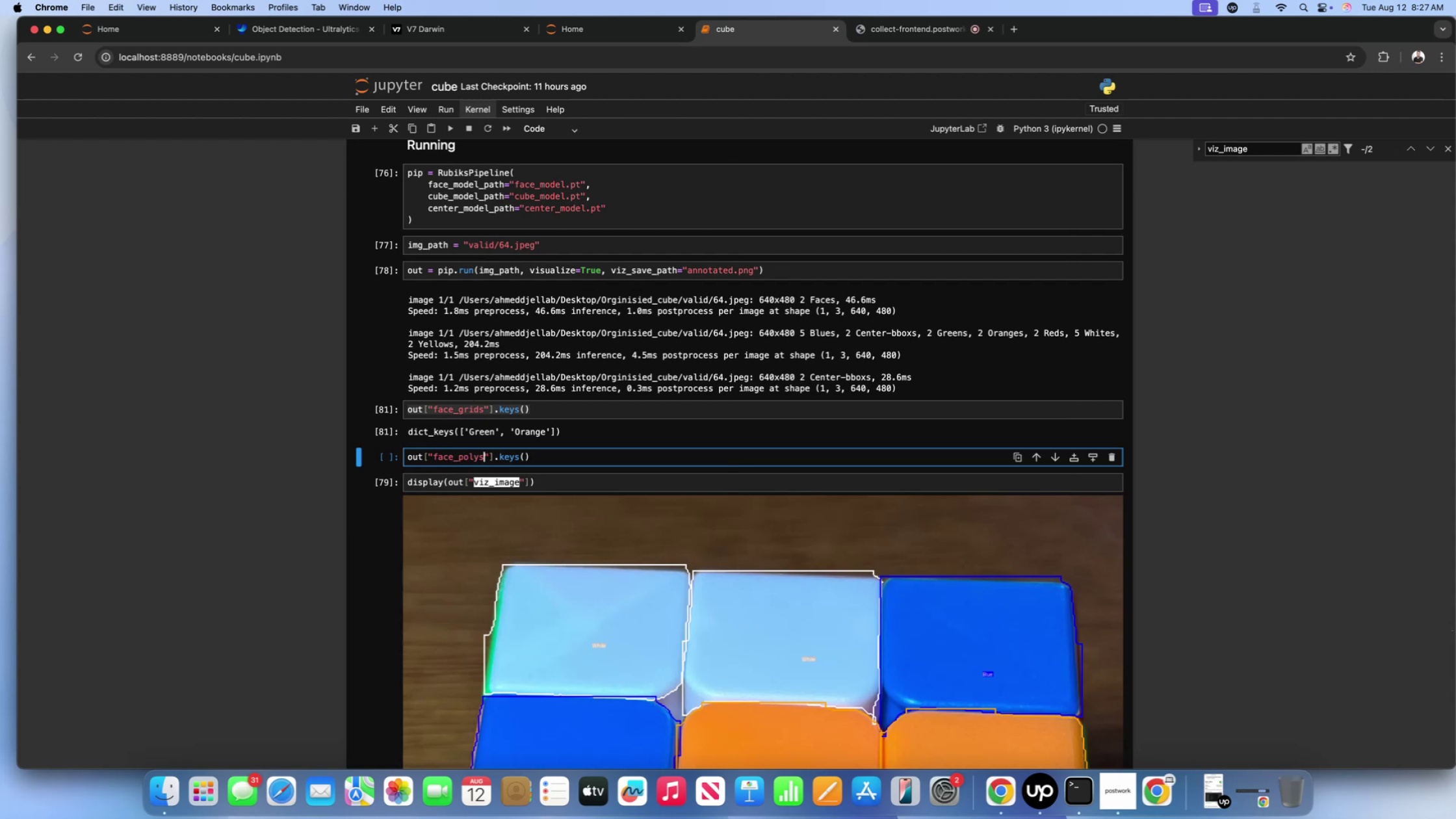 
key(Shift+ShiftLeft)
 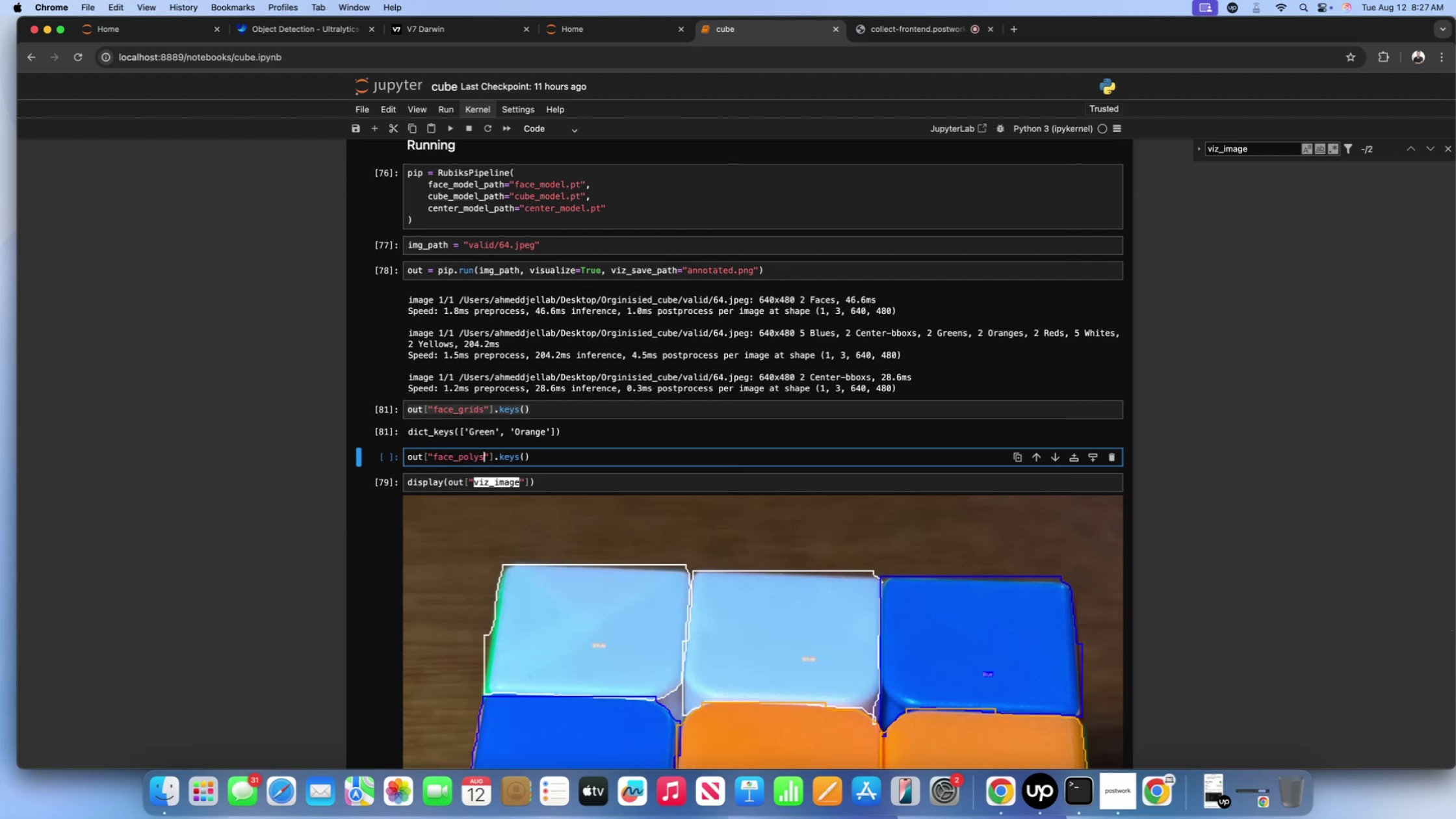 
key(Shift+Enter)
 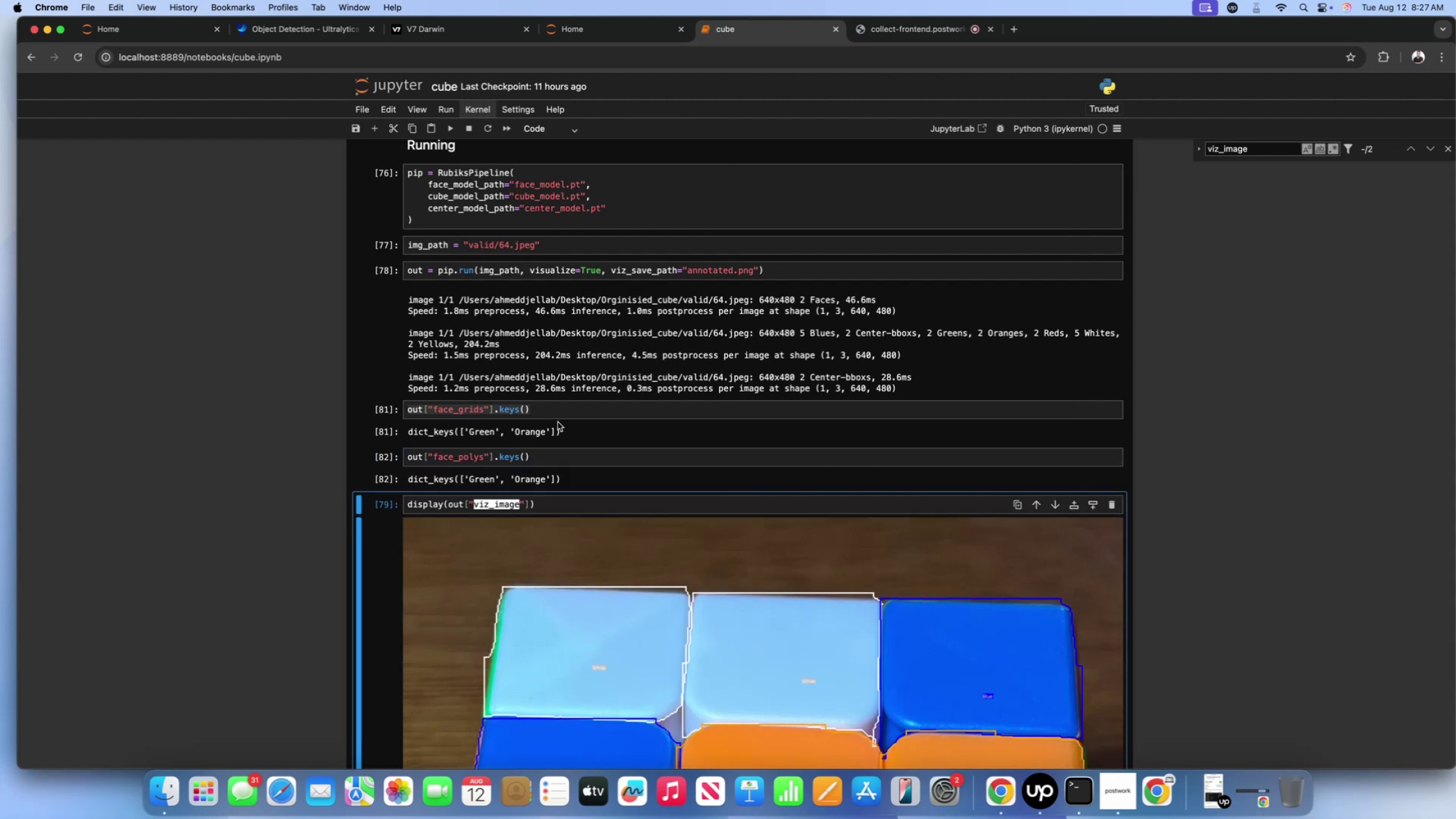 
scroll: coordinate [554, 400], scroll_direction: down, amount: 19.0
 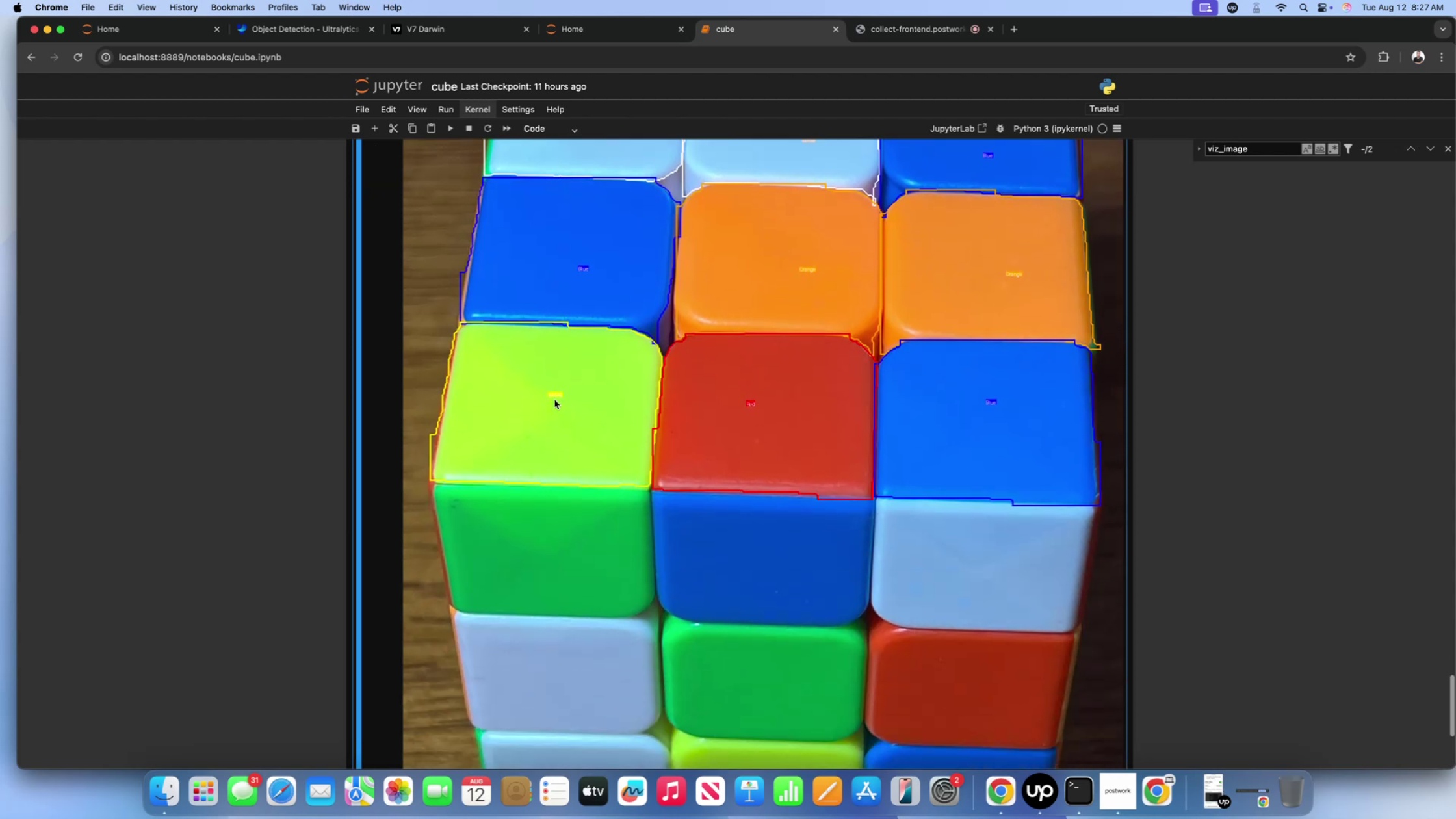 
scroll: coordinate [554, 400], scroll_direction: up, amount: 103.0
 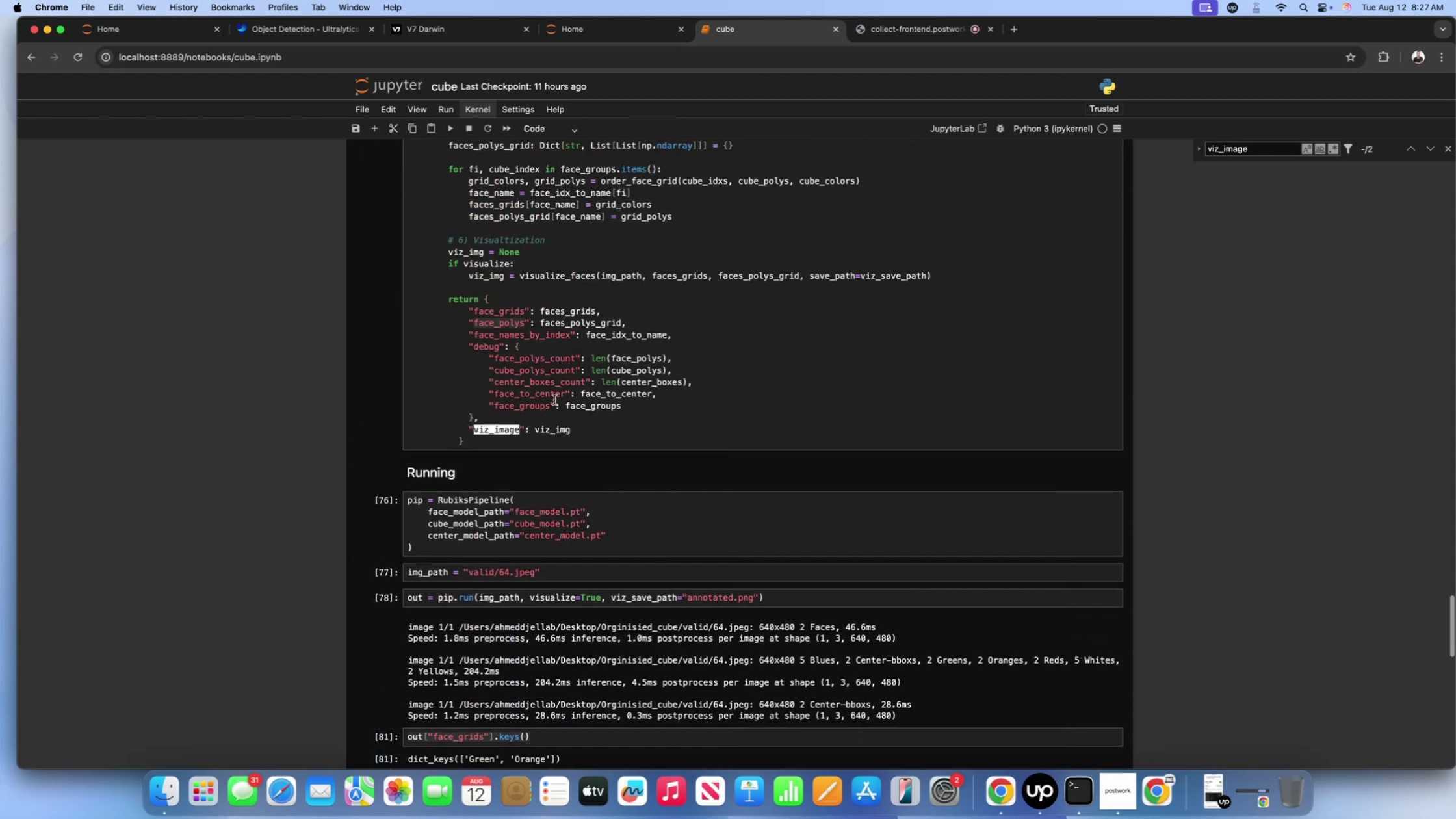 
scroll: coordinate [554, 400], scroll_direction: down, amount: 7.0
 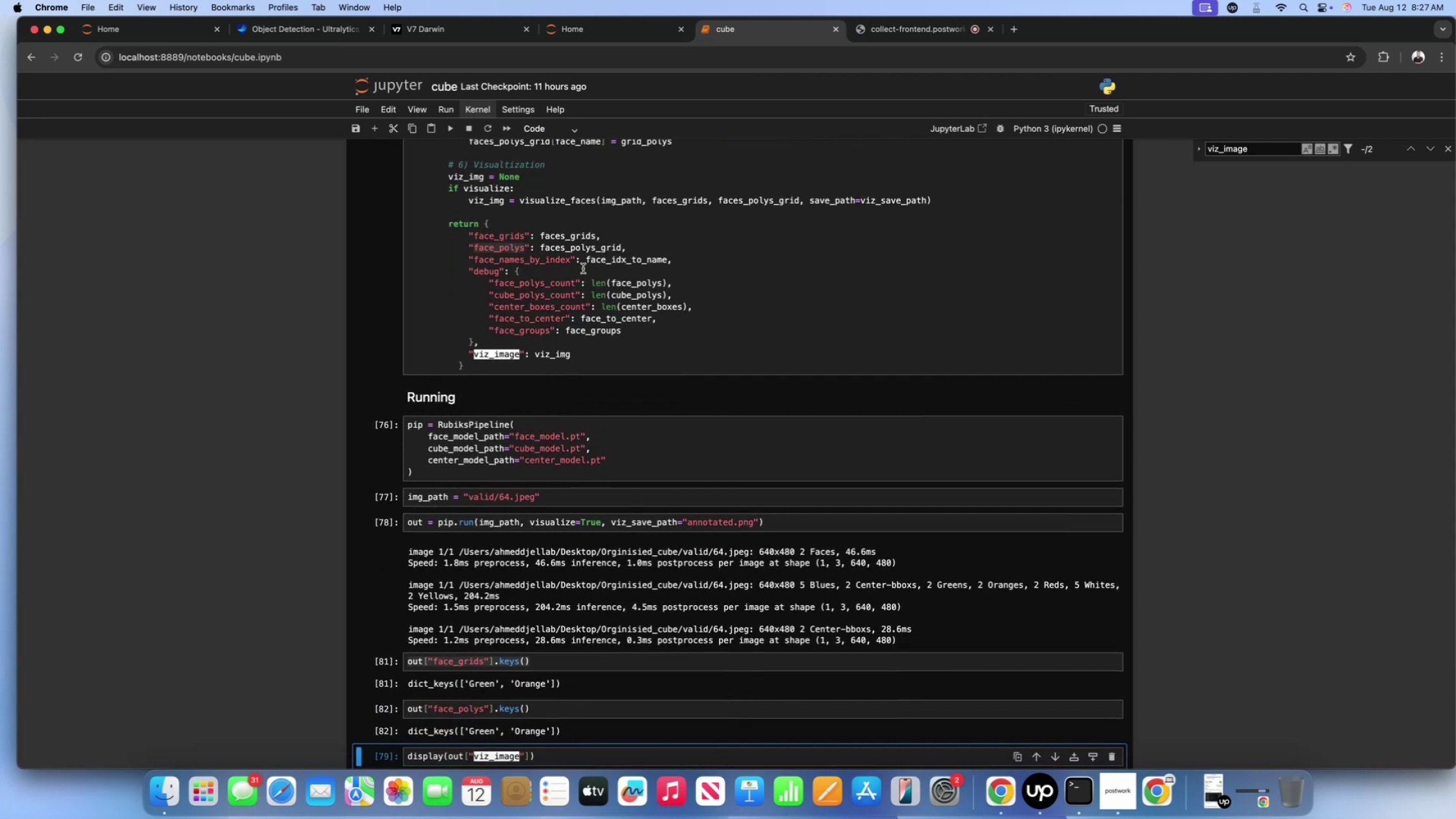 
left_click([586, 262])
 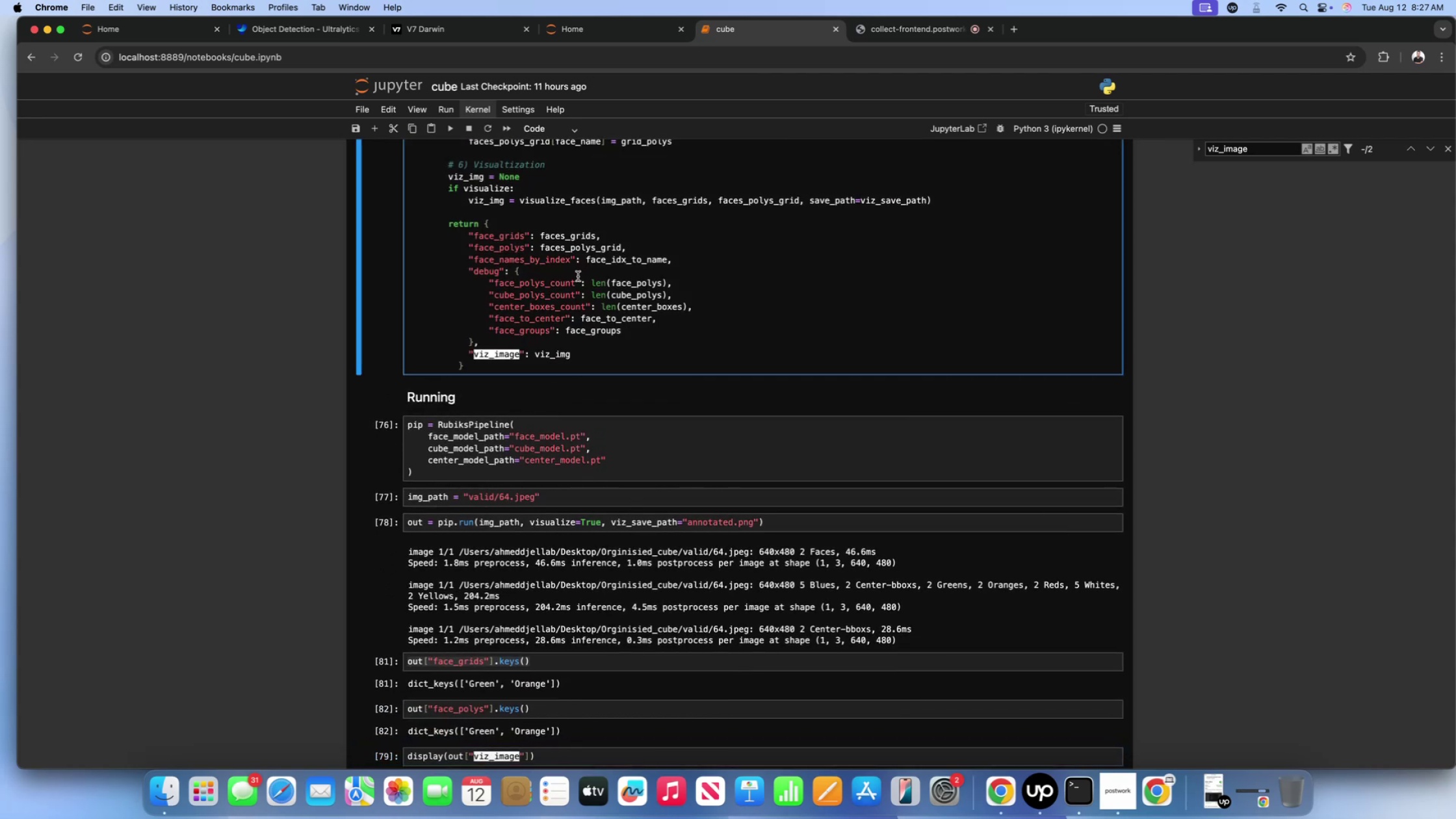 
scroll: coordinate [578, 276], scroll_direction: down, amount: 12.0
 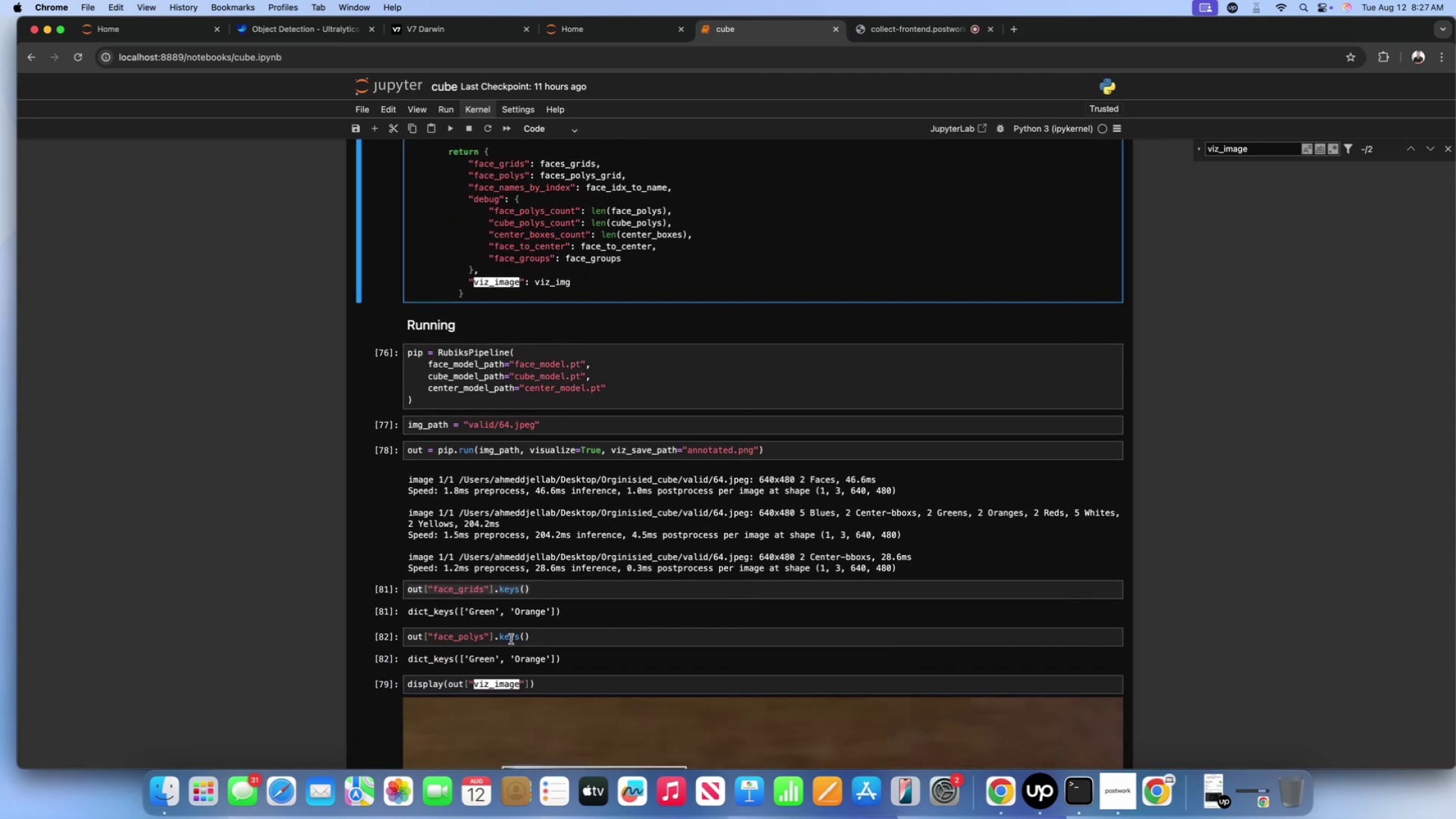 
left_click([511, 639])
 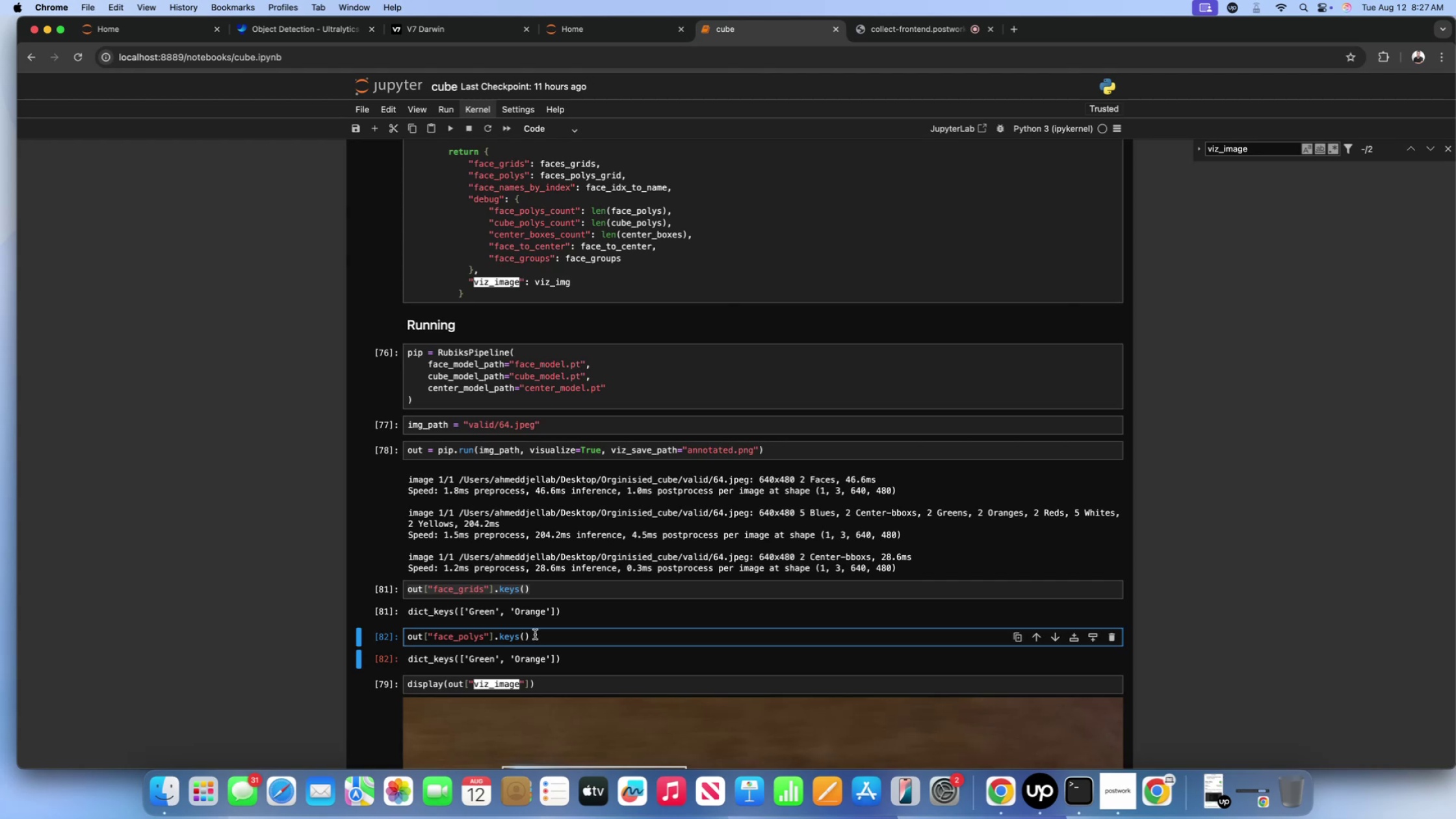 
left_click_drag(start_coordinate=[549, 635], to_coordinate=[395, 636])
 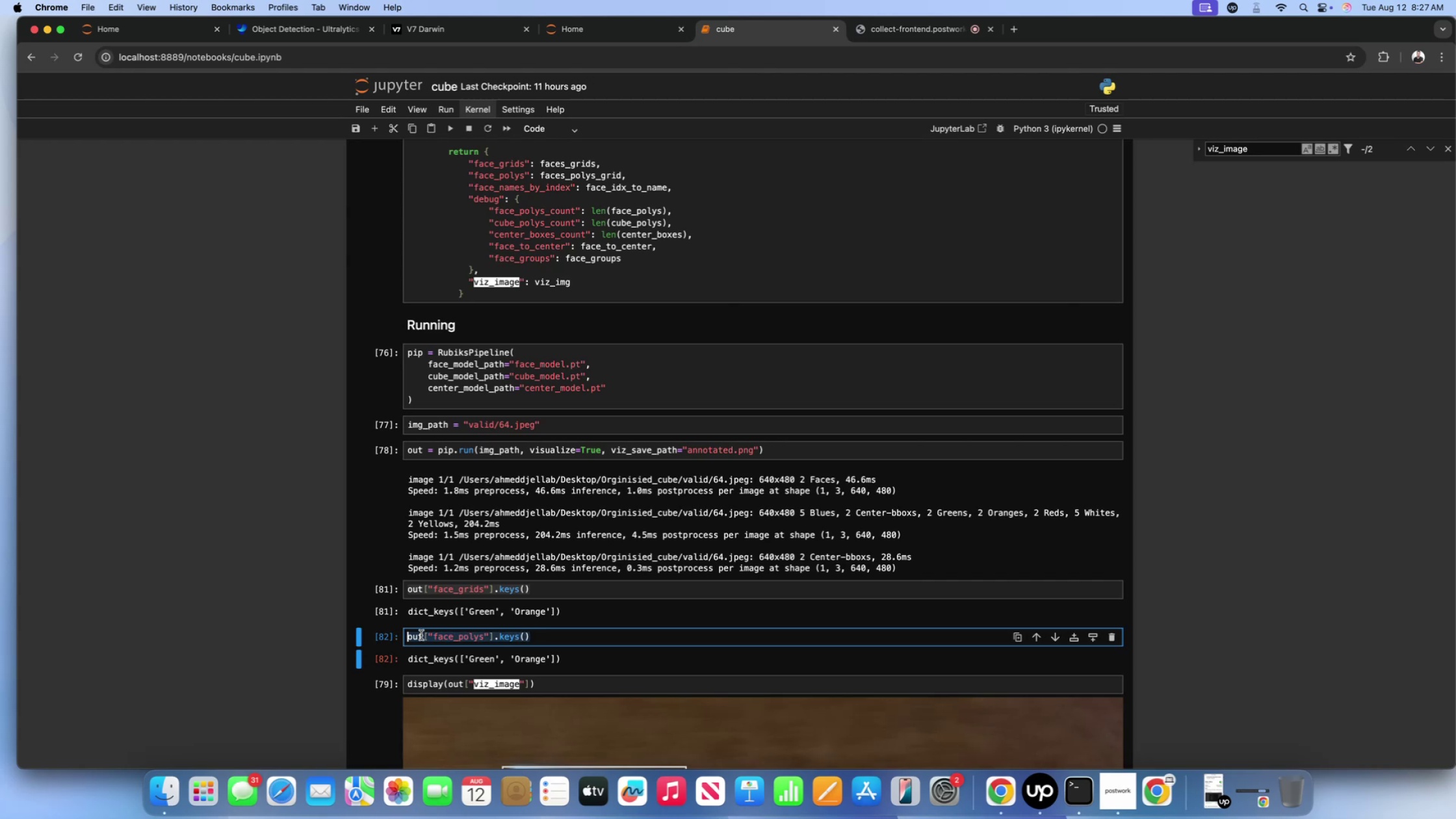 
scroll: coordinate [425, 636], scroll_direction: up, amount: 1.0
 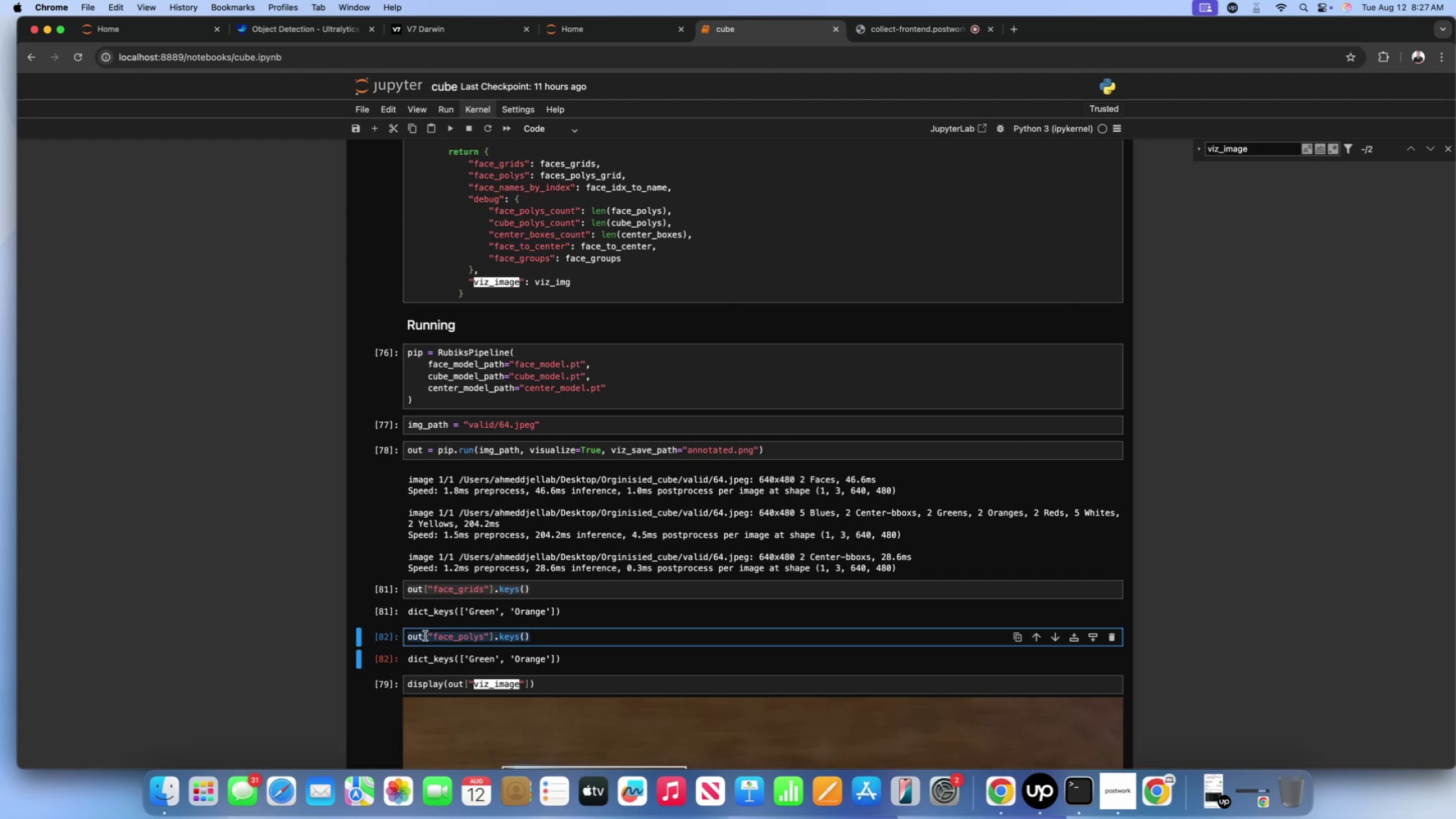 
key(Meta+CommandLeft)
 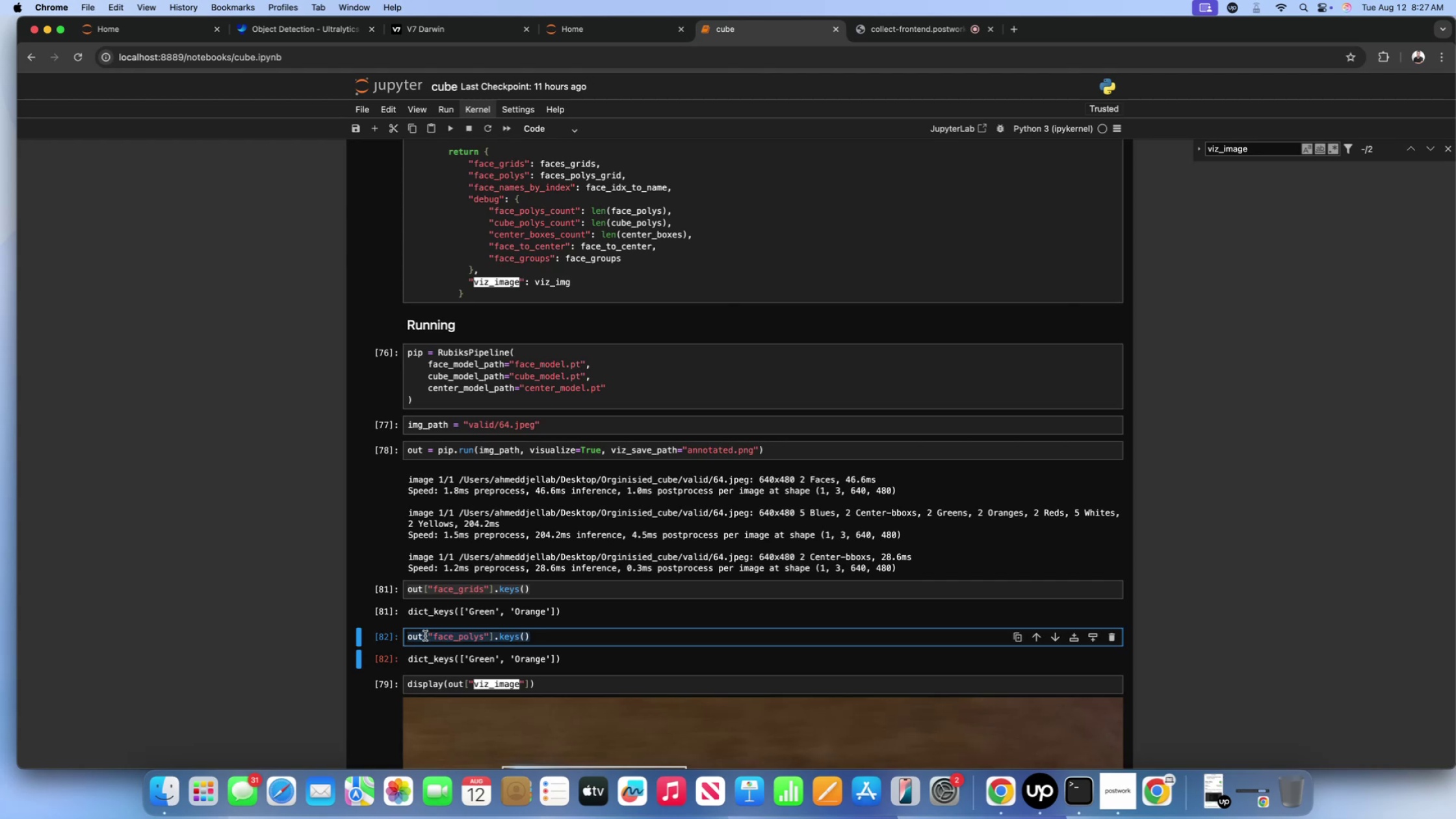 
key(Meta+C)
 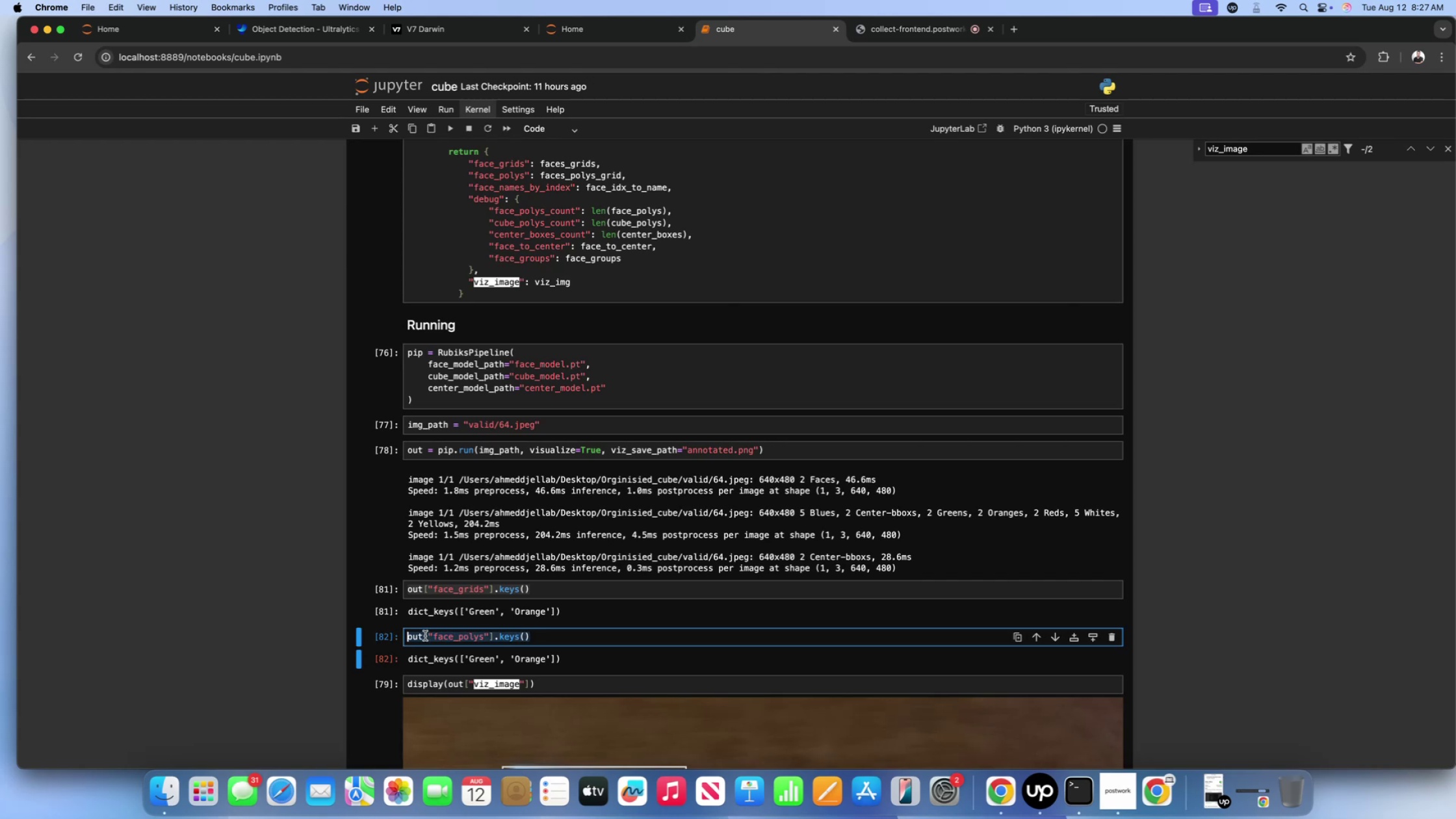 
left_click([425, 636])
 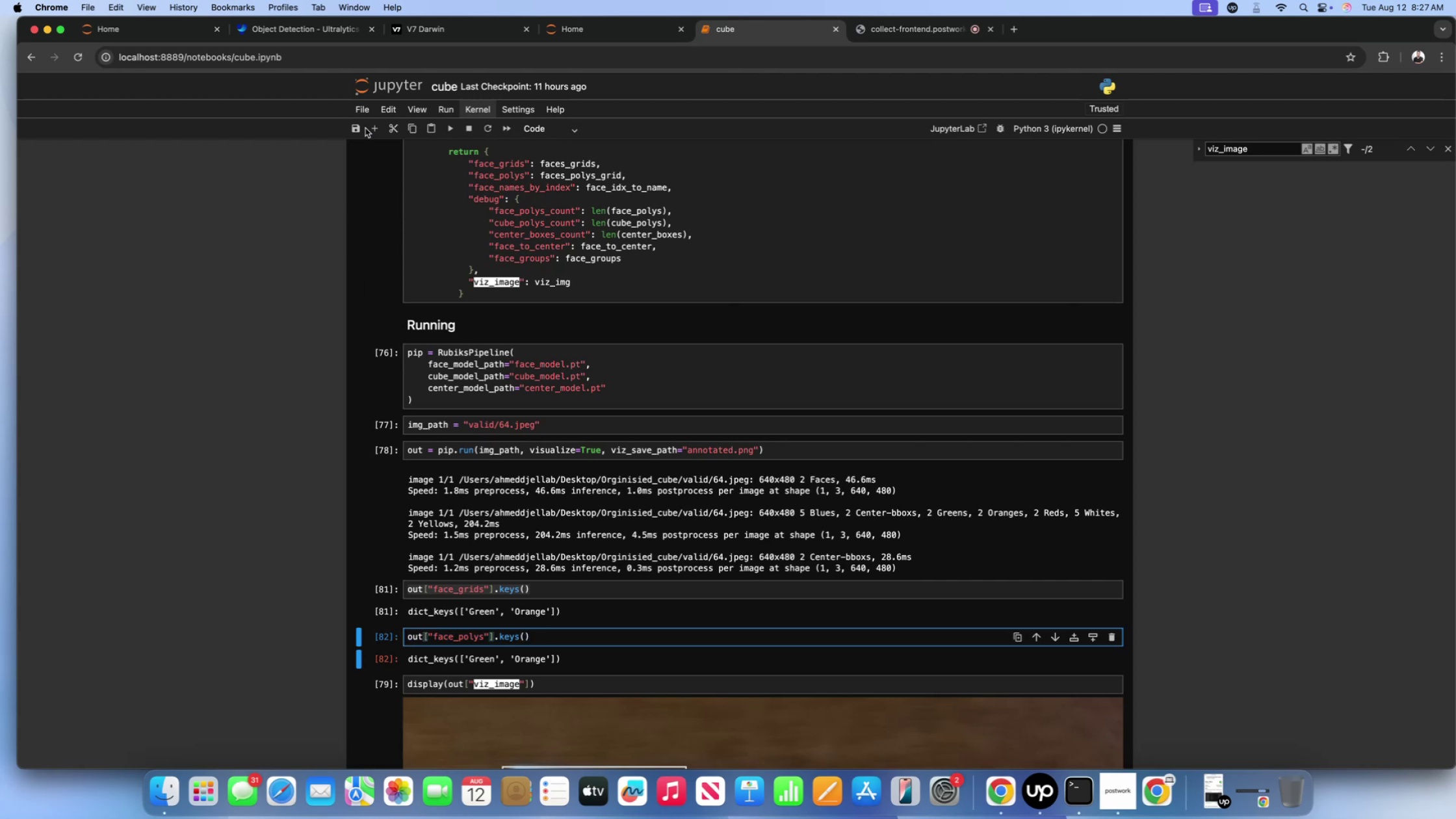 
left_click([369, 125])
 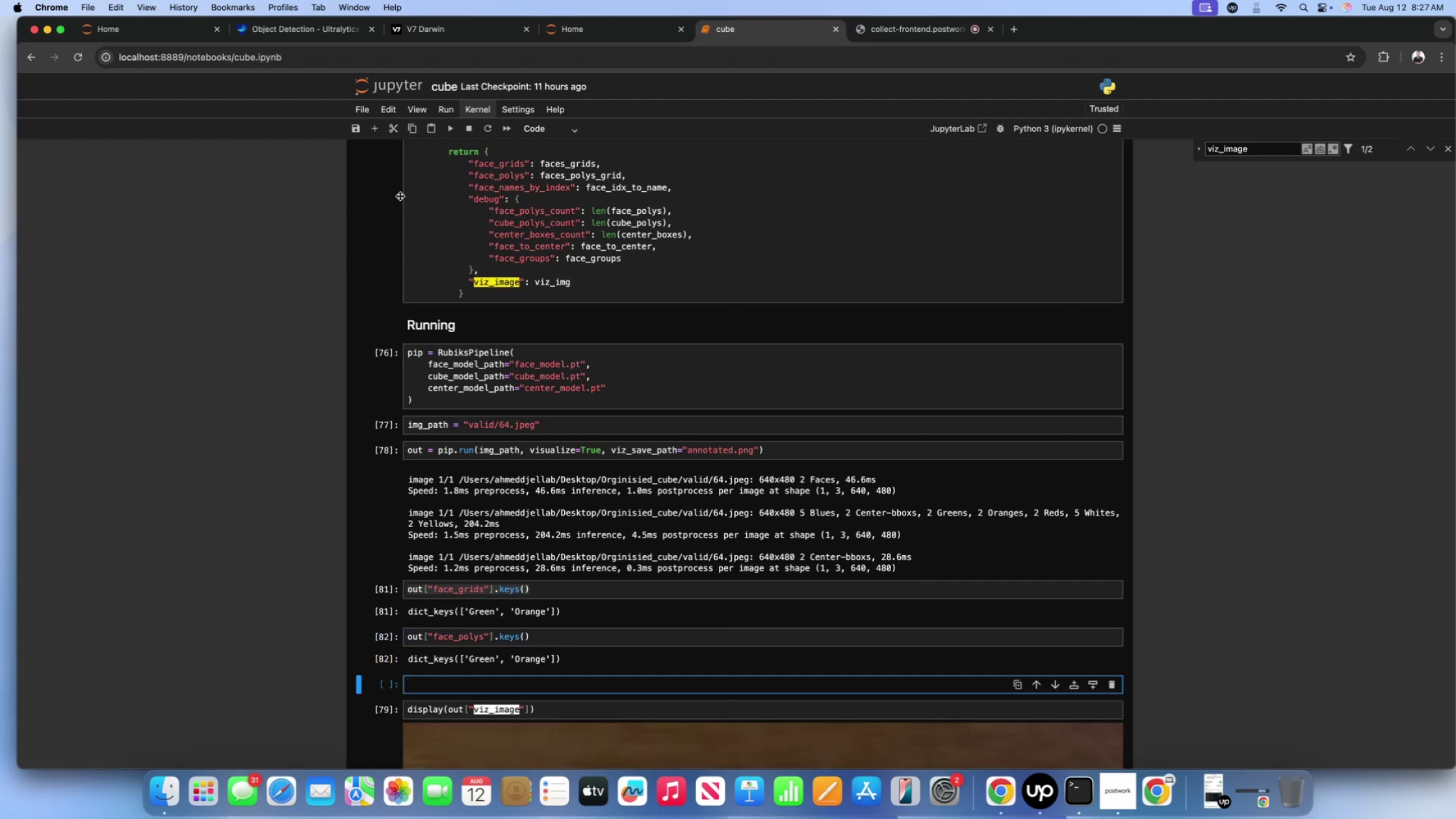 
type(out)
 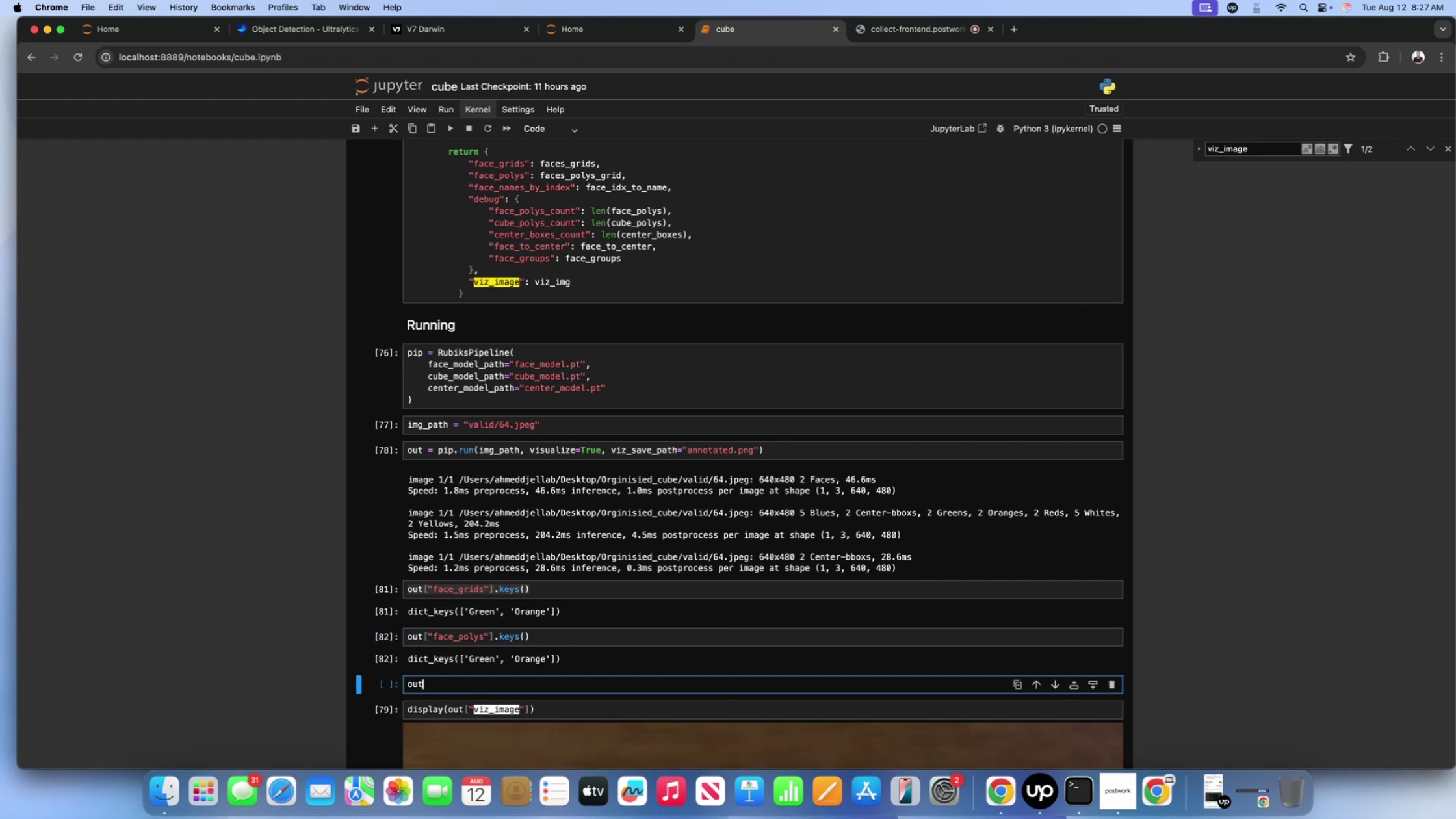 
key(Shift+Enter)
 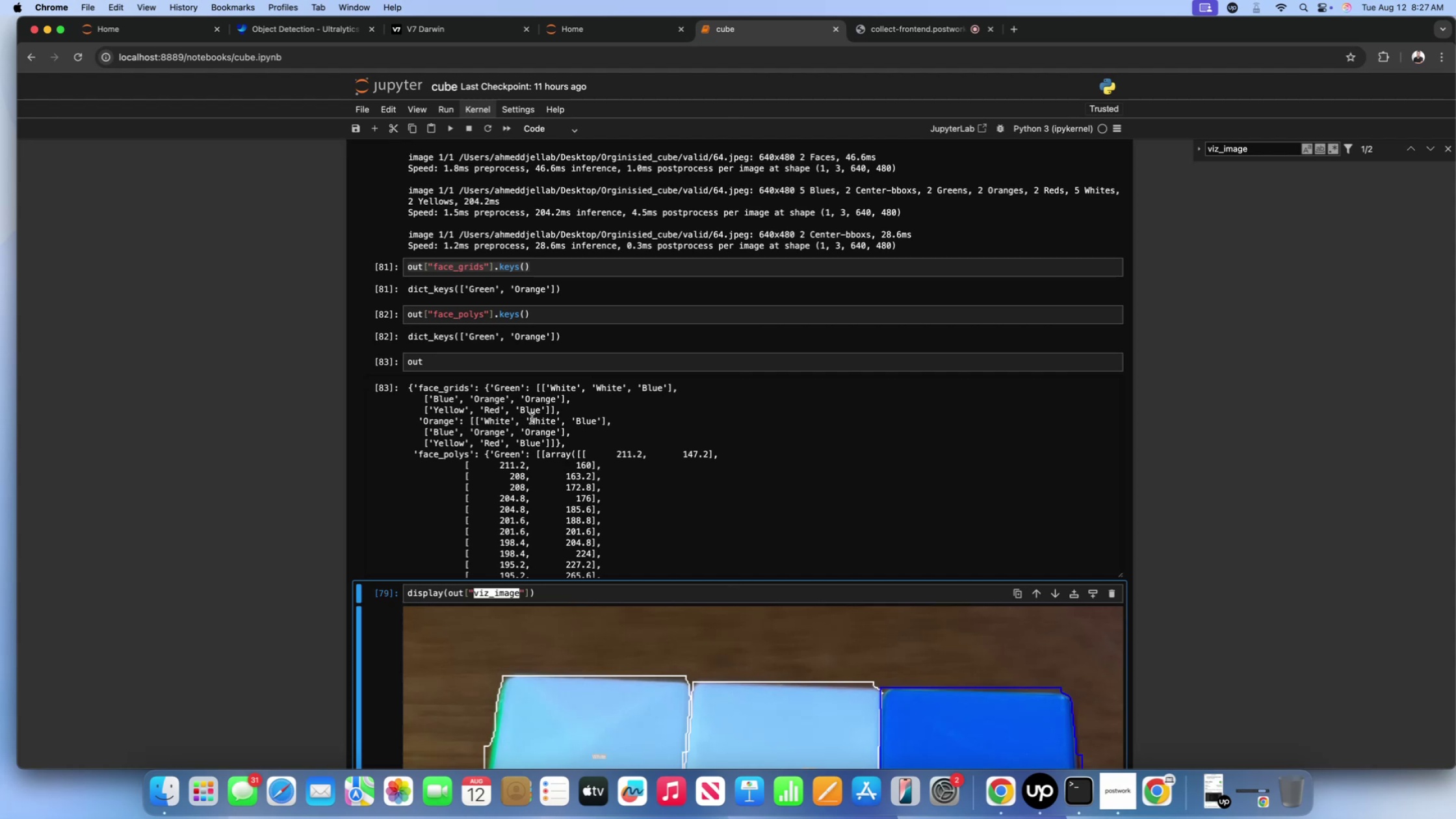 
left_click([489, 363])
 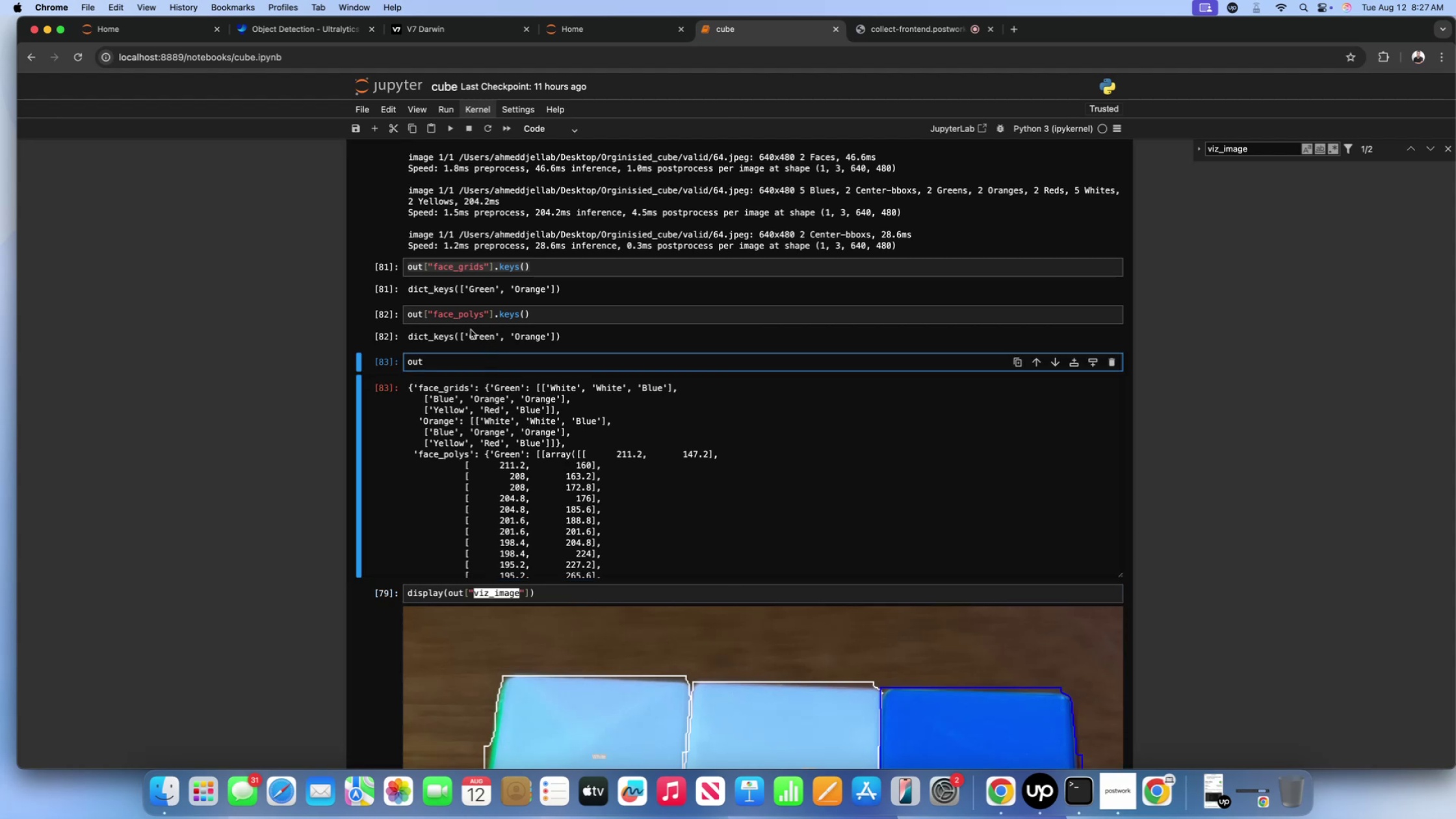 
scroll: coordinate [501, 462], scroll_direction: up, amount: 69.0
 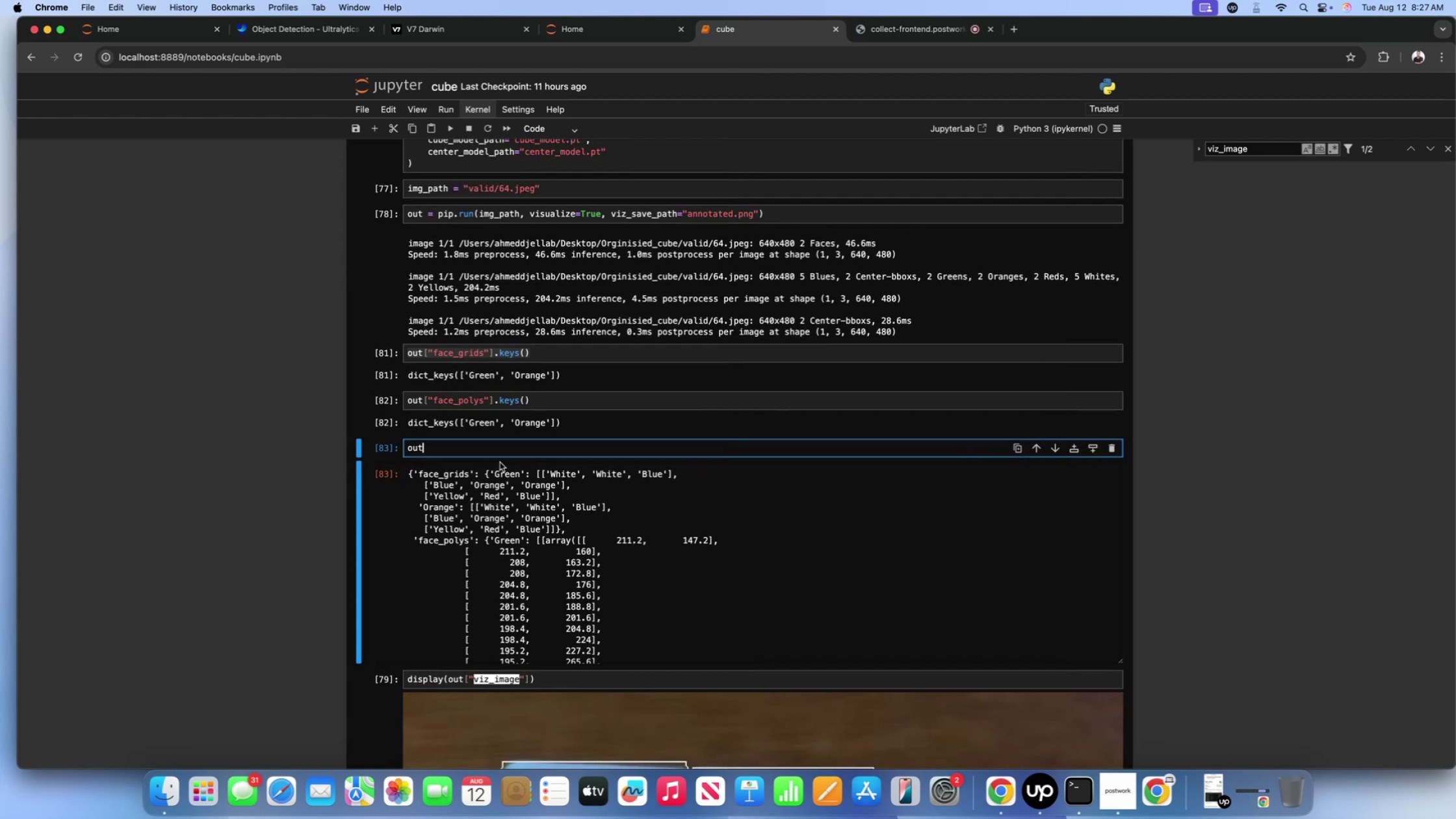 
left_click([429, 411])
 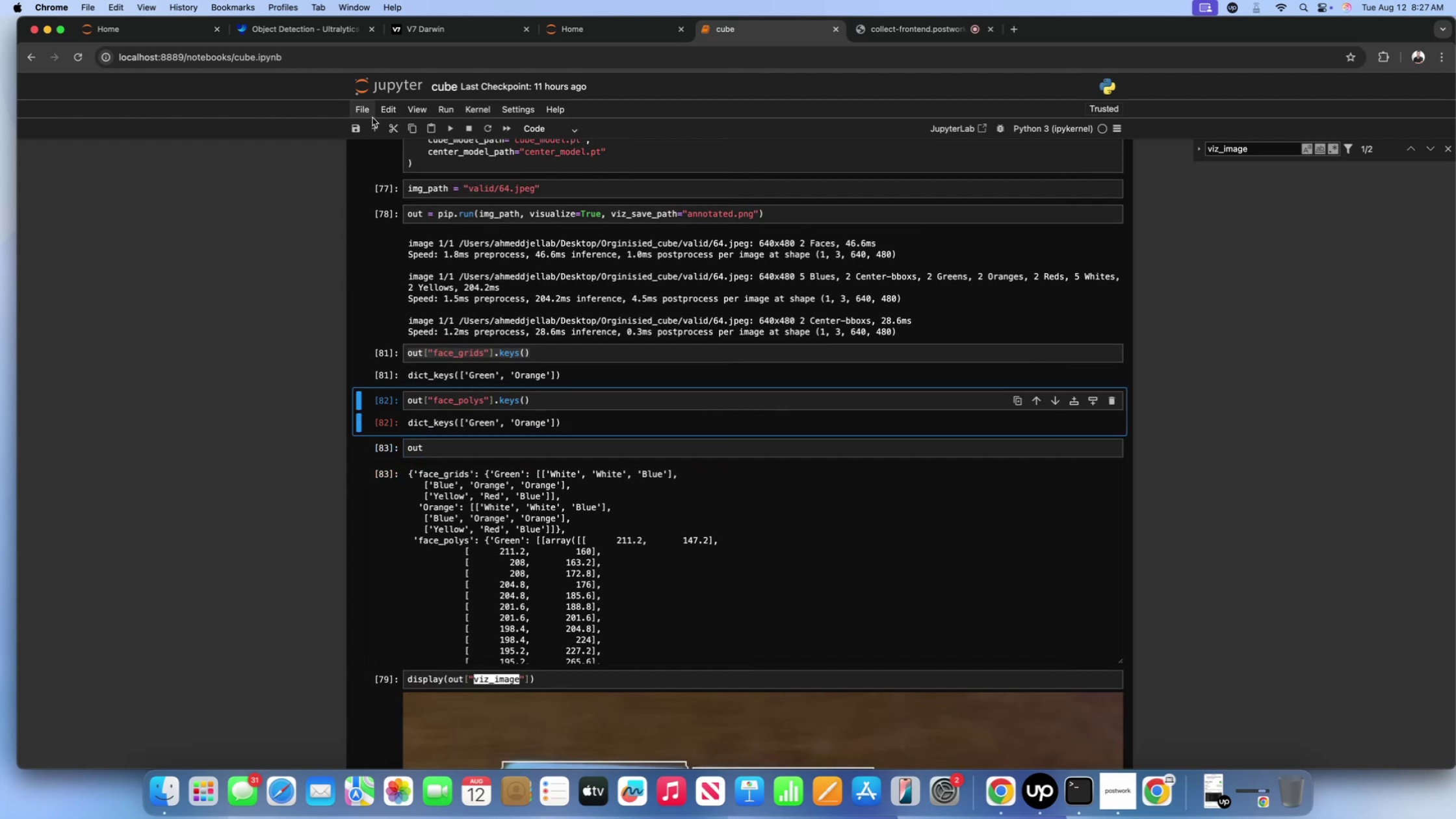 
left_click([373, 127])
 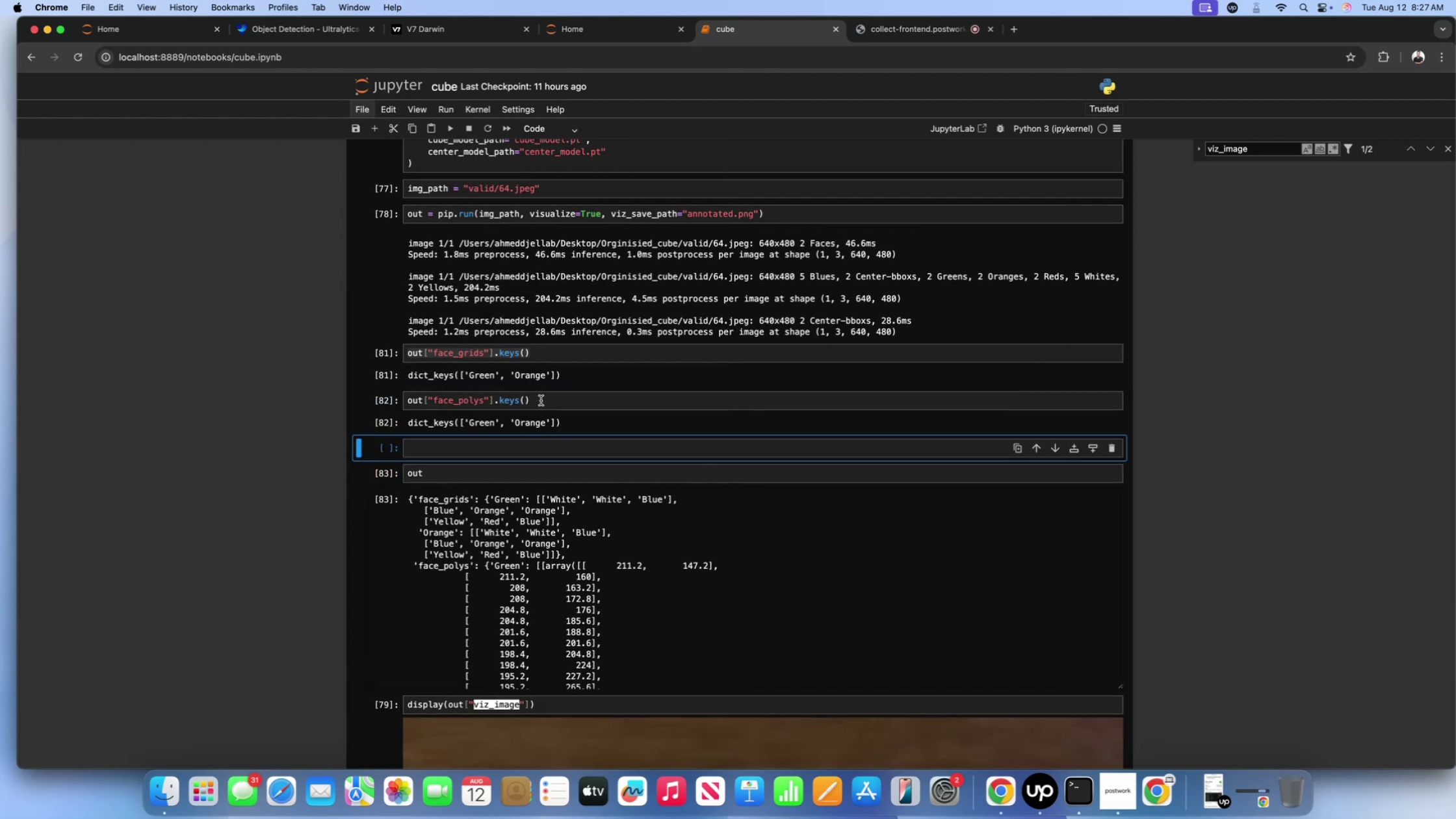 
left_click_drag(start_coordinate=[551, 402], to_coordinate=[385, 398])
 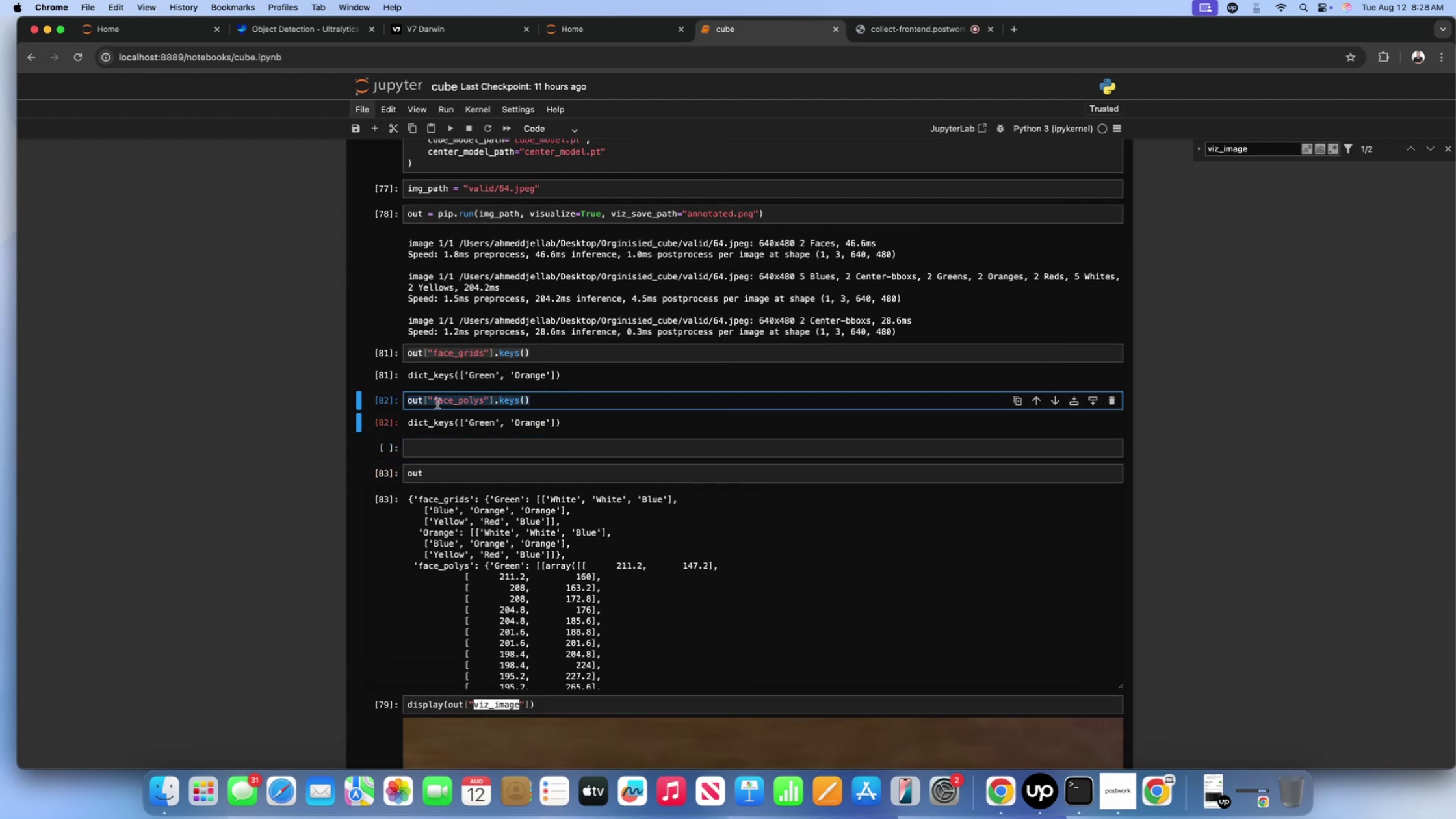 
key(Meta+CommandLeft)
 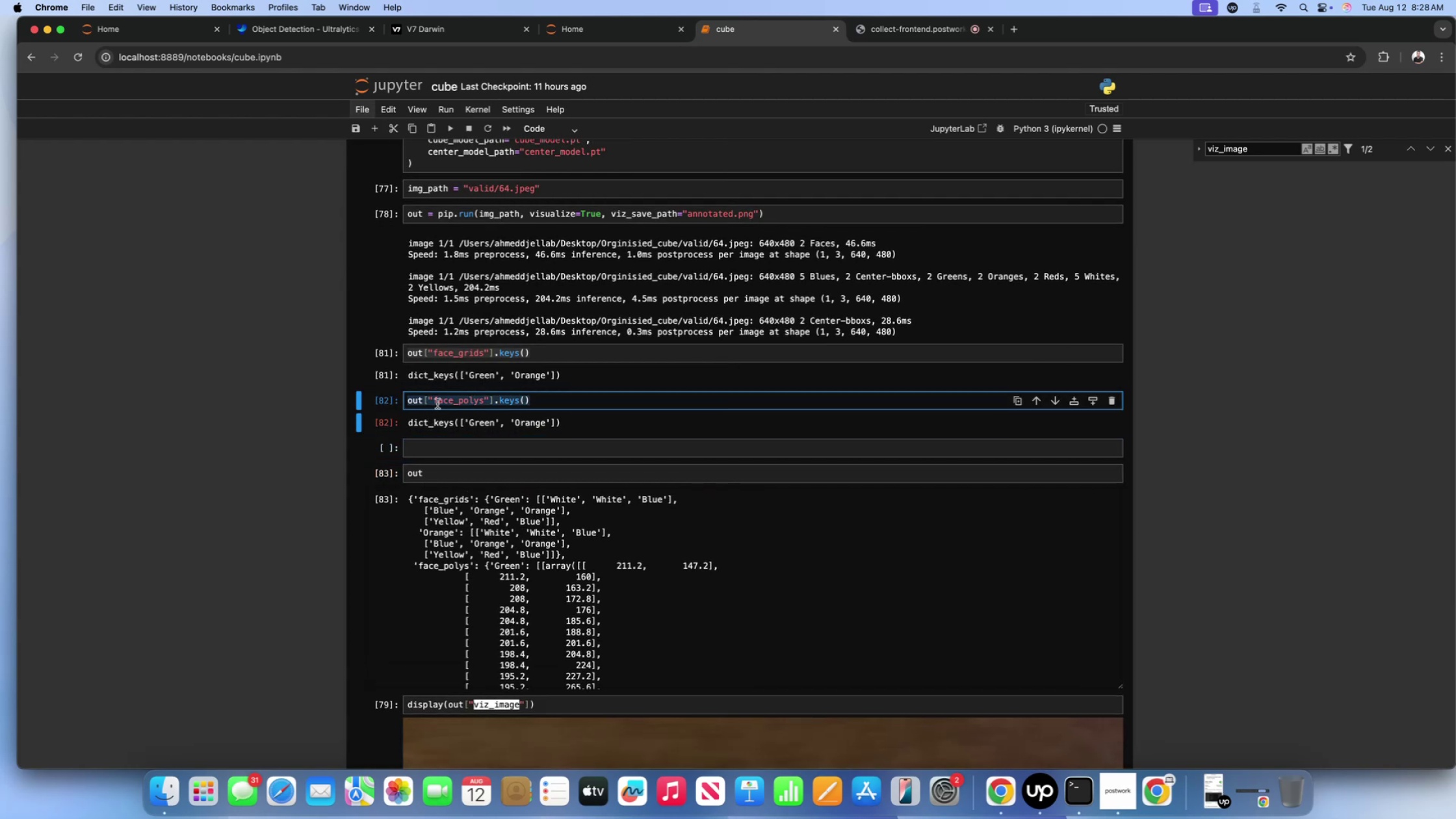 
key(Meta+C)
 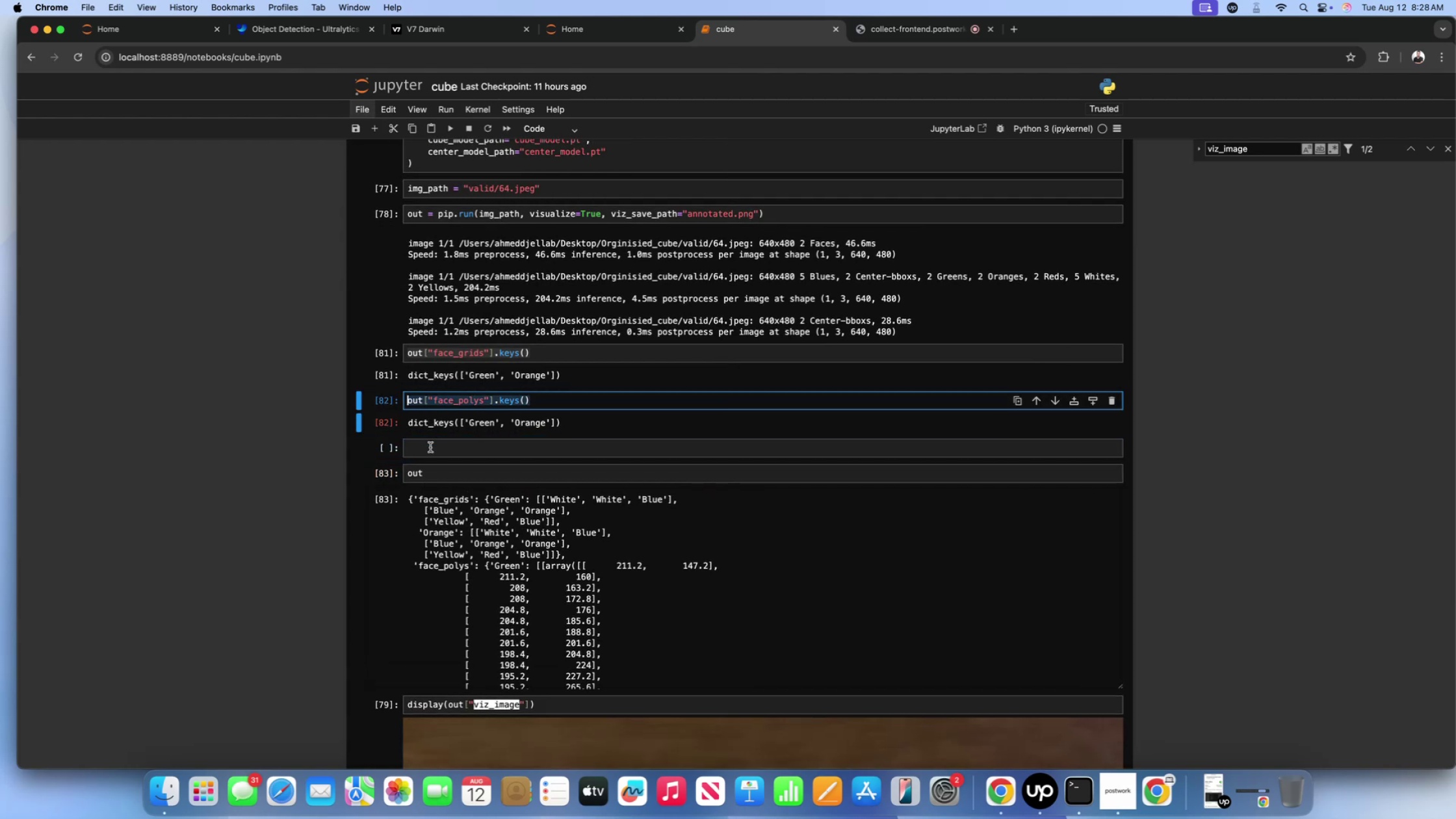 
left_click([430, 447])
 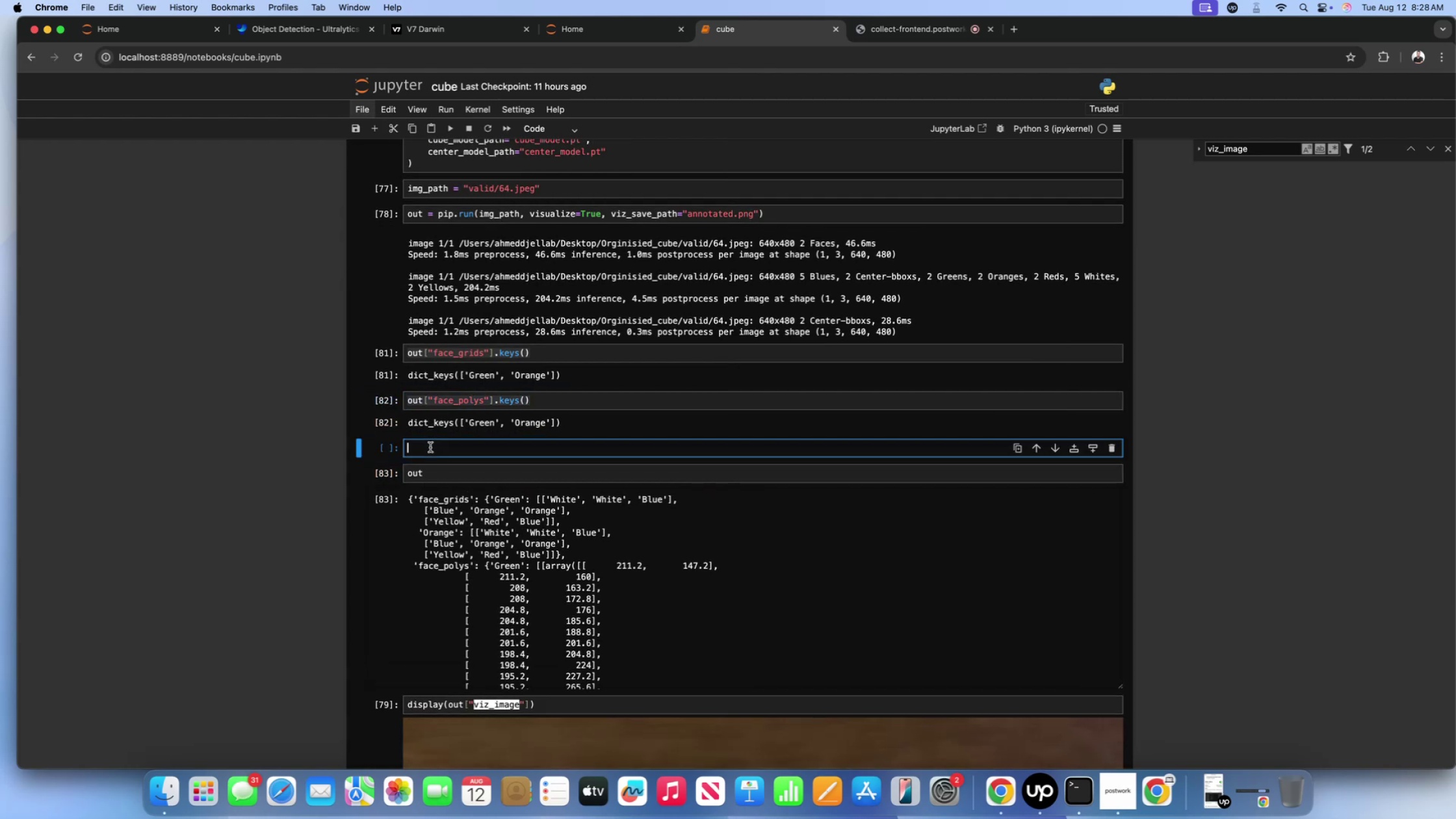 
key(Meta+V)
 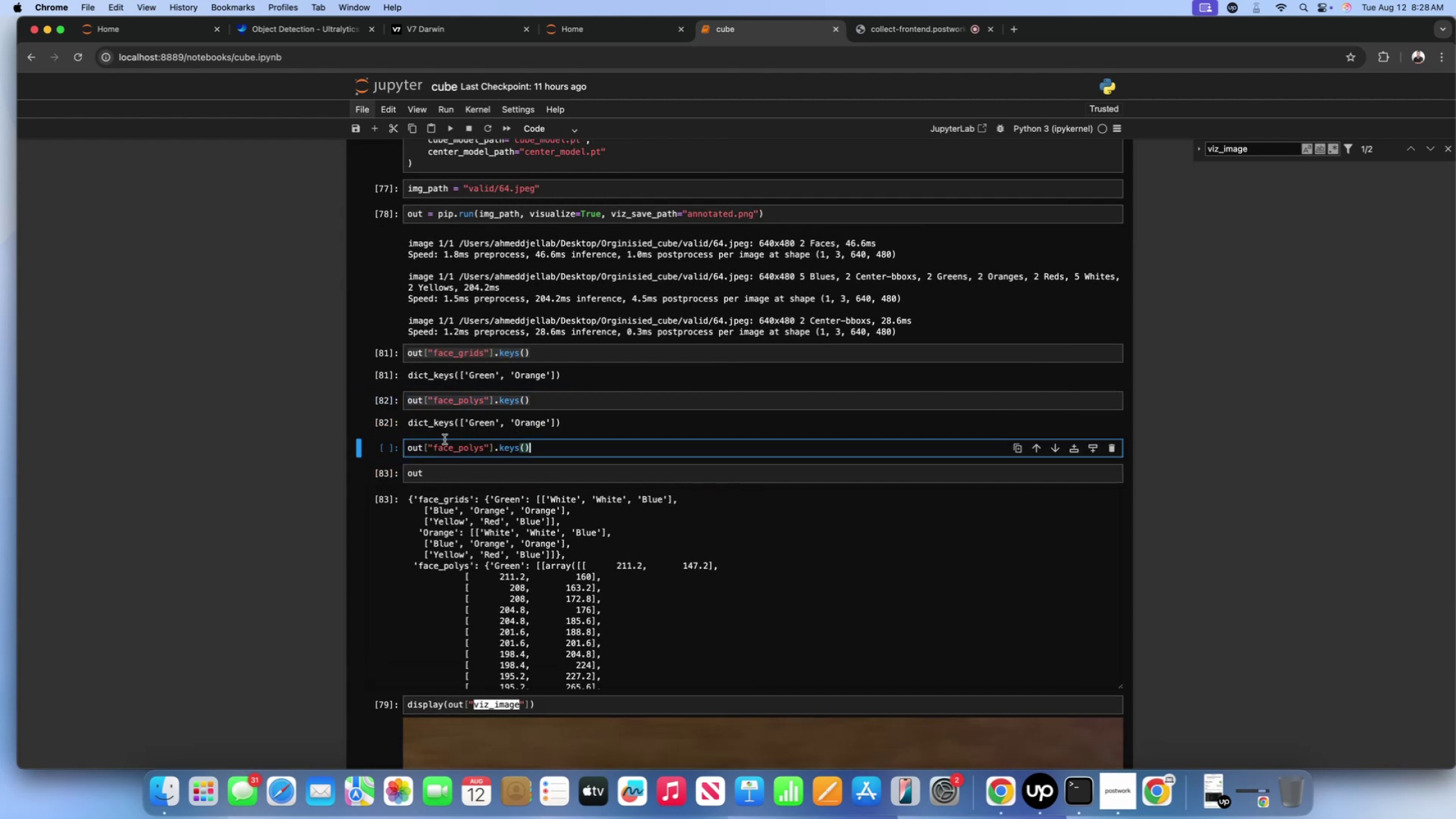 
scroll: coordinate [521, 404], scroll_direction: up, amount: 51.0
 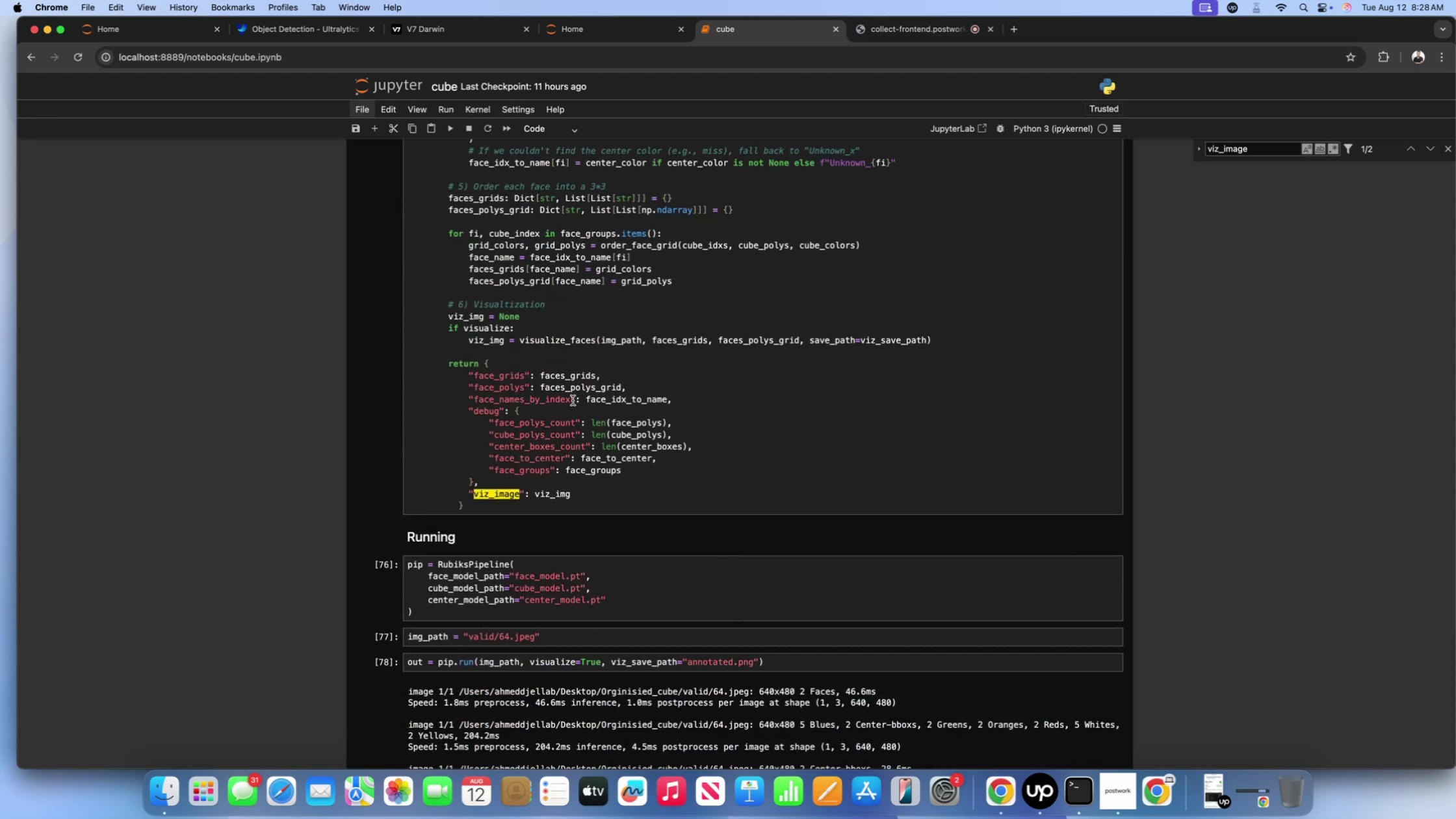 
left_click_drag(start_coordinate=[571, 402], to_coordinate=[473, 405])
 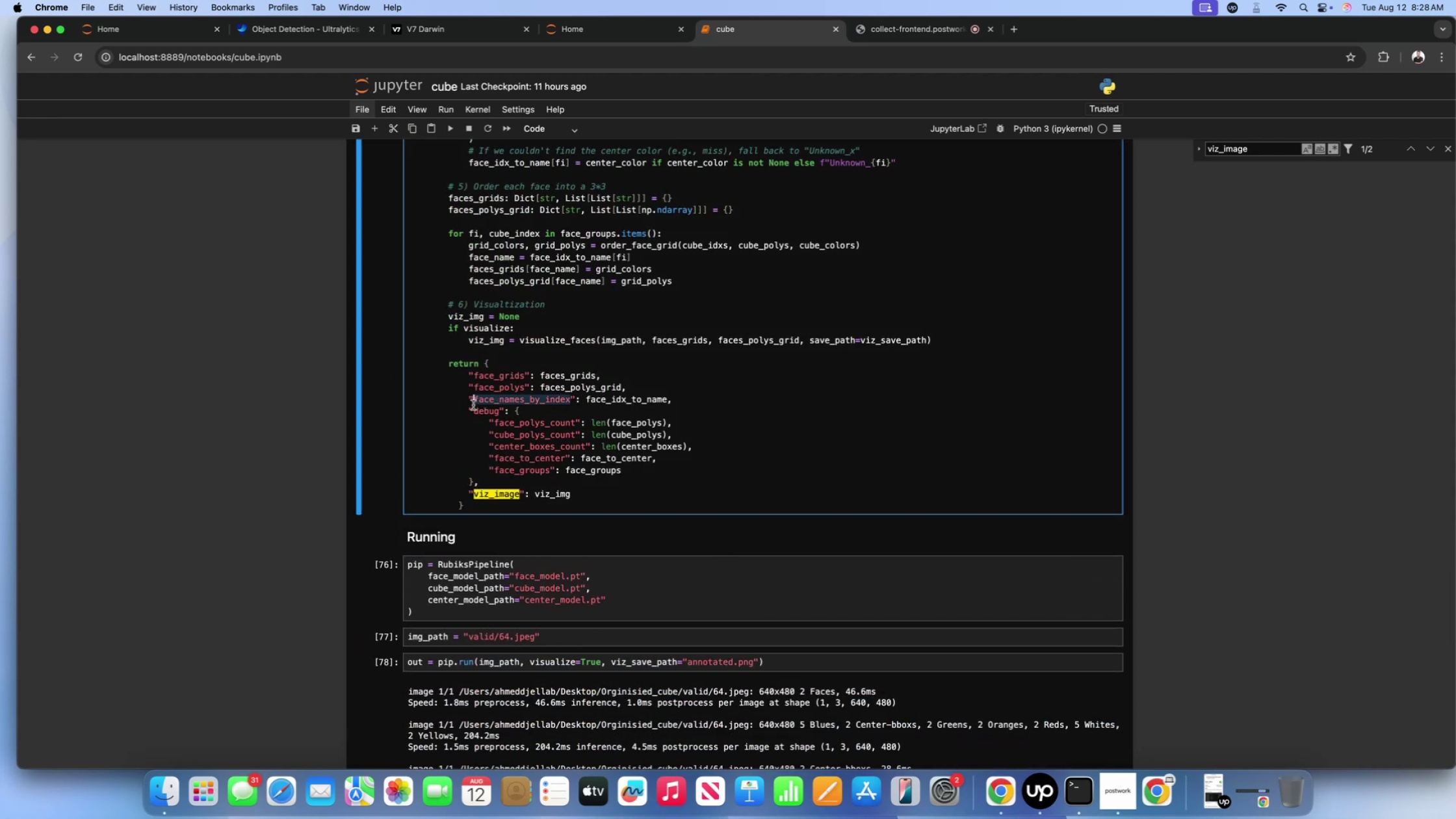 
key(Meta+C)
 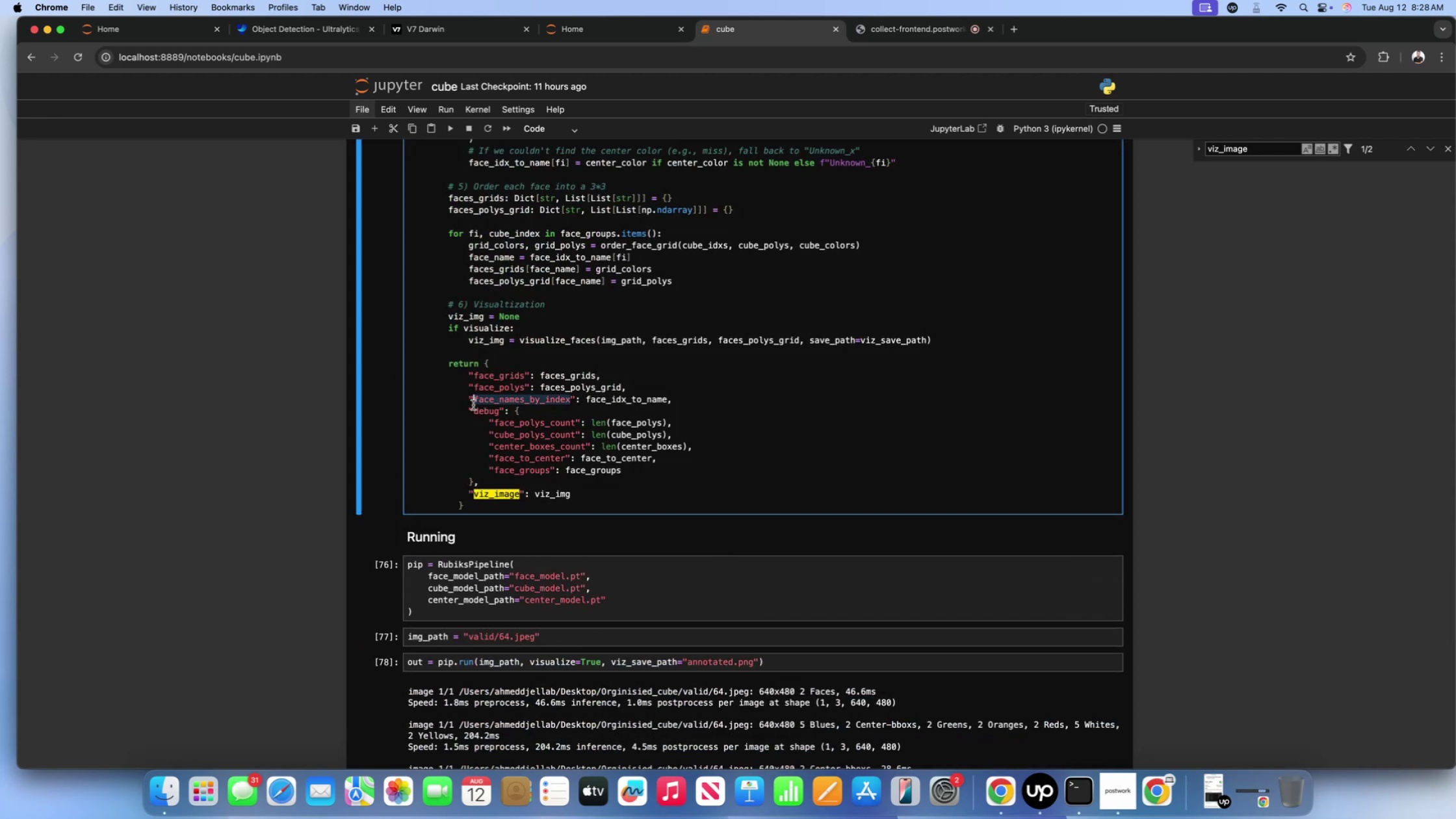 
scroll: coordinate [473, 405], scroll_direction: down, amount: 47.0
 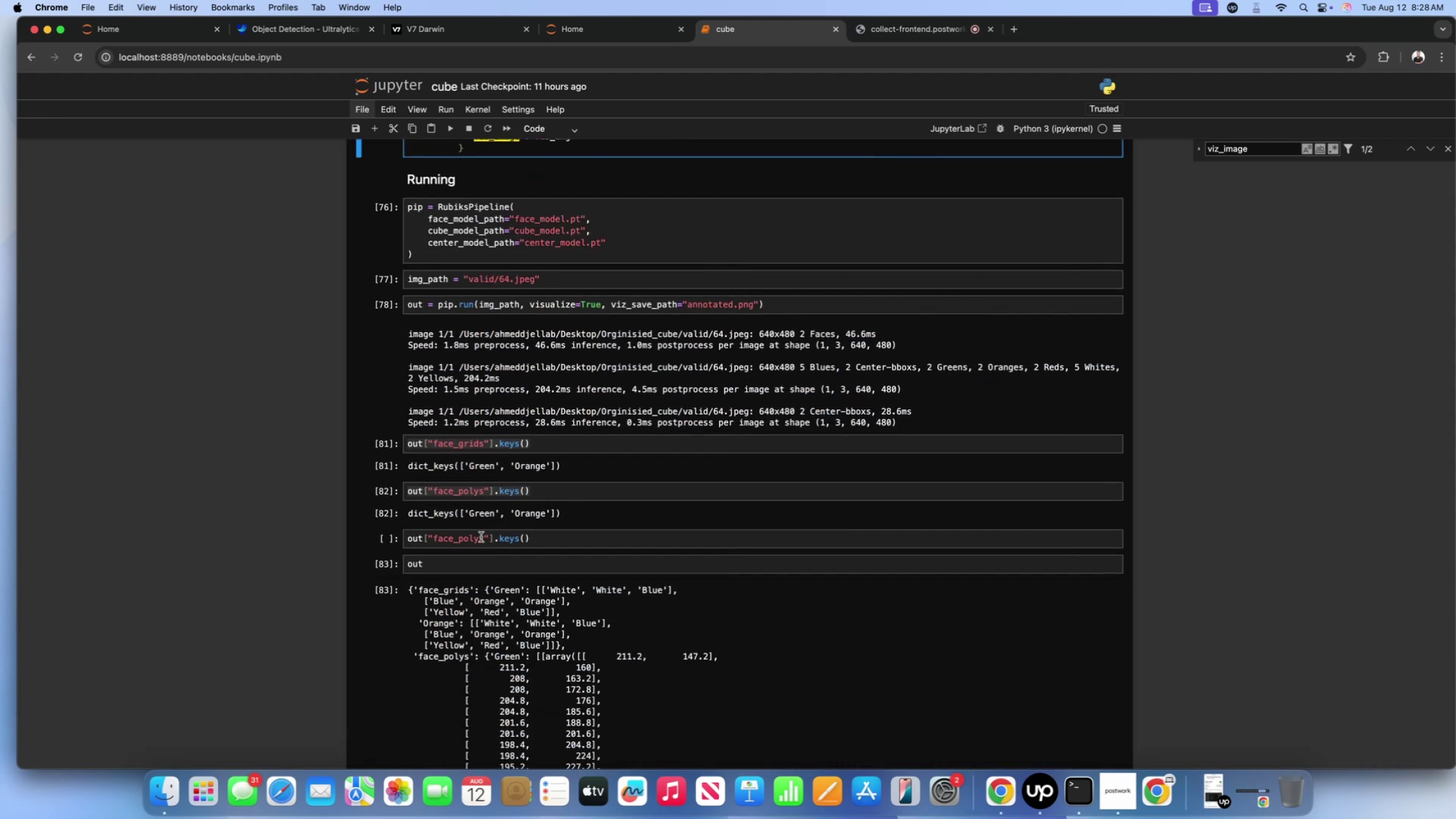 
left_click([482, 540])
 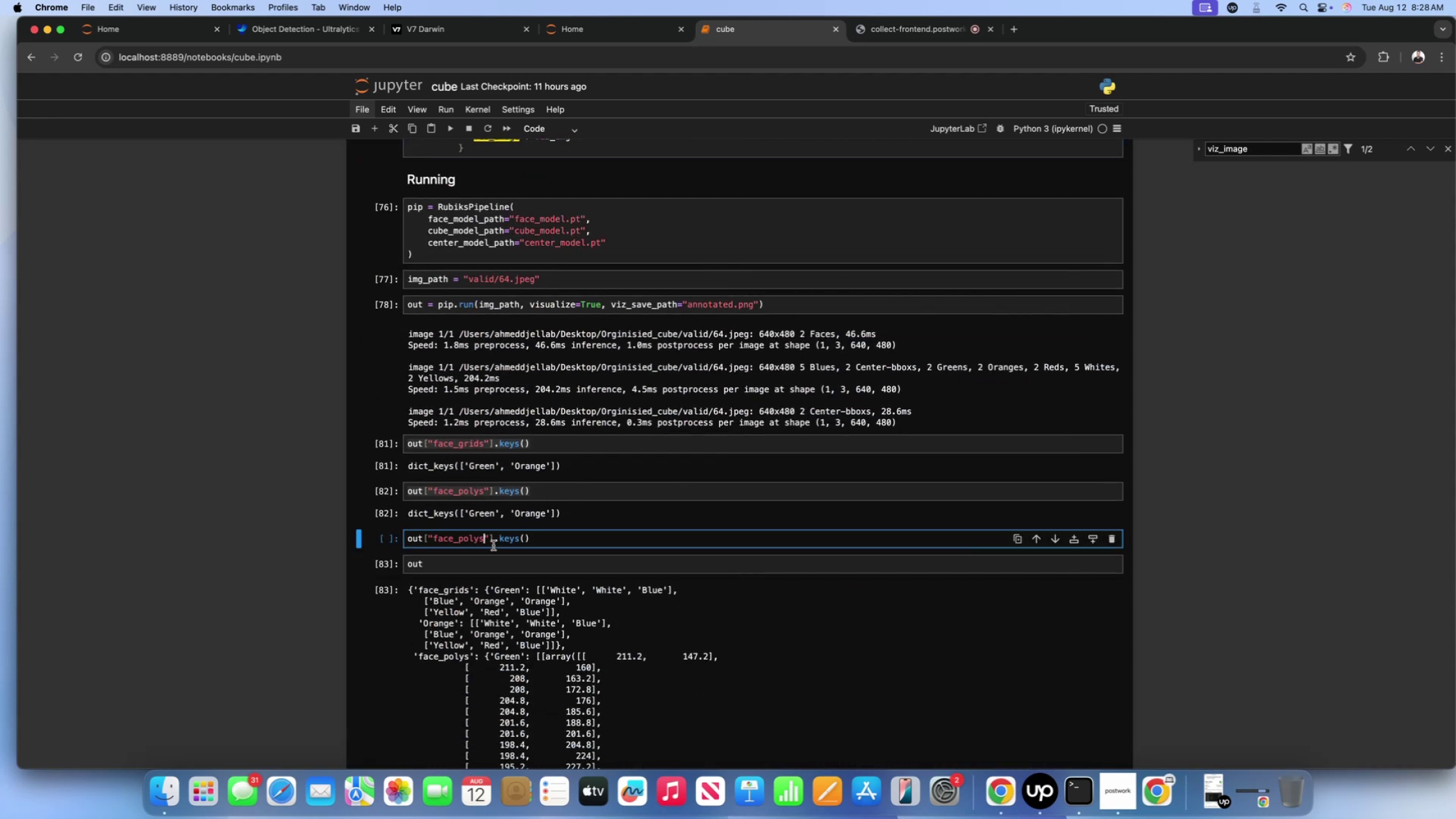 
key(Backspace)
 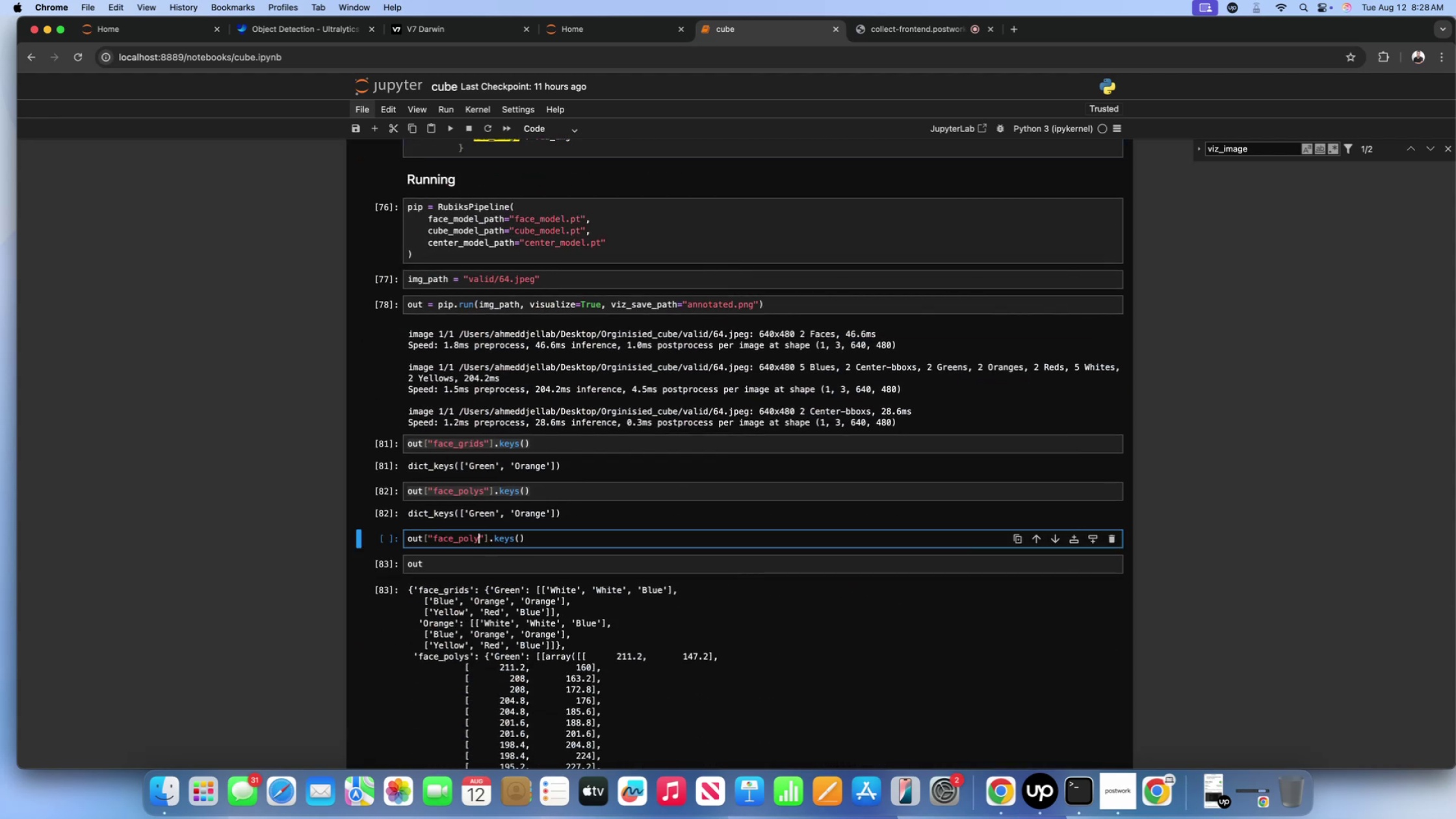 
key(Backspace)
 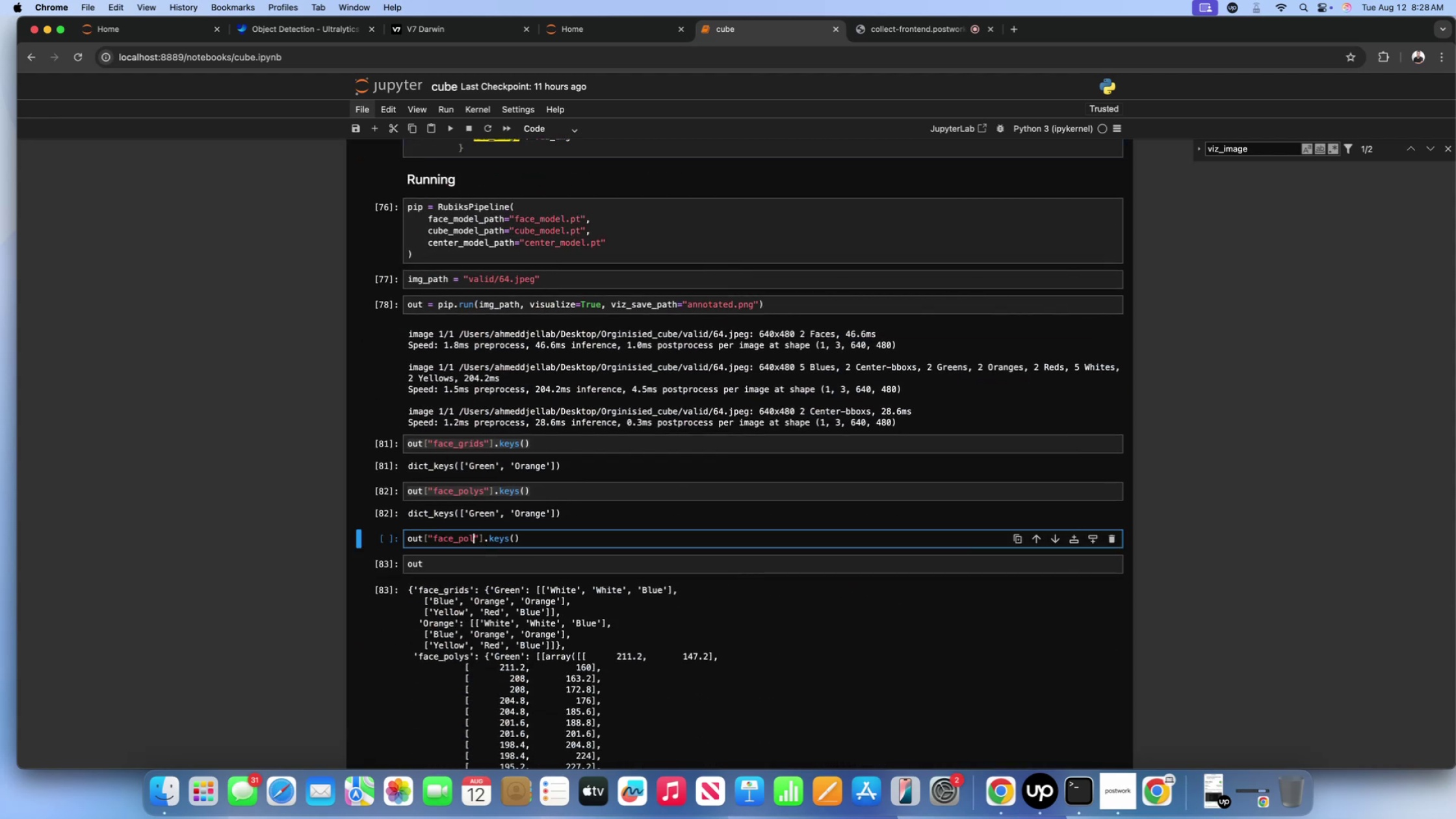 
key(Backspace)
 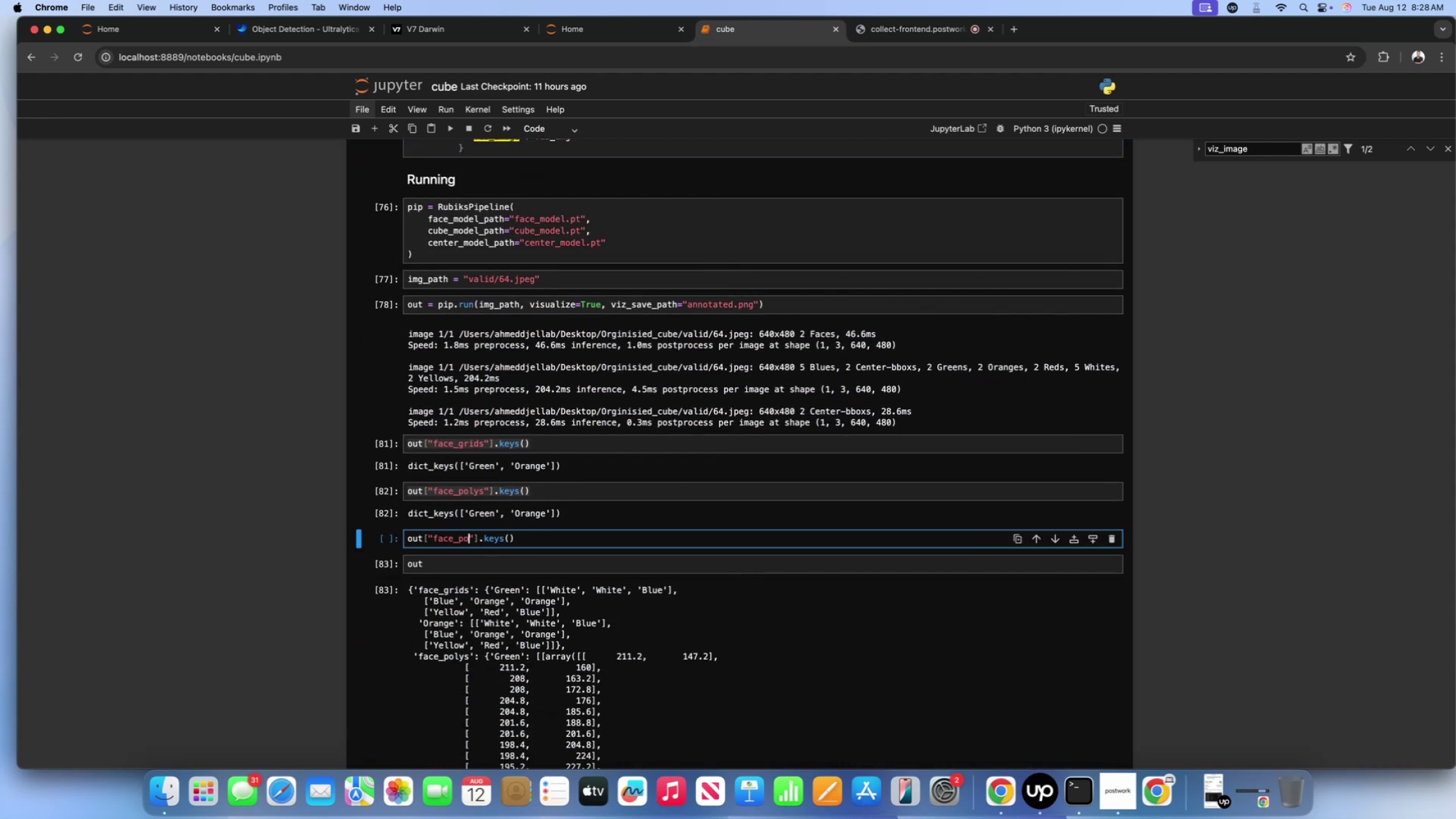 
key(Backspace)
 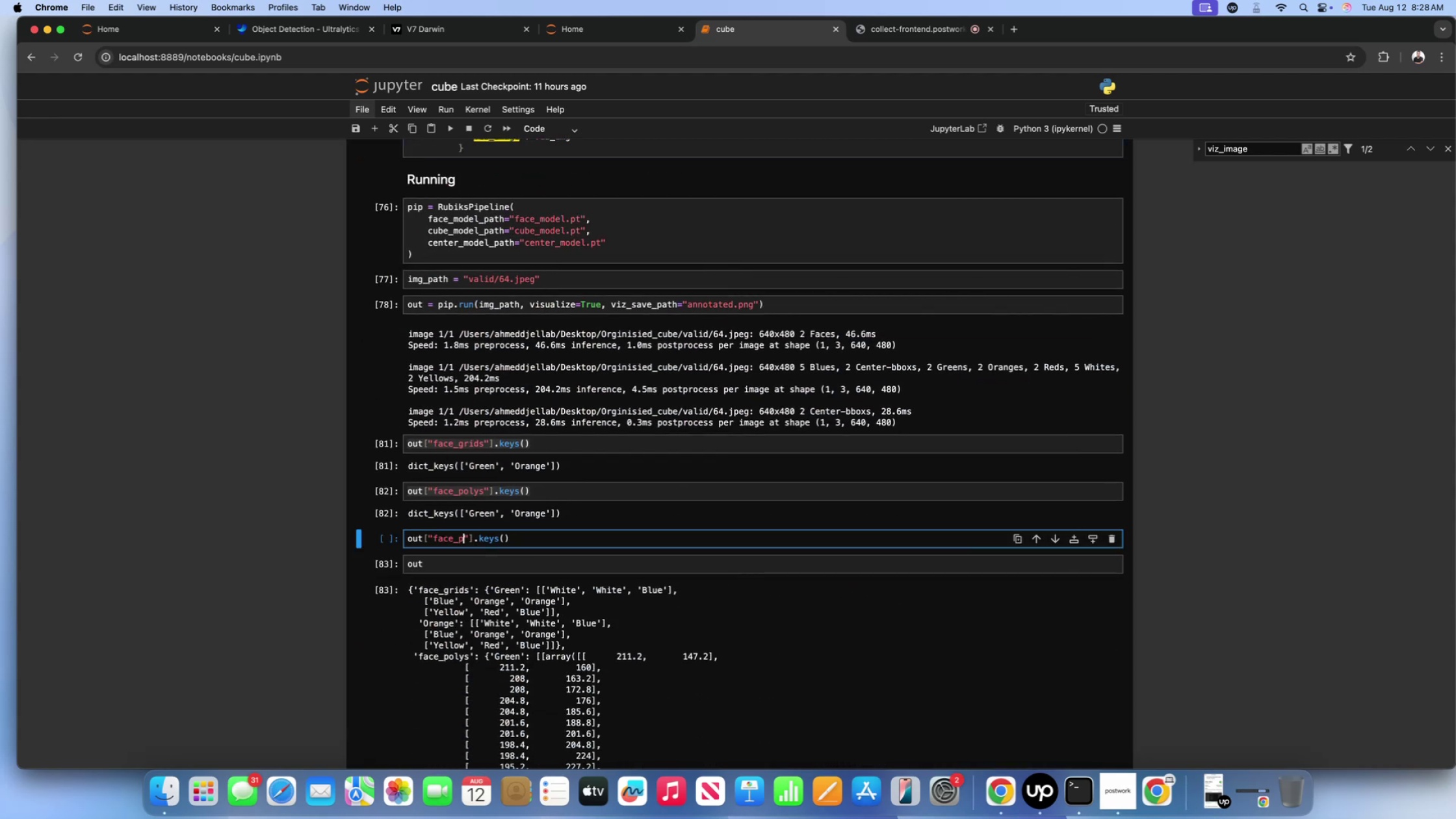 
key(Backspace)
 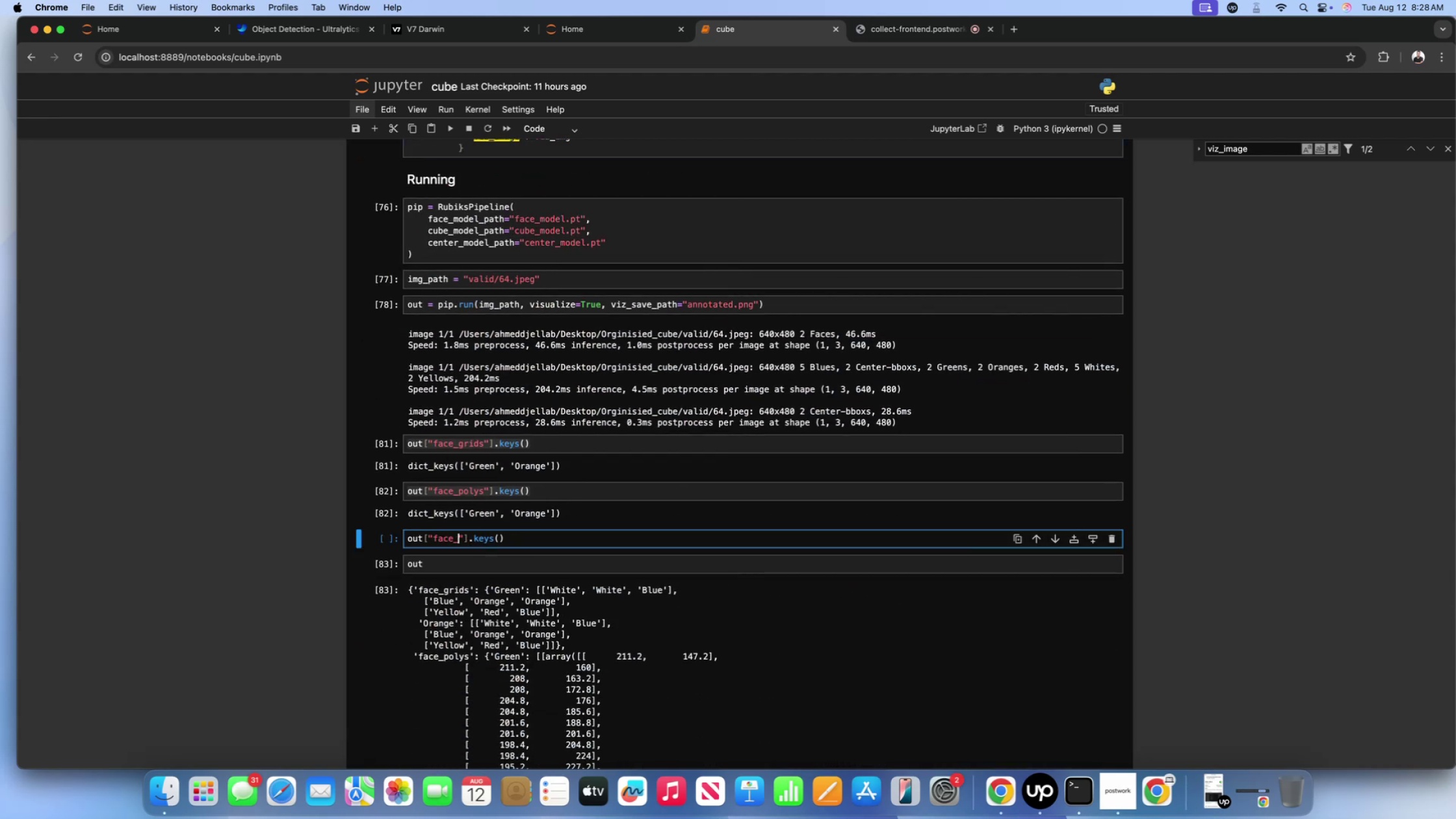 
key(Backspace)
 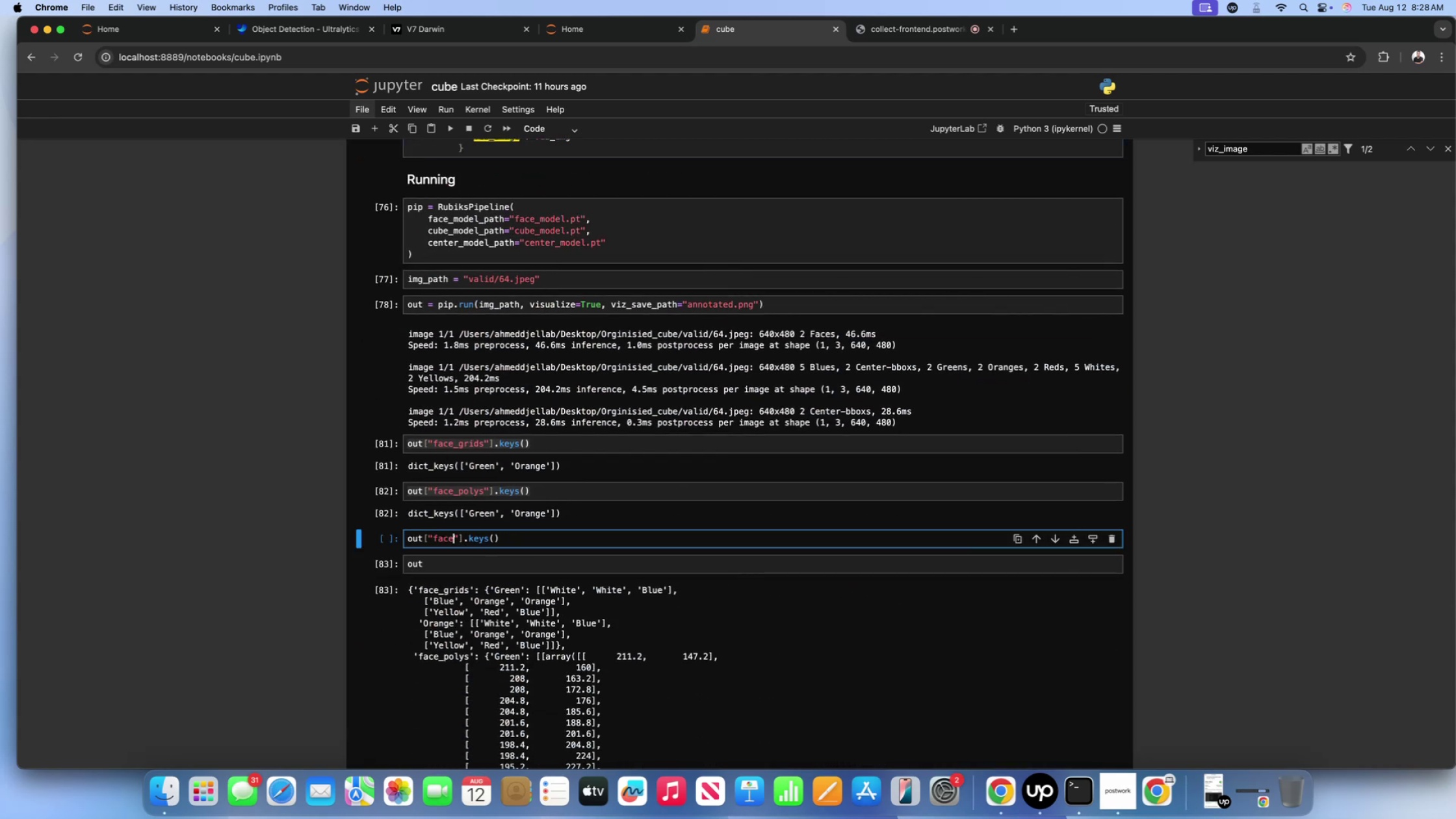 
key(Backspace)
 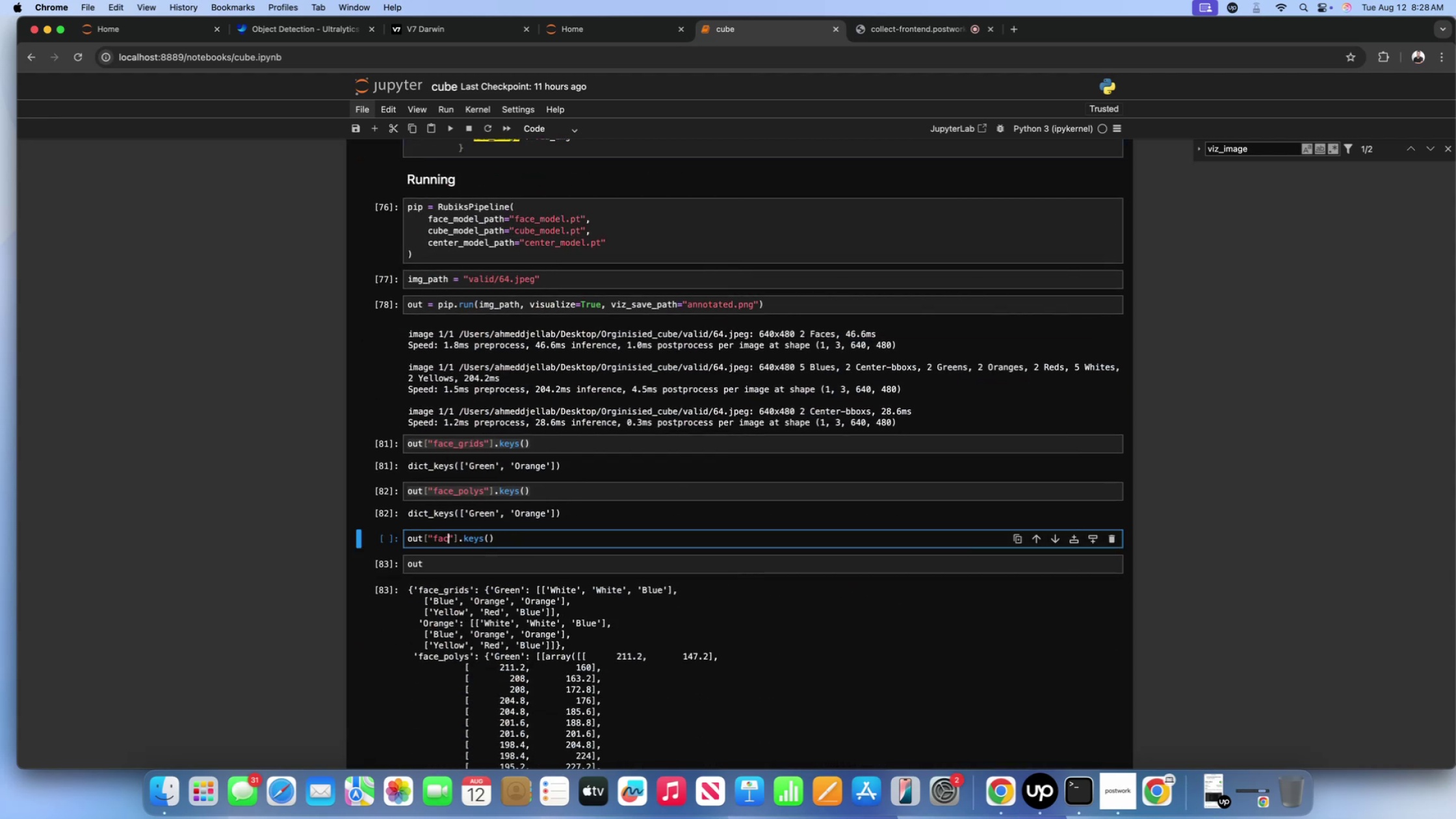 
key(Backspace)
 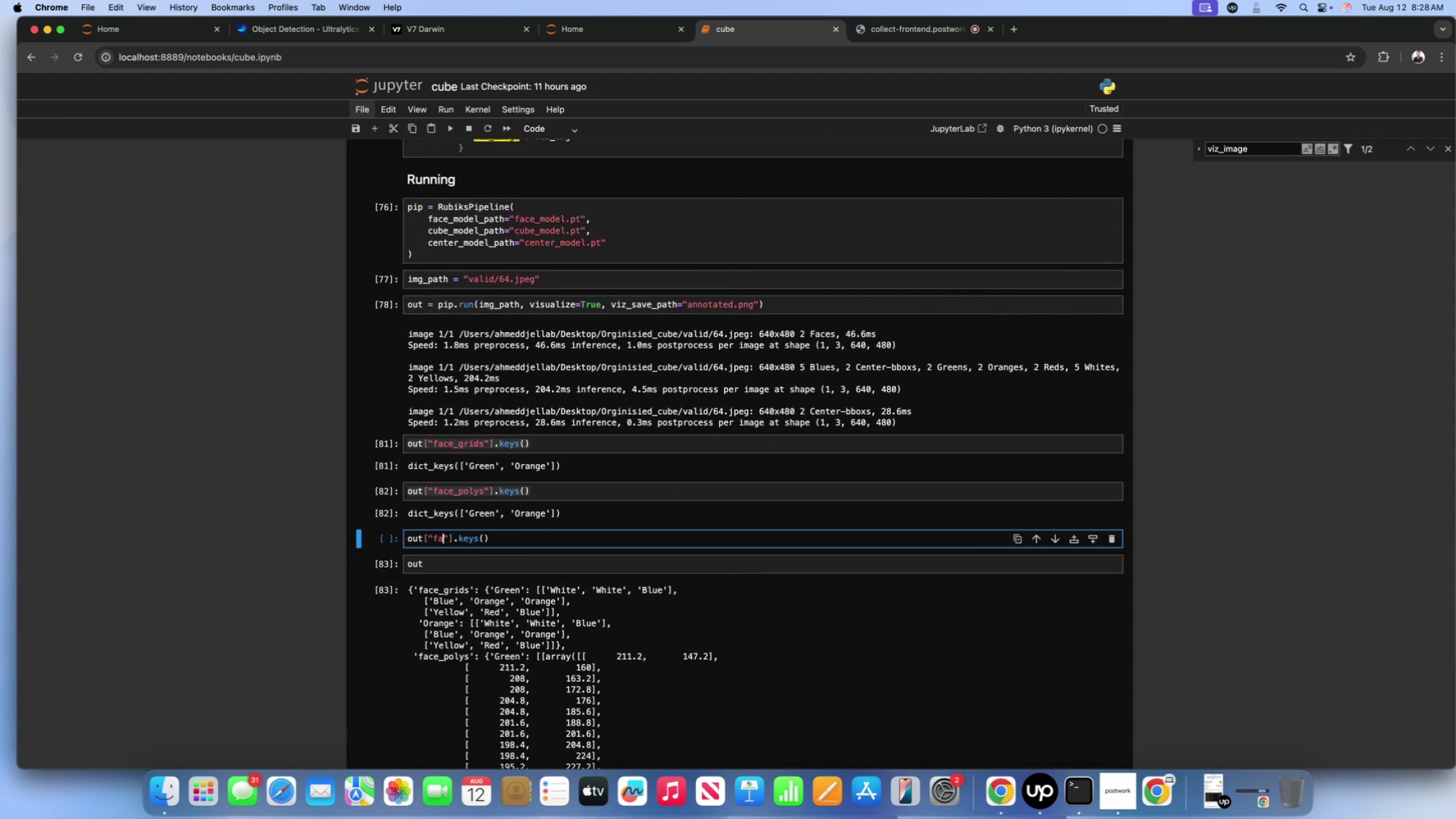 
key(Backspace)
 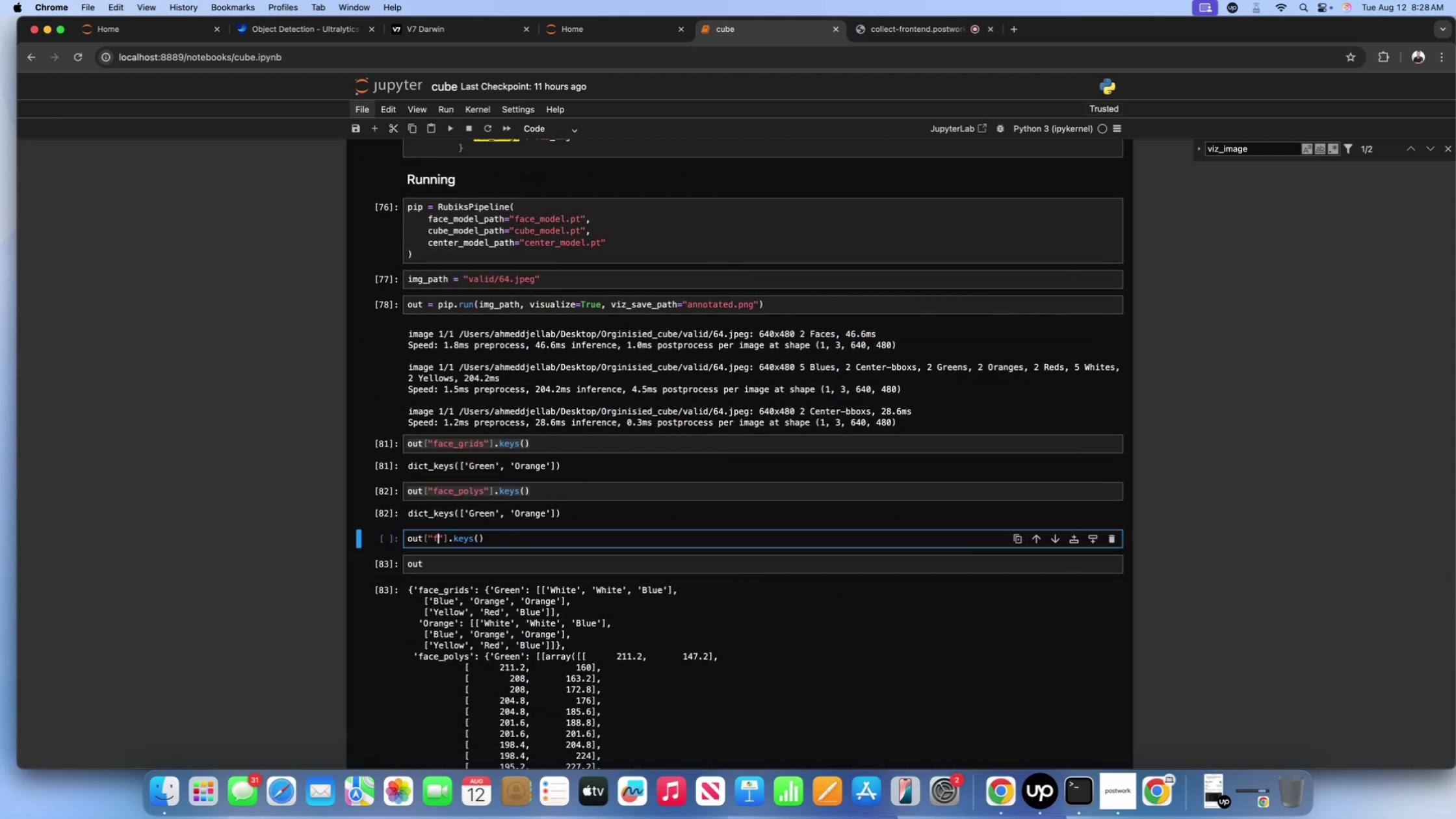 
key(Backspace)
 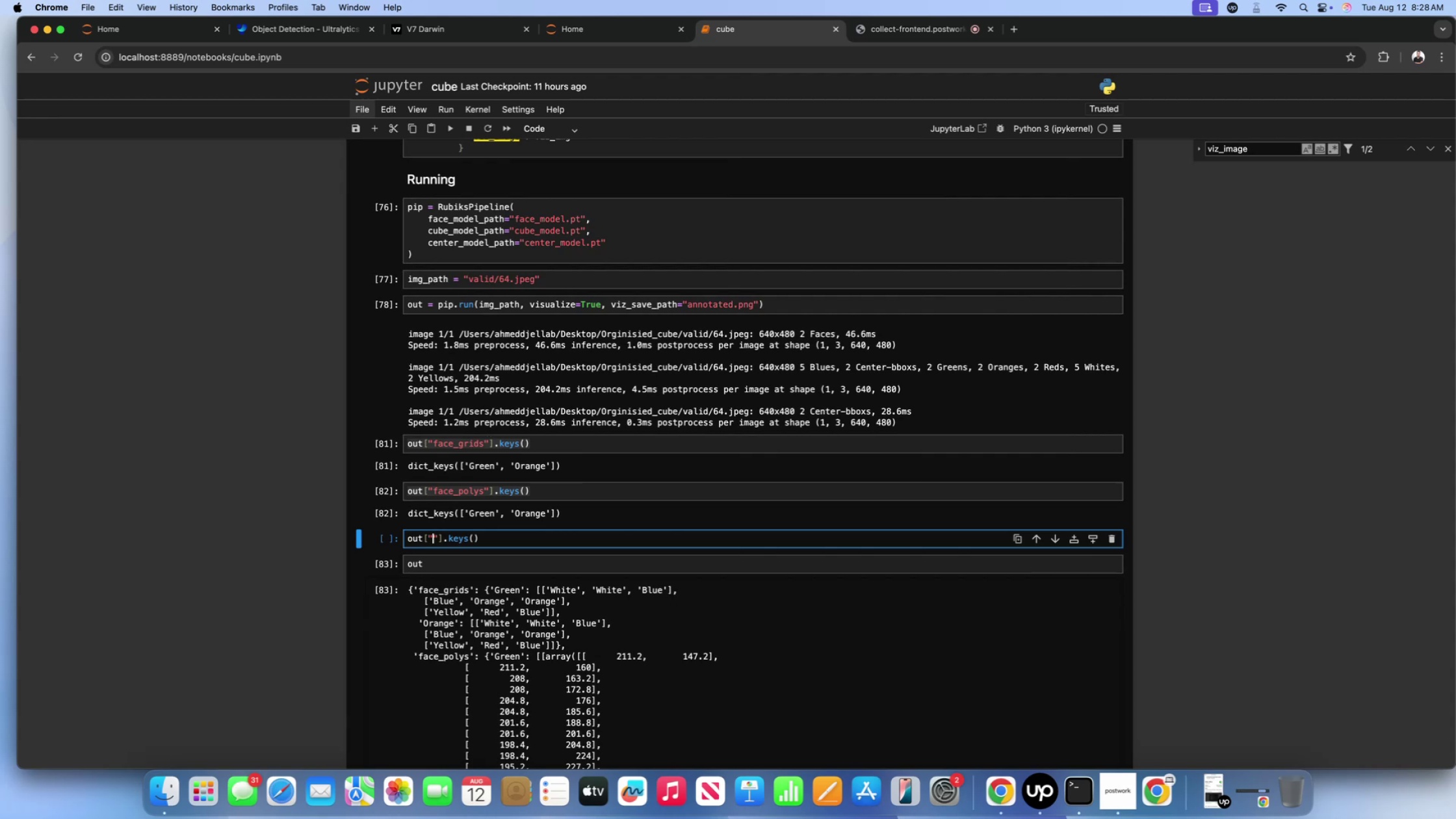 
key(Meta+V)
 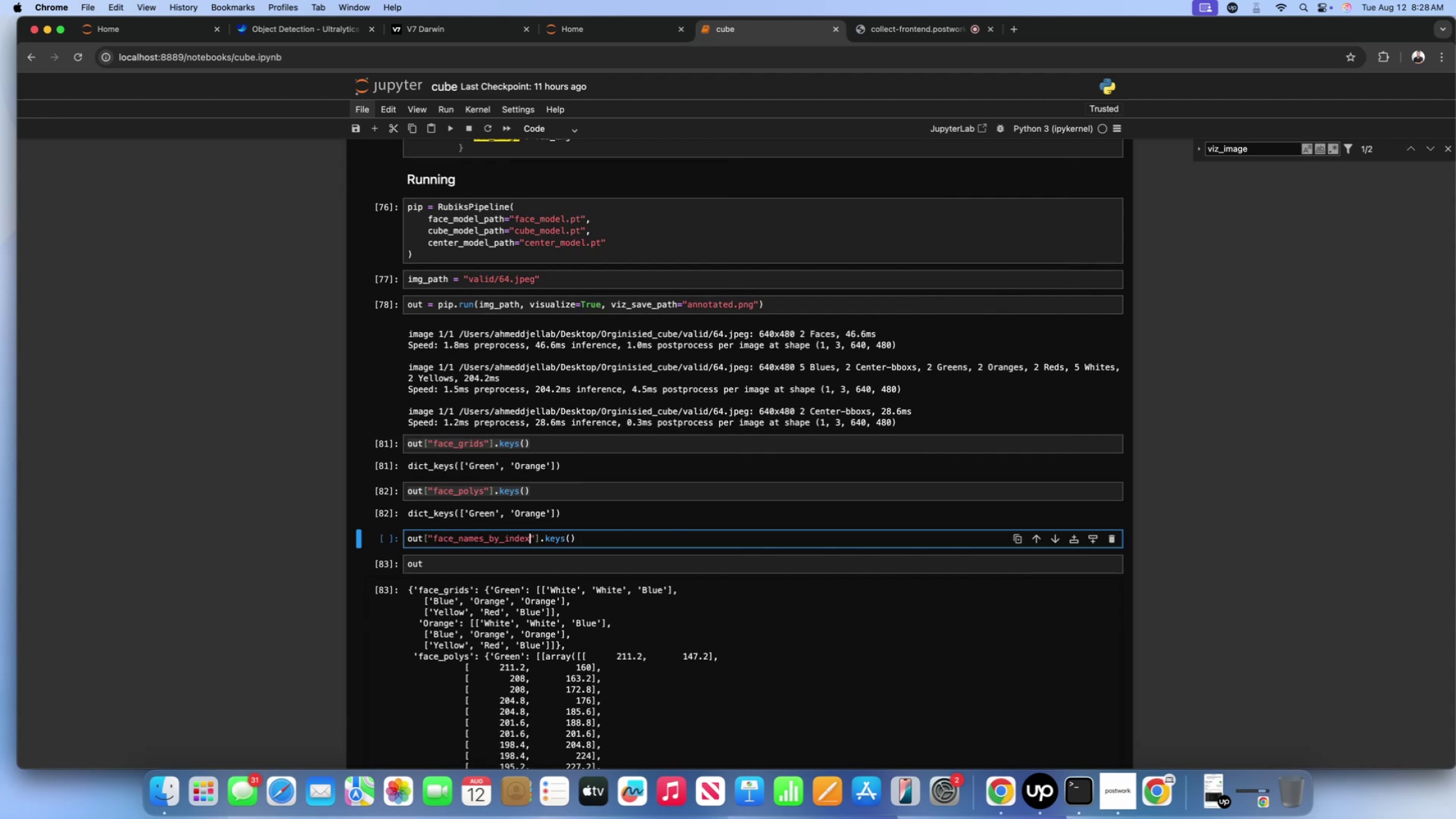 
key(Shift+Enter)
 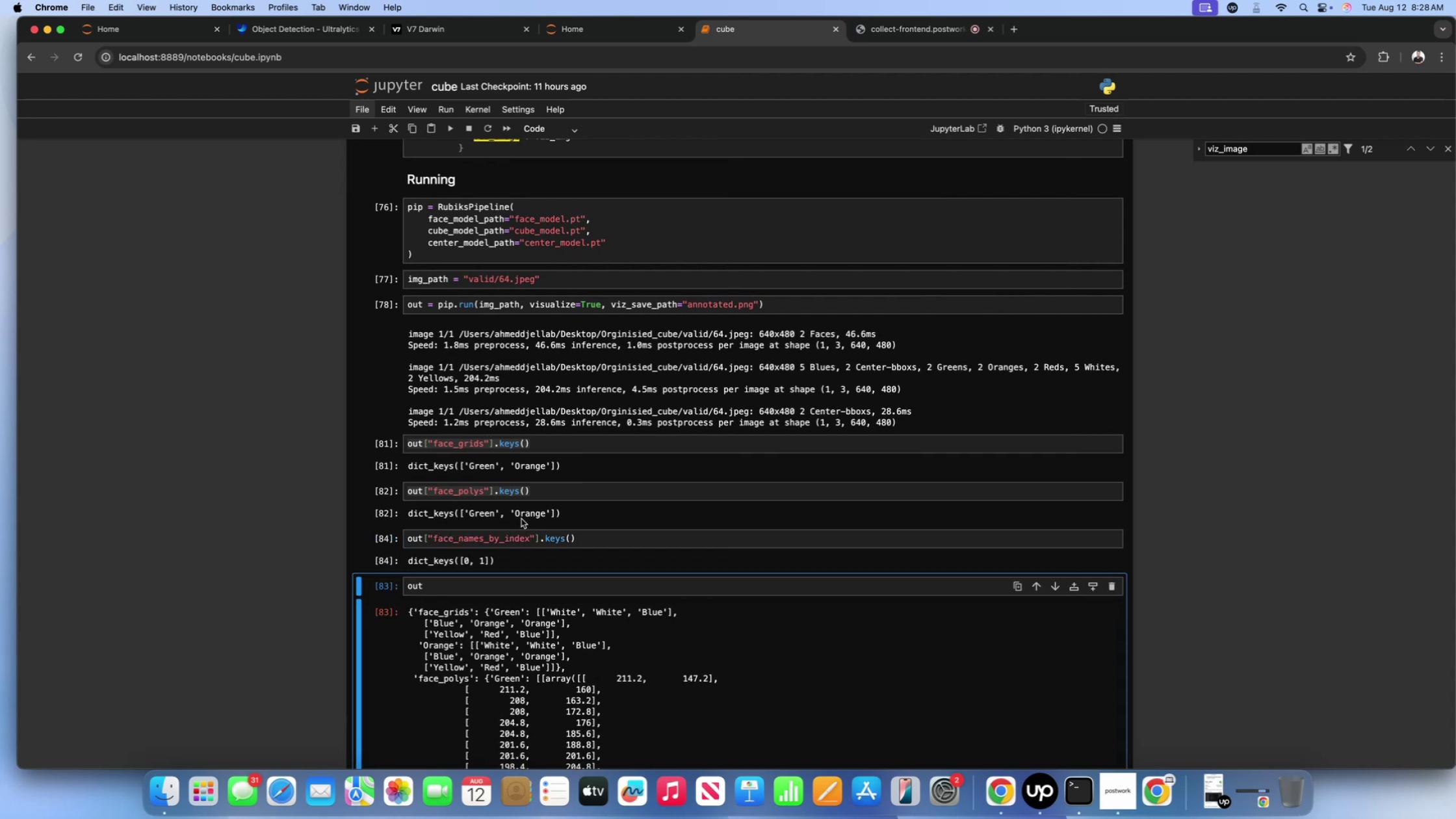 
scroll: coordinate [521, 519], scroll_direction: down, amount: 3.0
 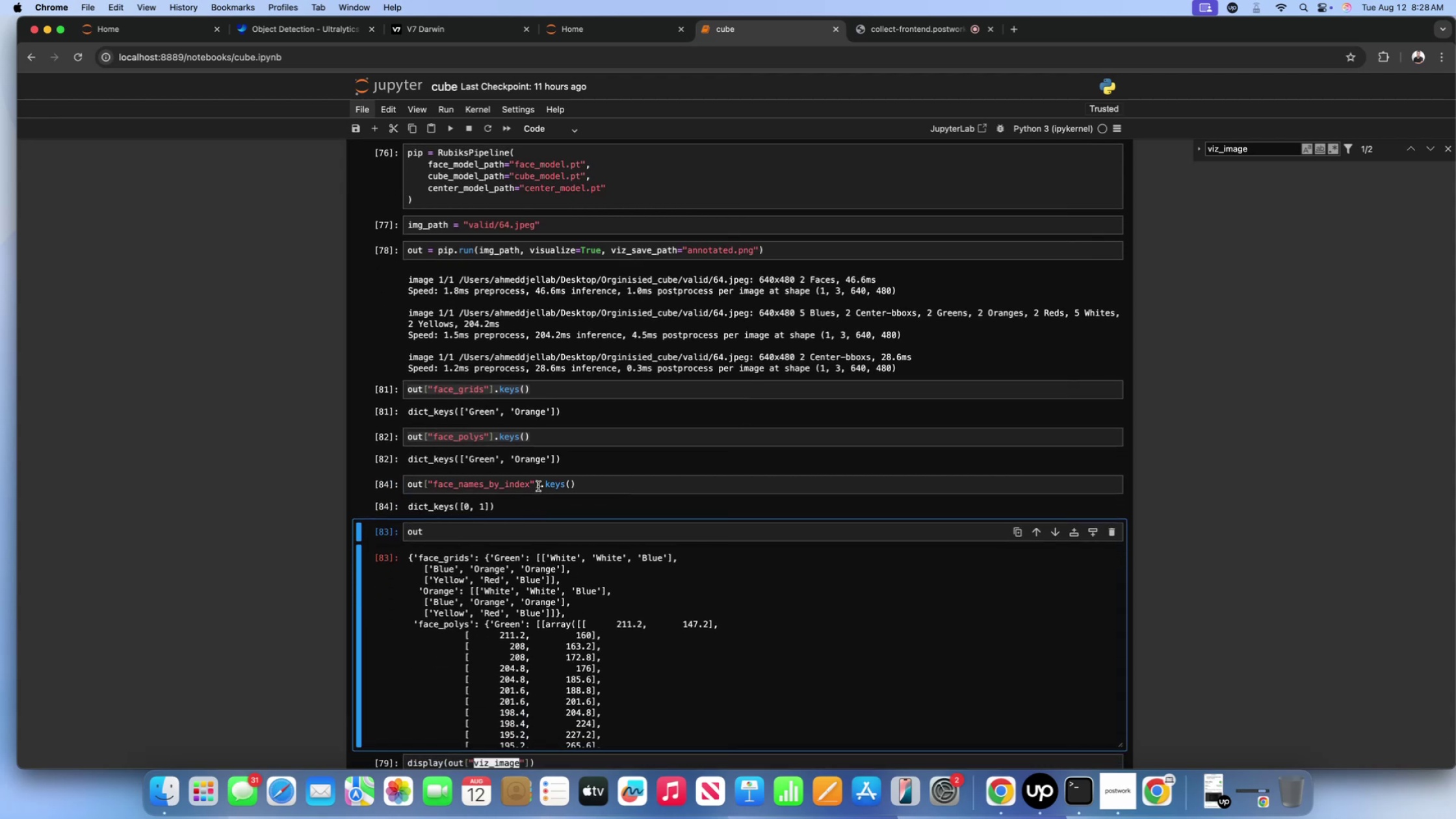 
left_click([491, 392])
 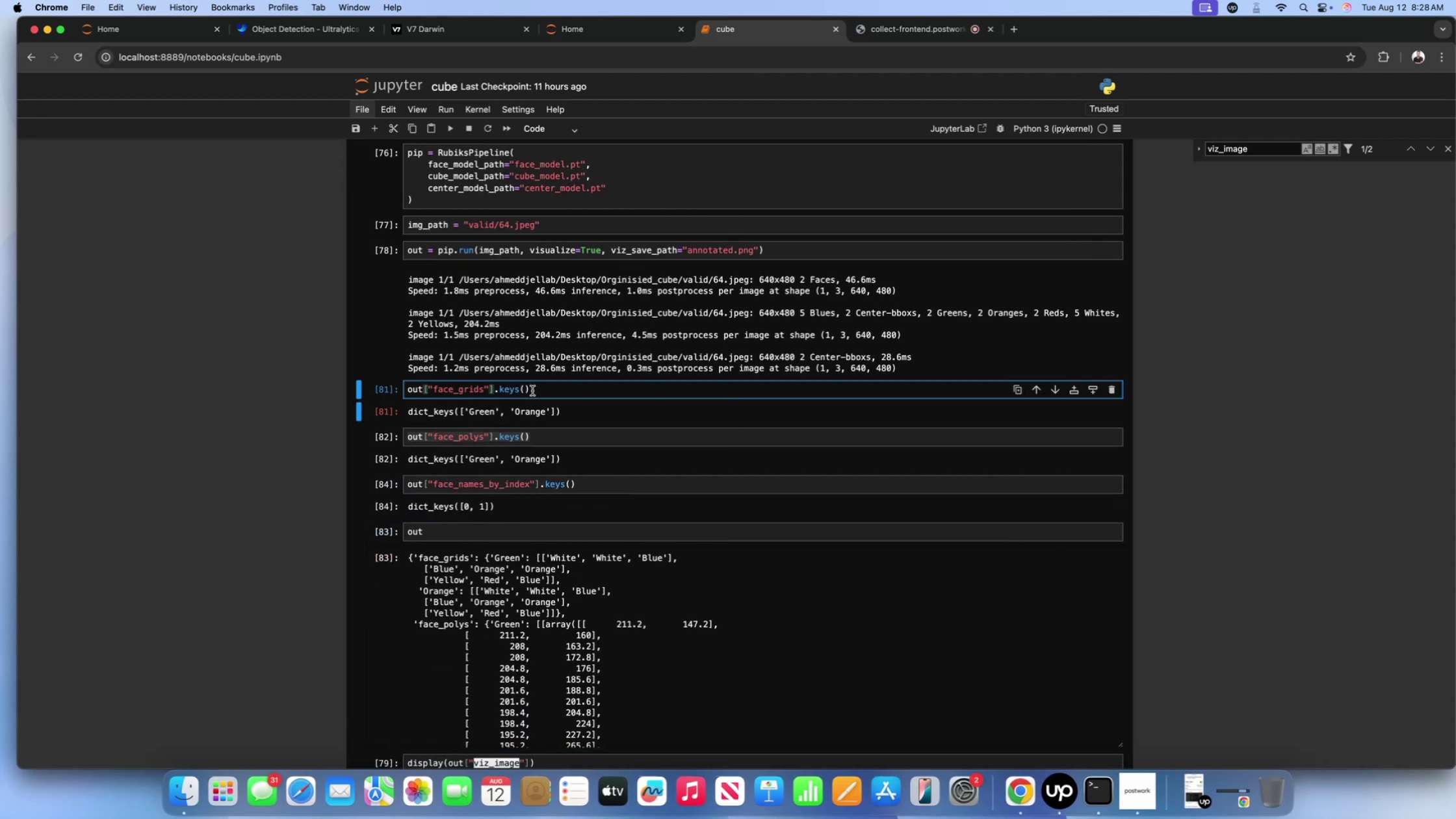 
left_click([532, 391])
 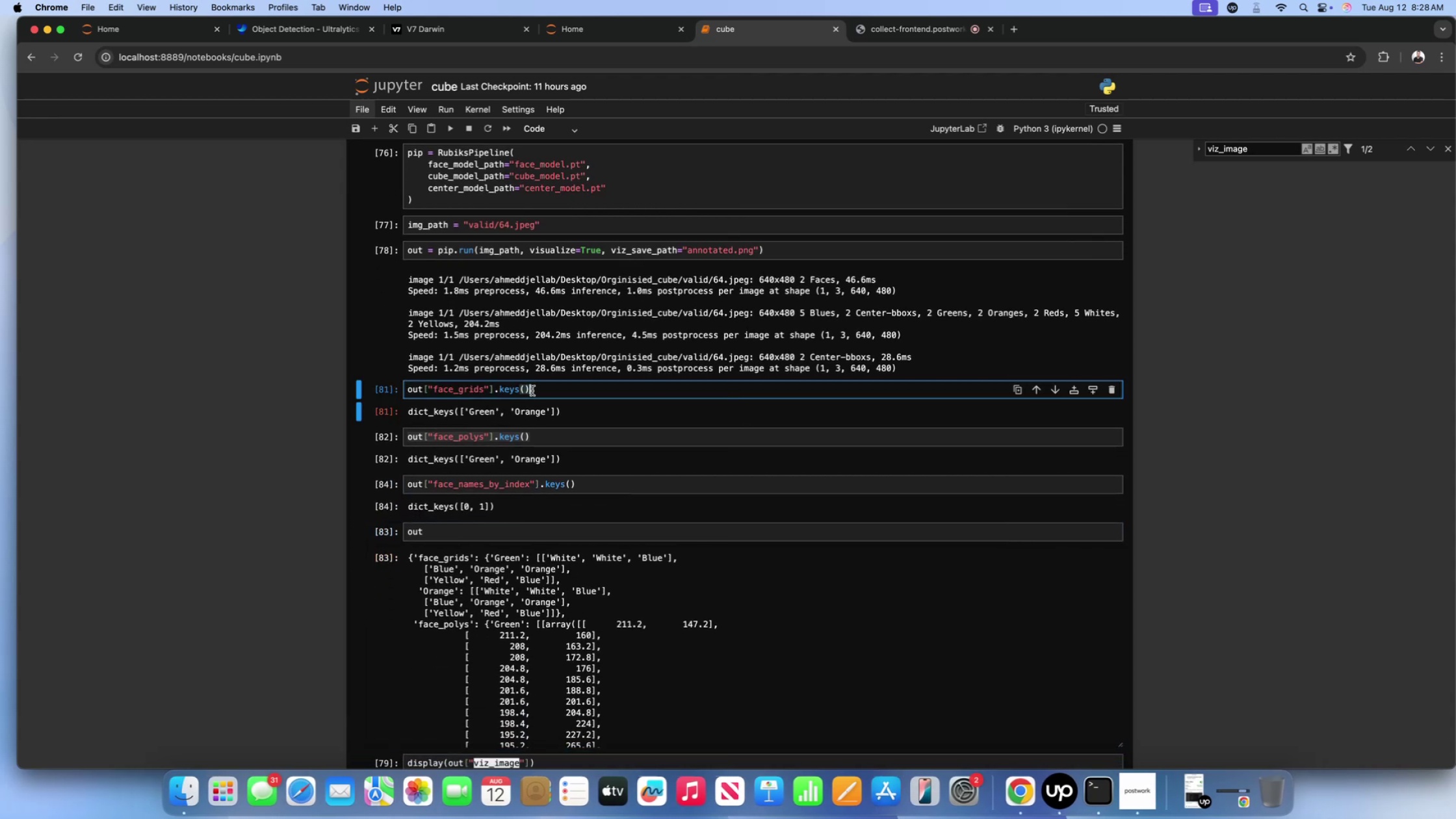 
key(Shift+Enter)
 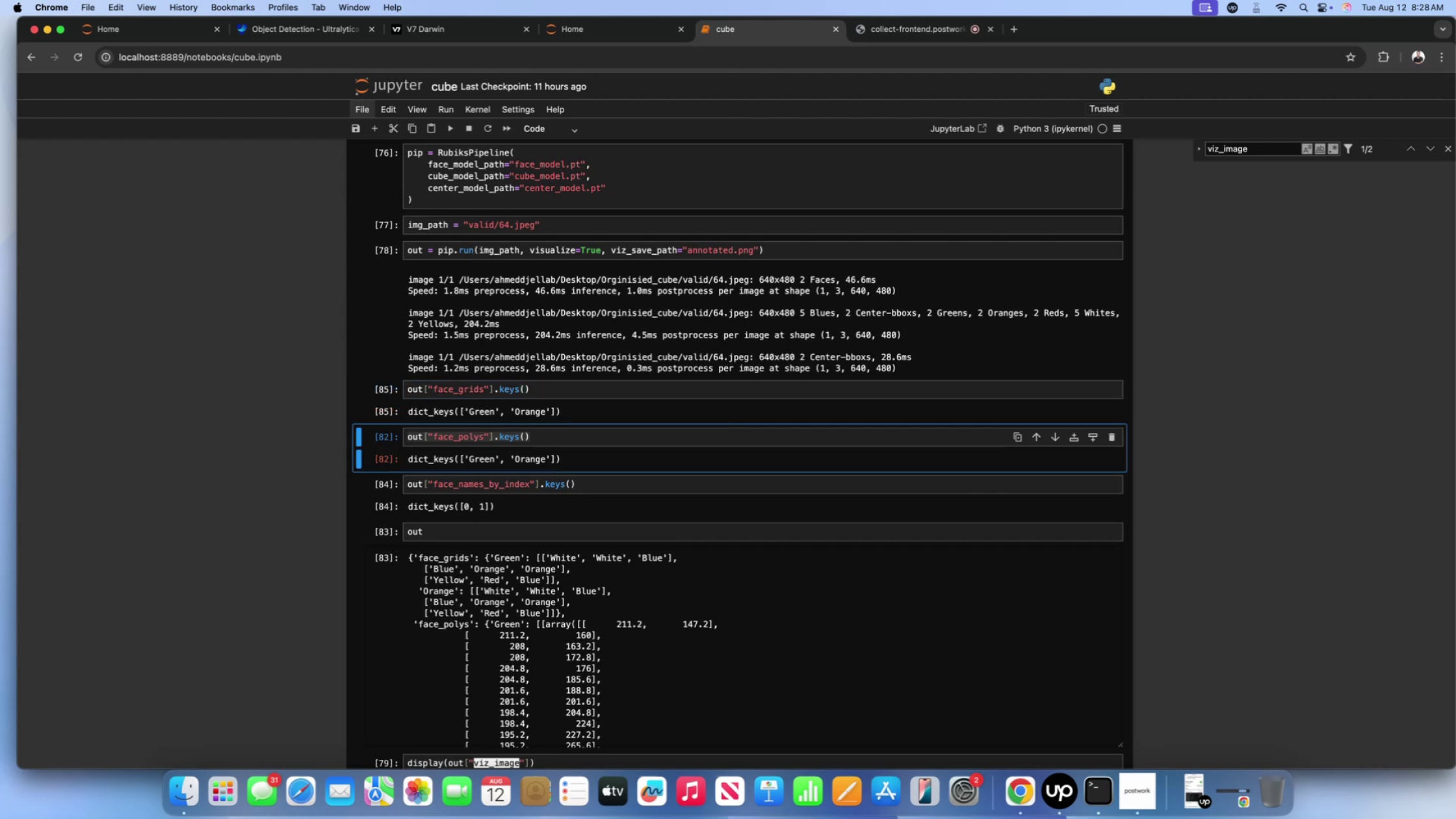 
scroll: coordinate [566, 420], scroll_direction: down, amount: 8.0
 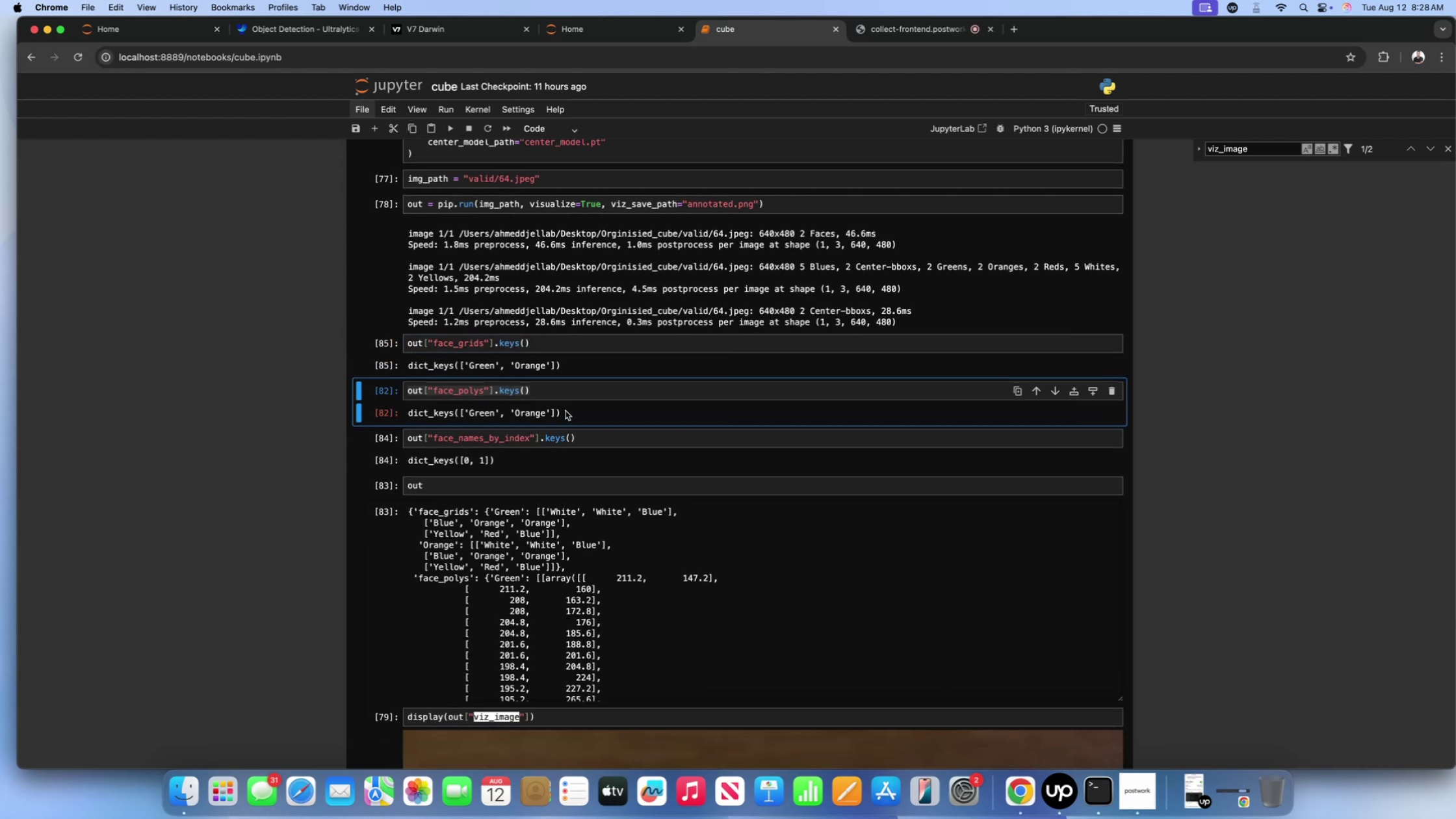 
wait(5.3)
 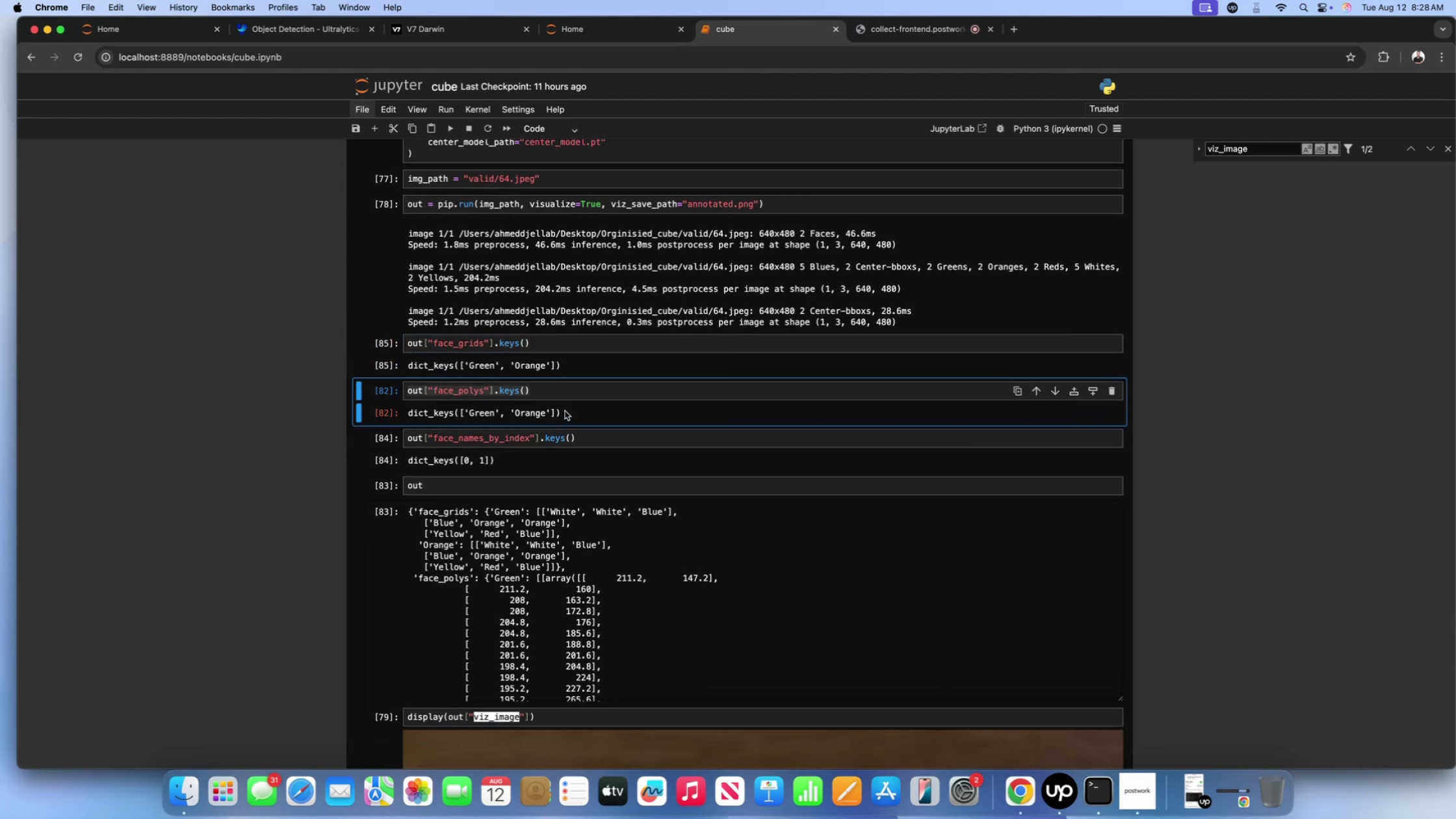 
left_click([547, 391])
 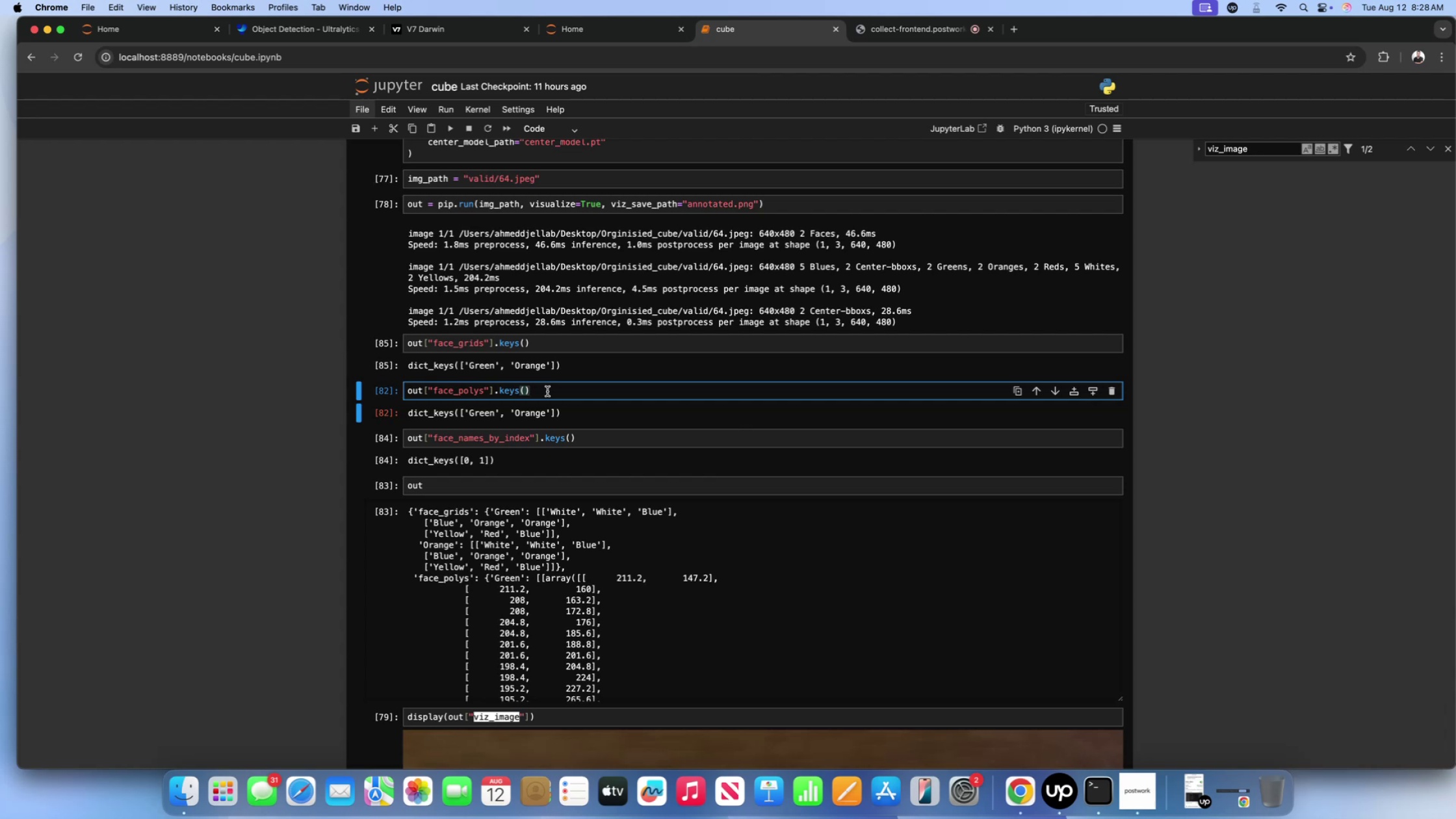 
key(Backspace)
 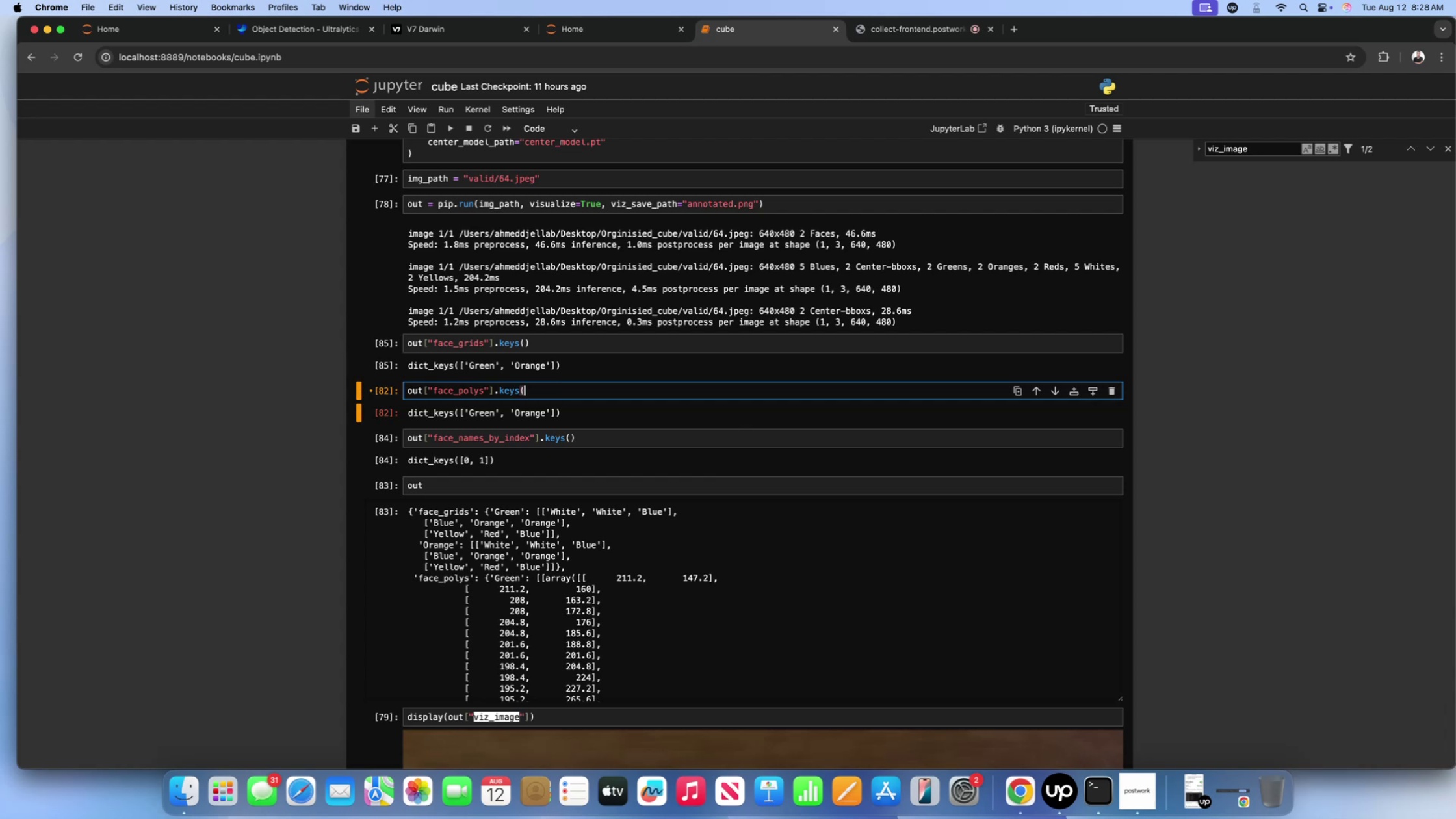 
key(Backspace)
 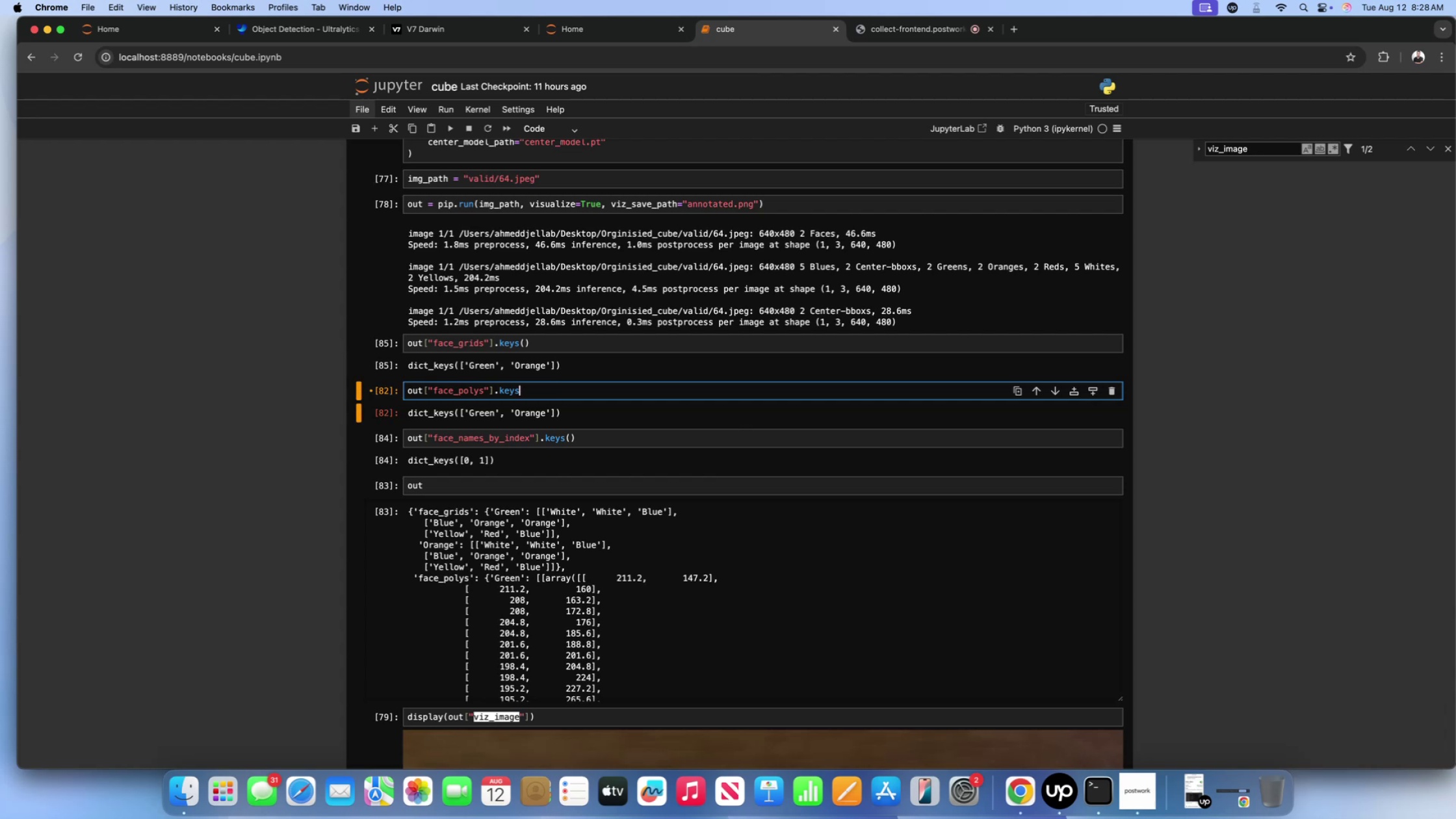 
key(Backspace)
 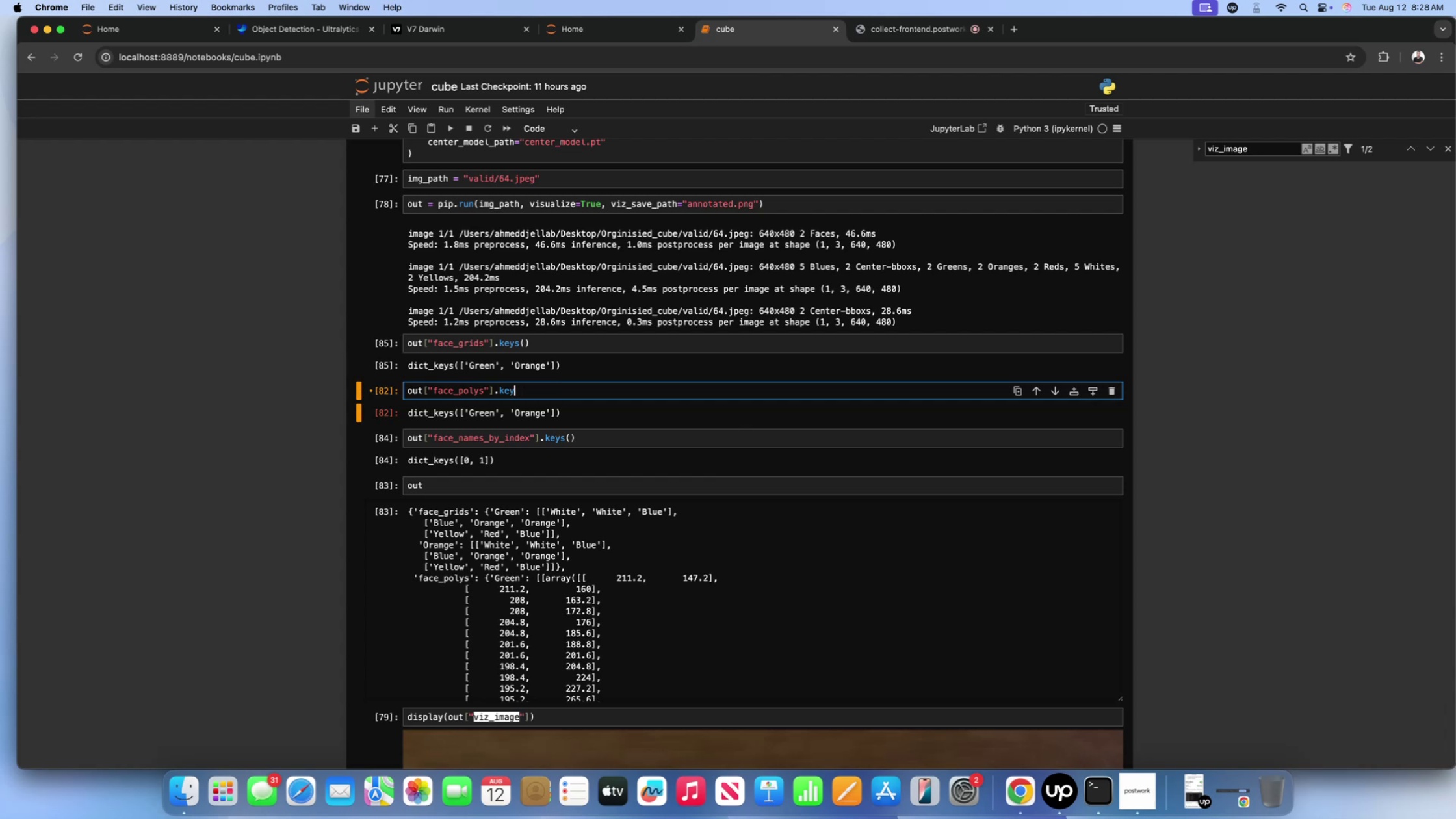 
key(Backspace)
 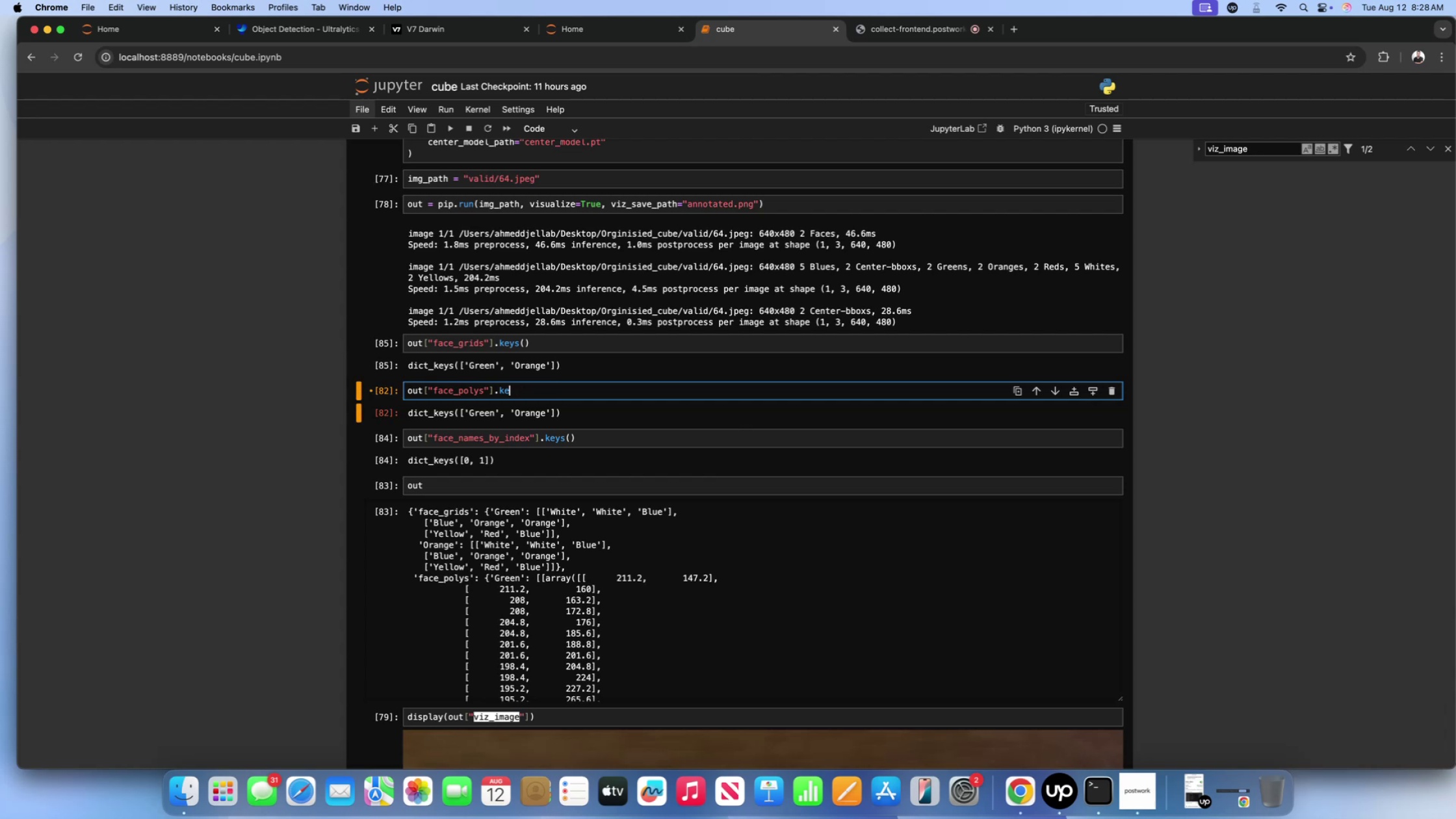 
key(Backspace)
 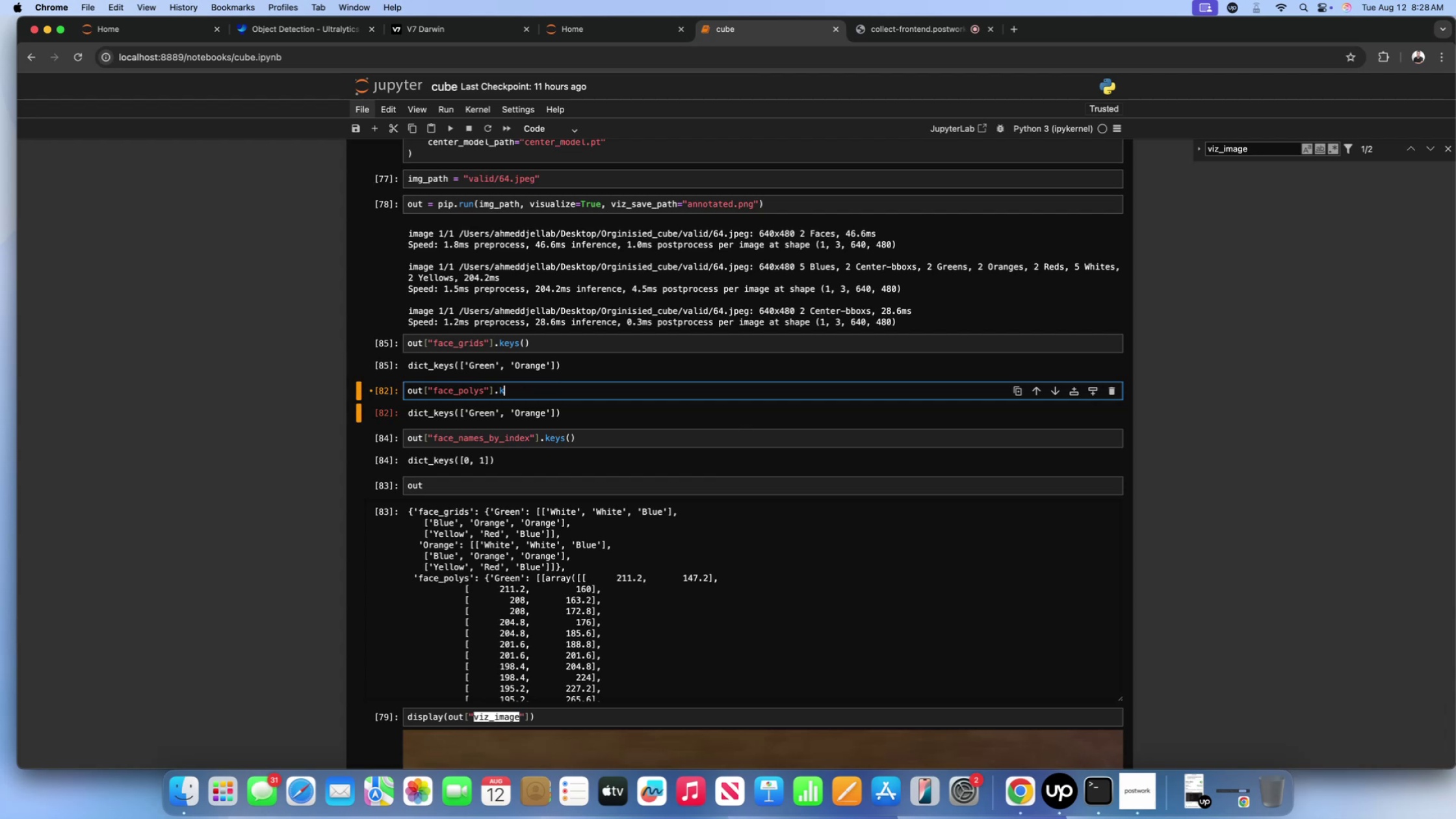 
key(Backspace)
 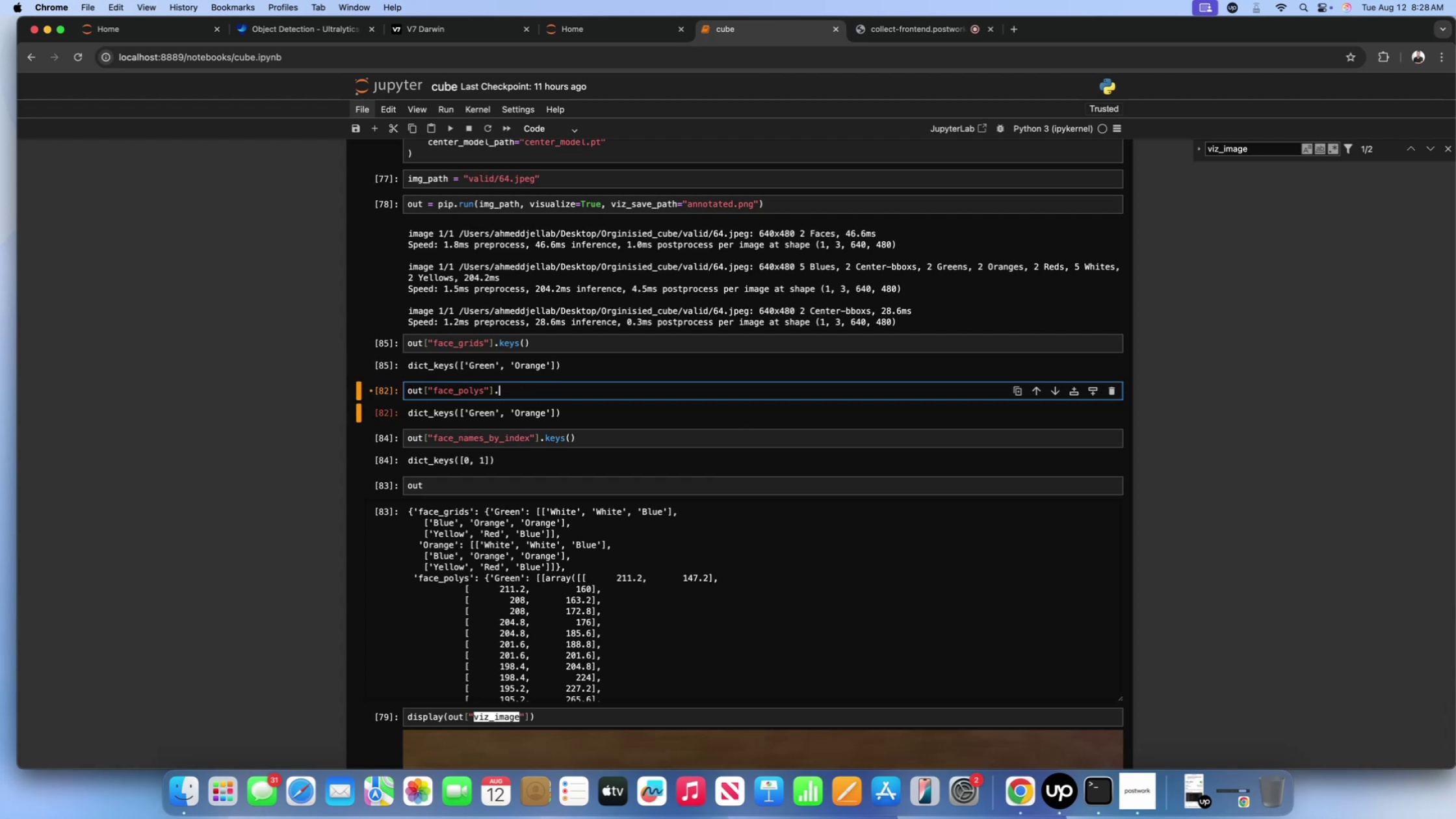 
key(Backspace)
 